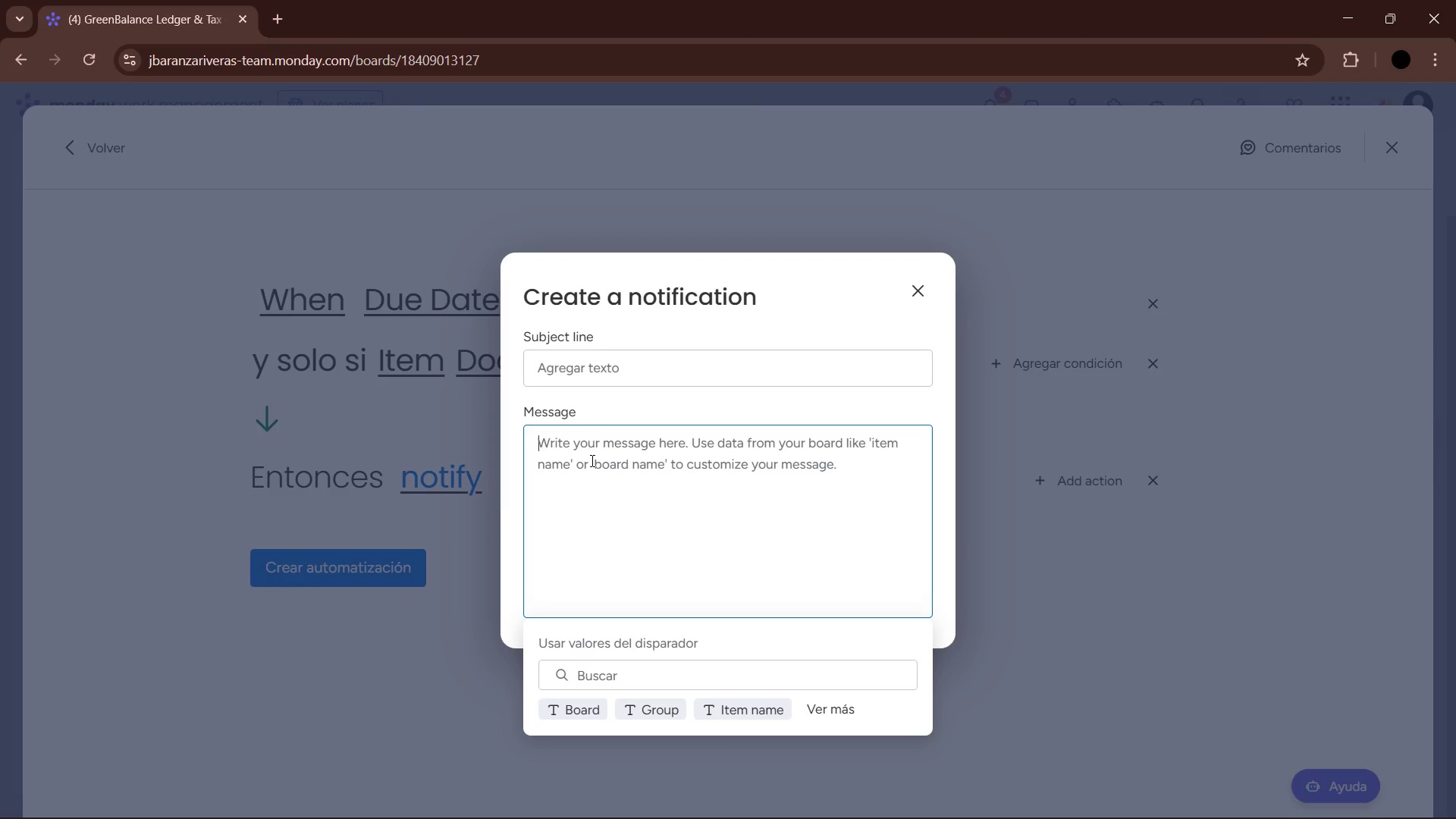 
type(URGENT )
key(Backspace)
type(> This item is 48 Hours past its due date and is not marked as Cp)
key(Backspace)
type(omplete.)
 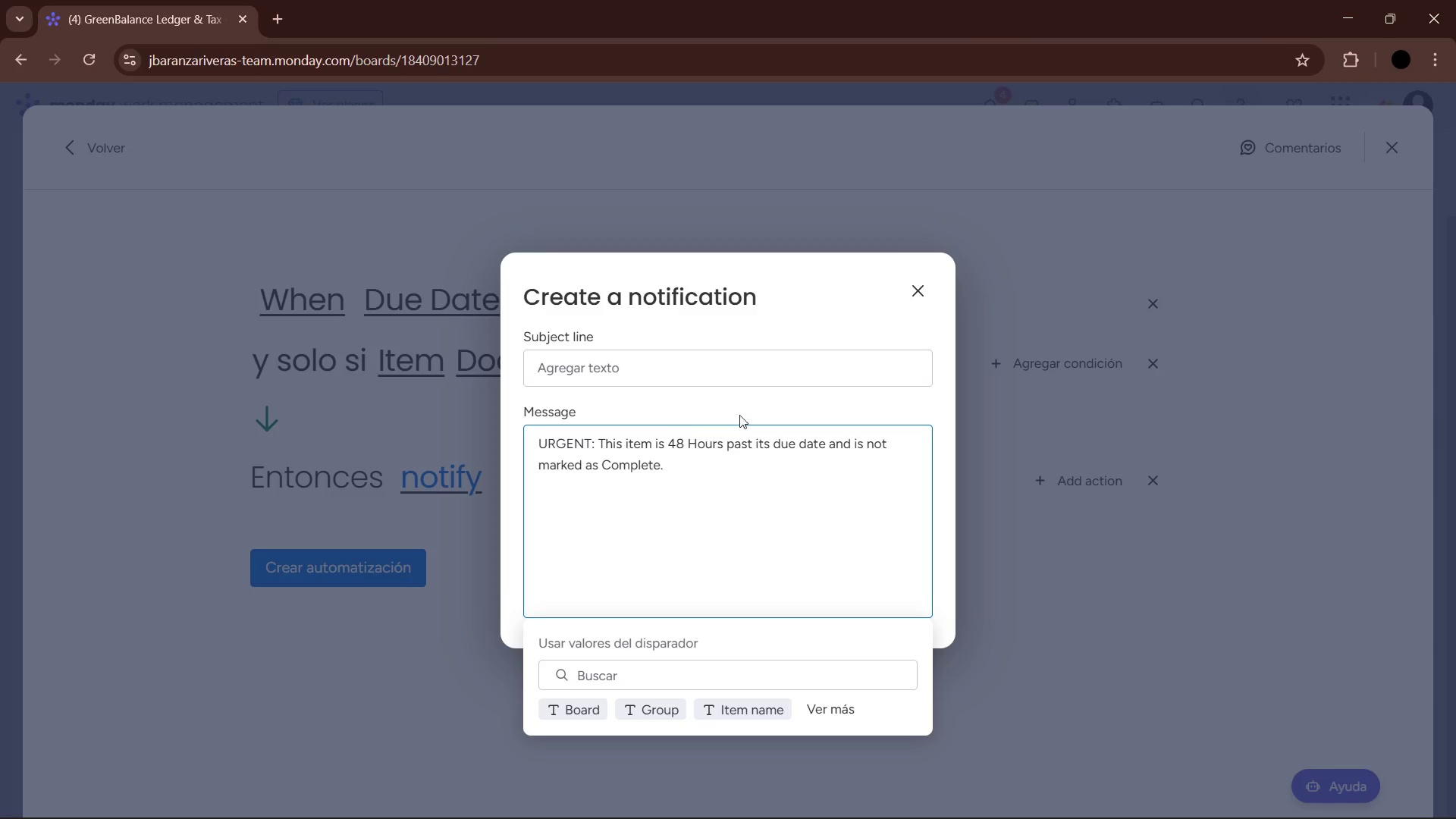 
left_click([912, 413])
 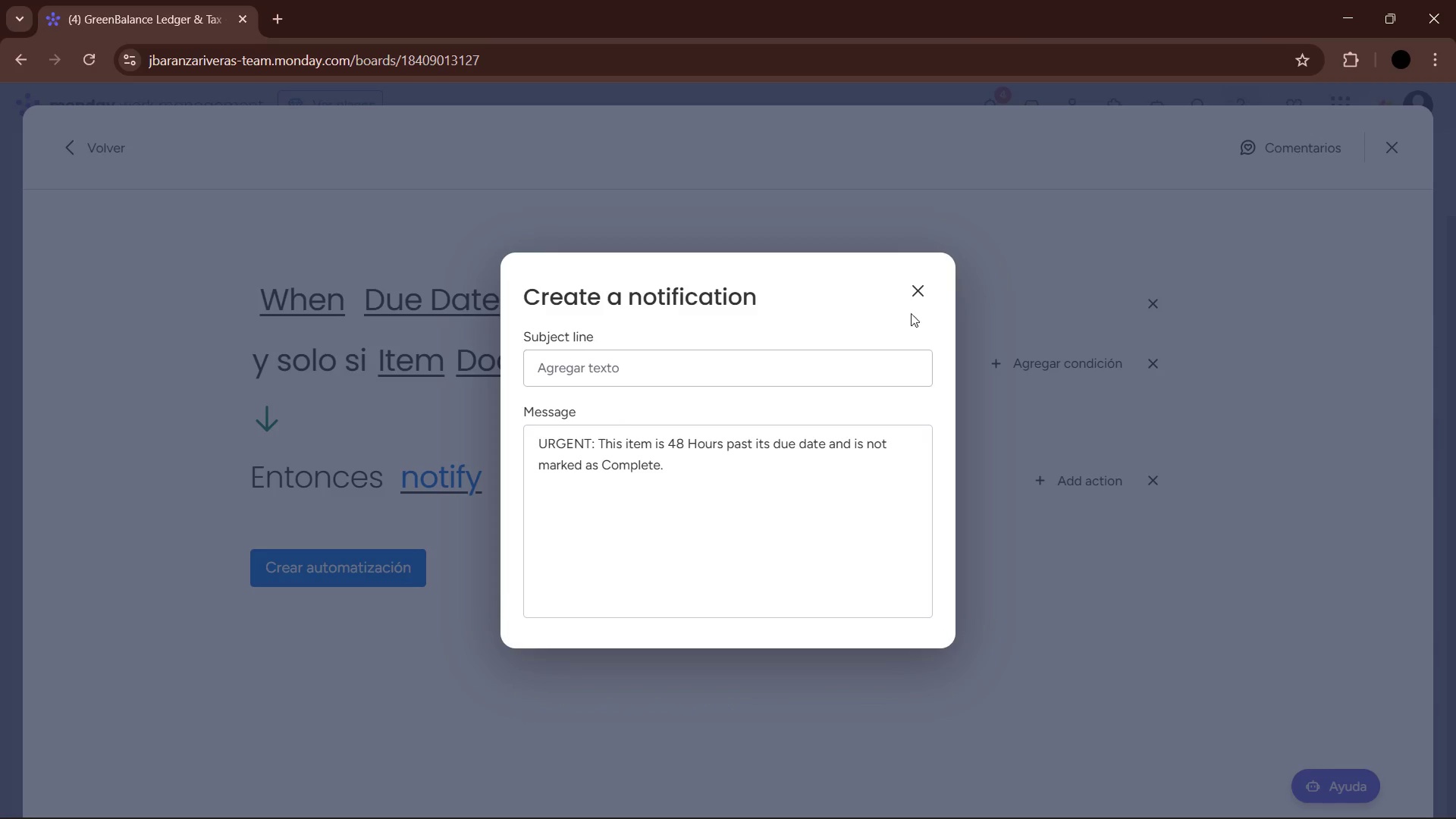 
left_click([925, 284])
 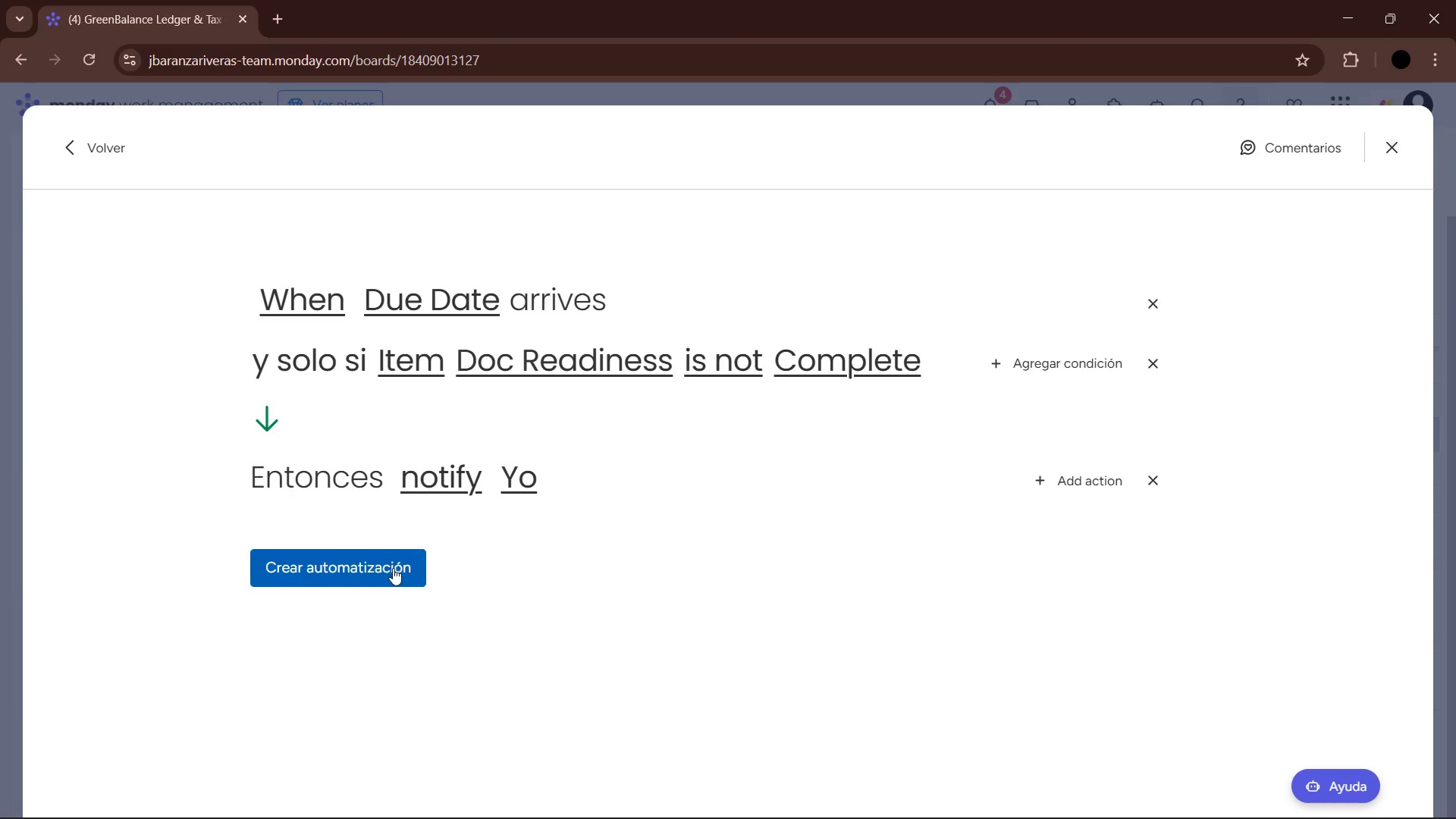 
left_click([400, 560])
 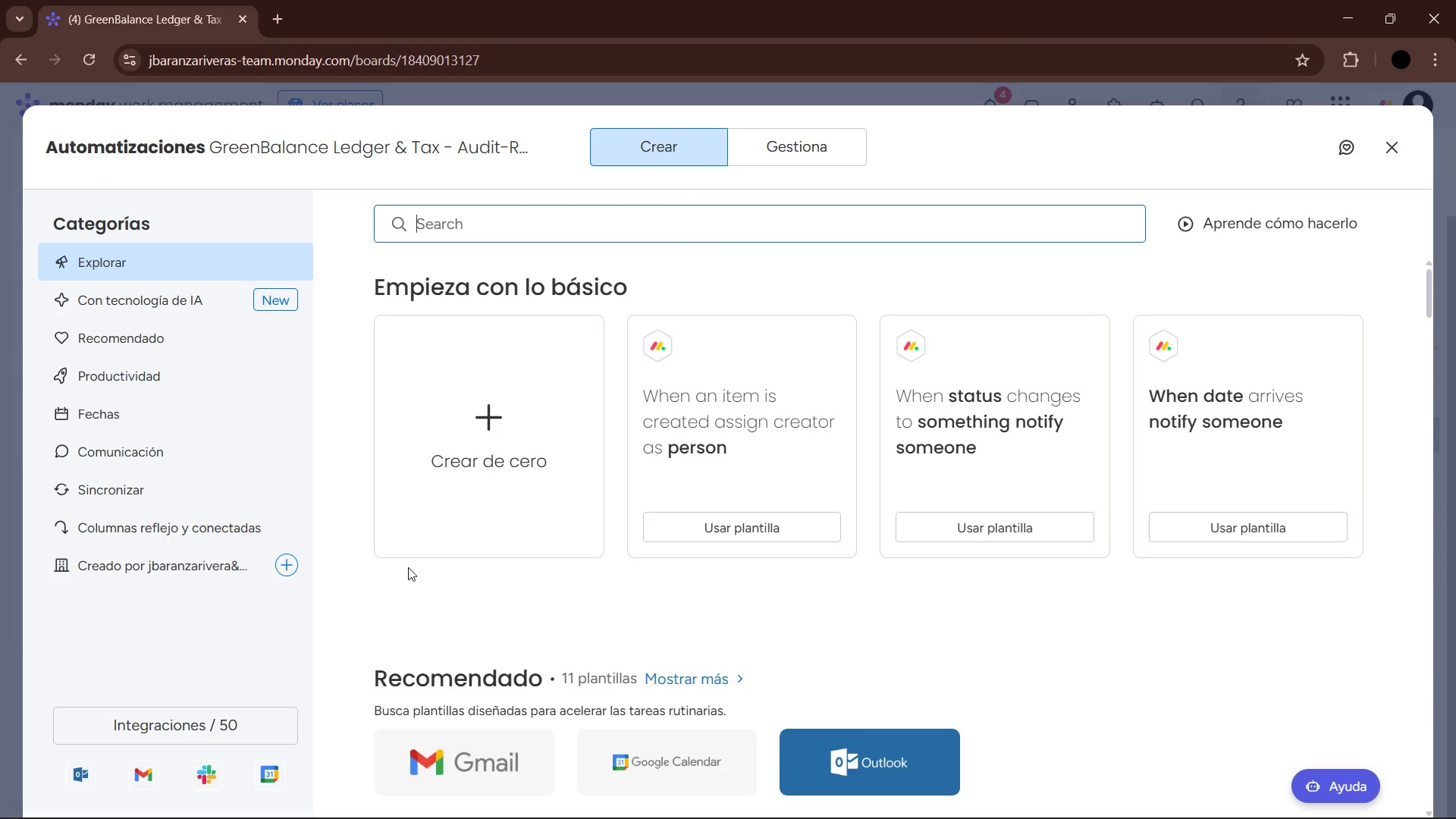 
wait(28.7)
 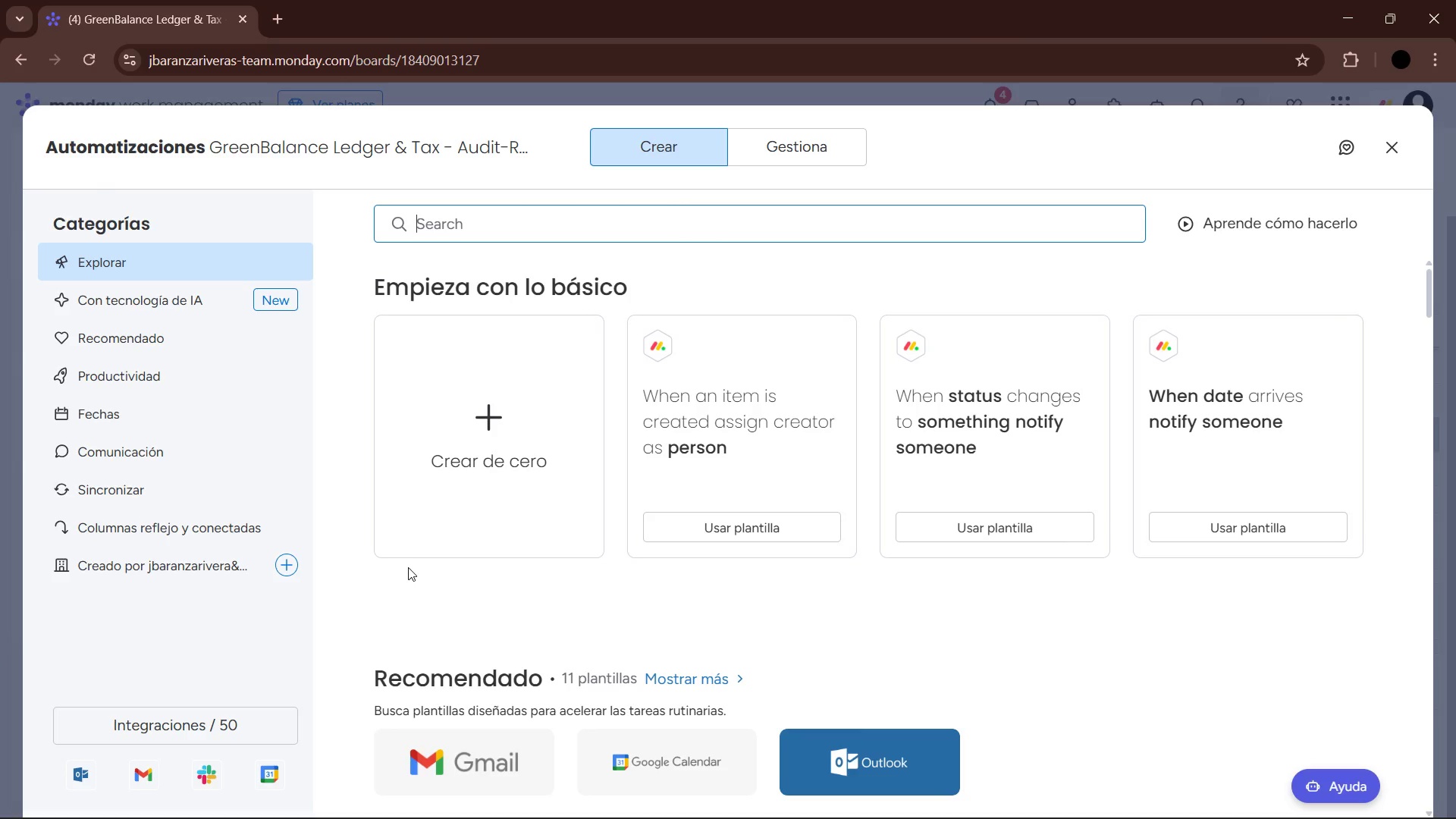 
left_click([523, 444])
 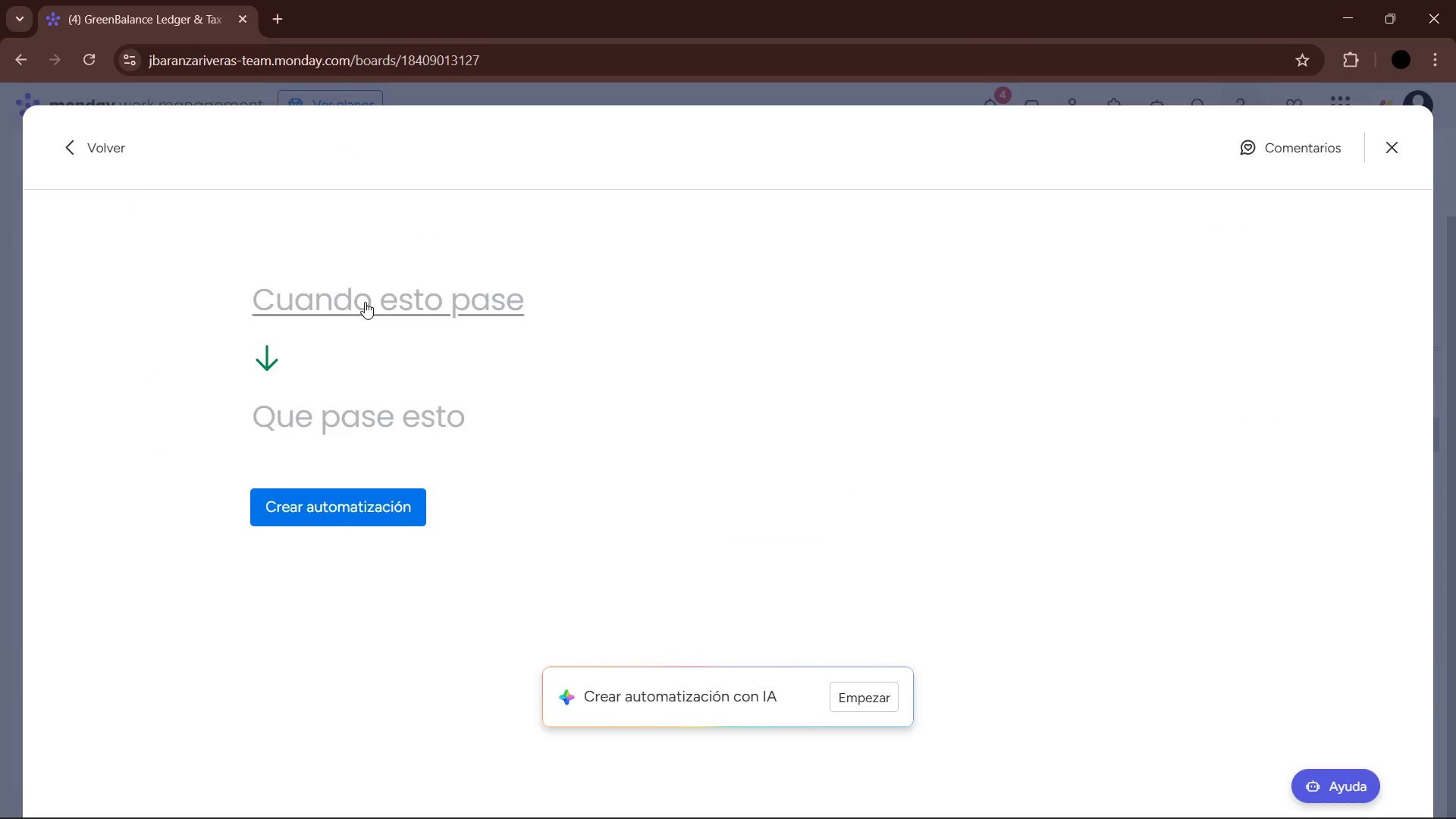 
left_click([365, 302])
 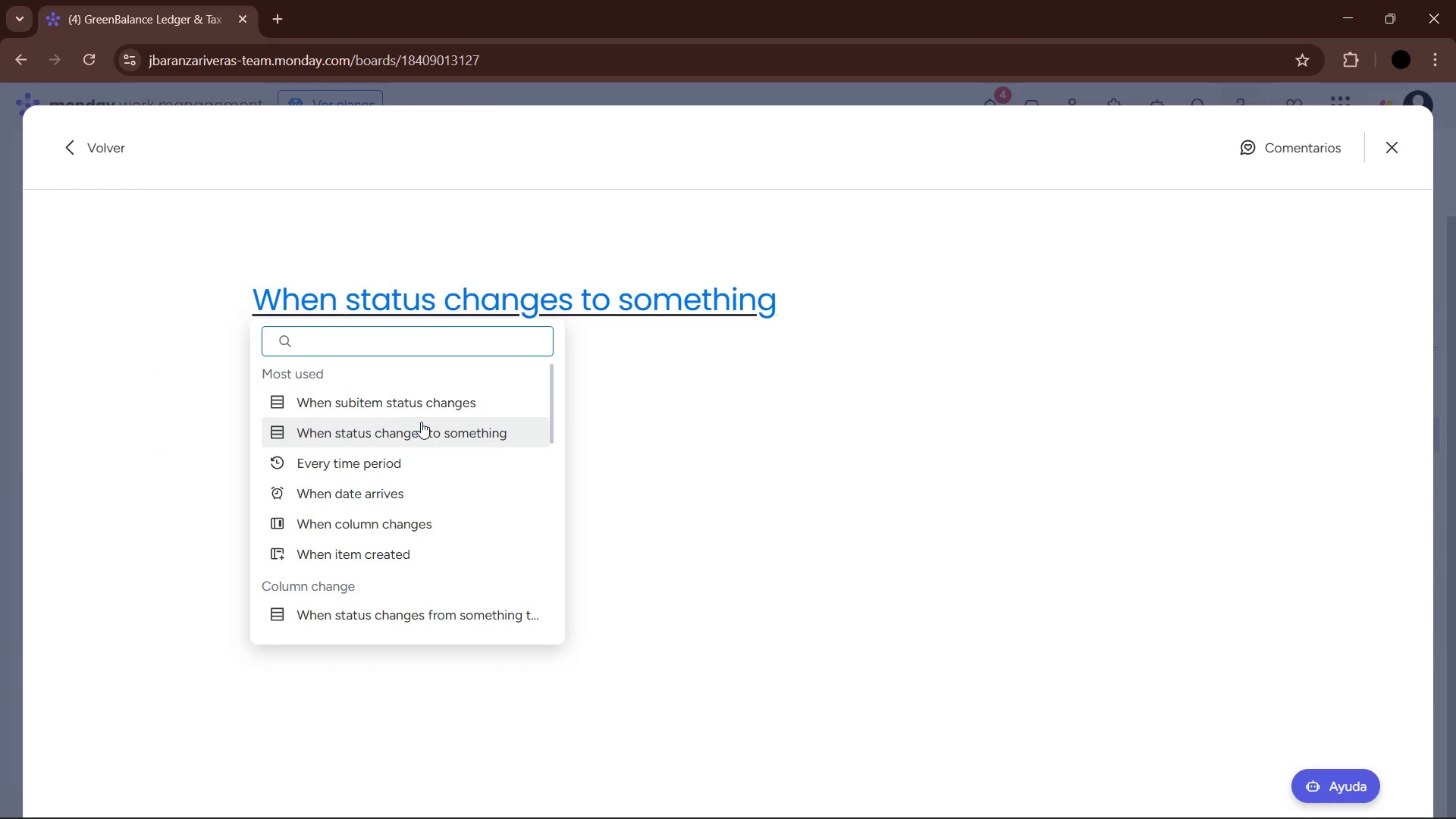 
left_click([432, 435])
 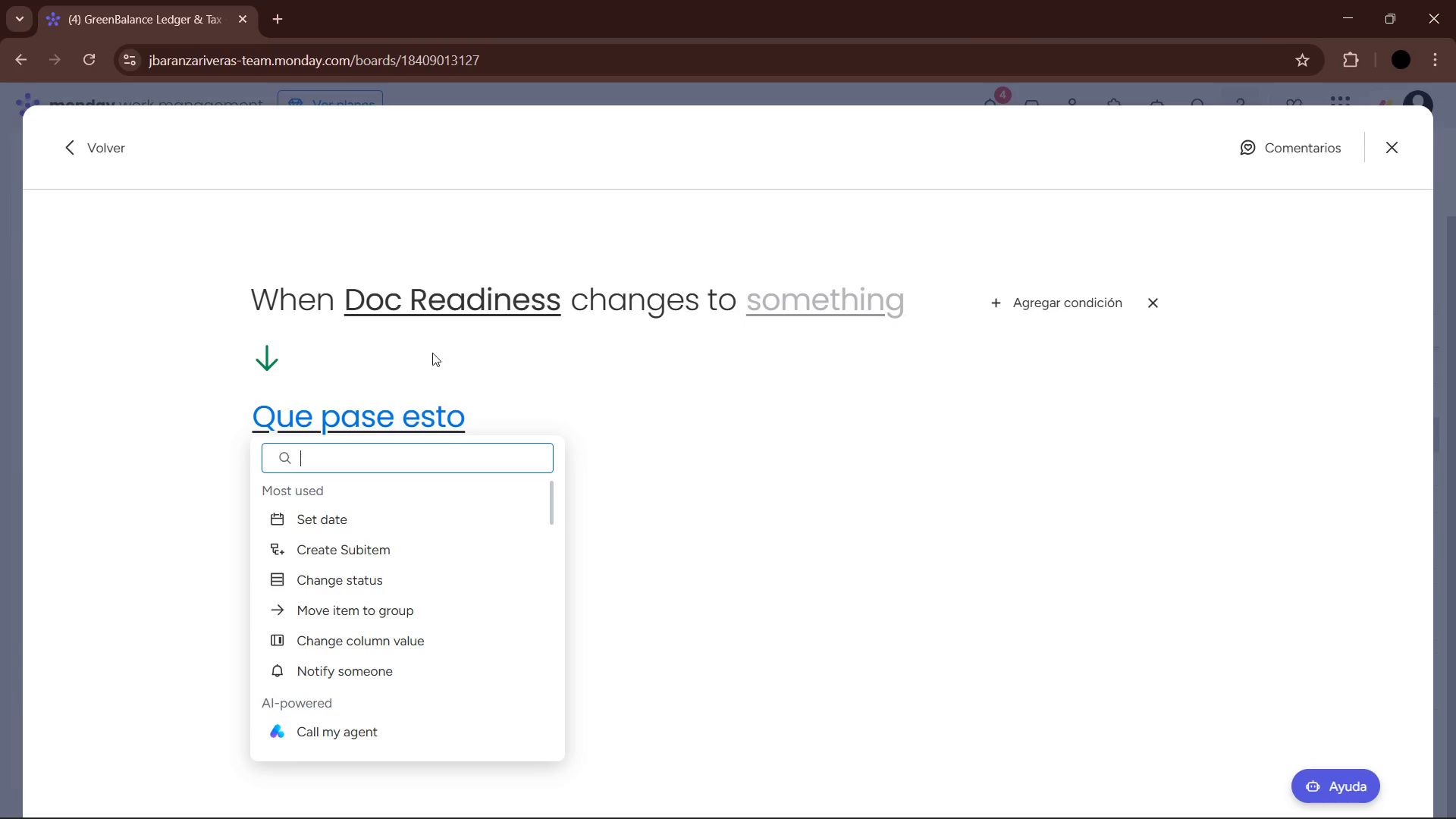 
left_click([538, 361])
 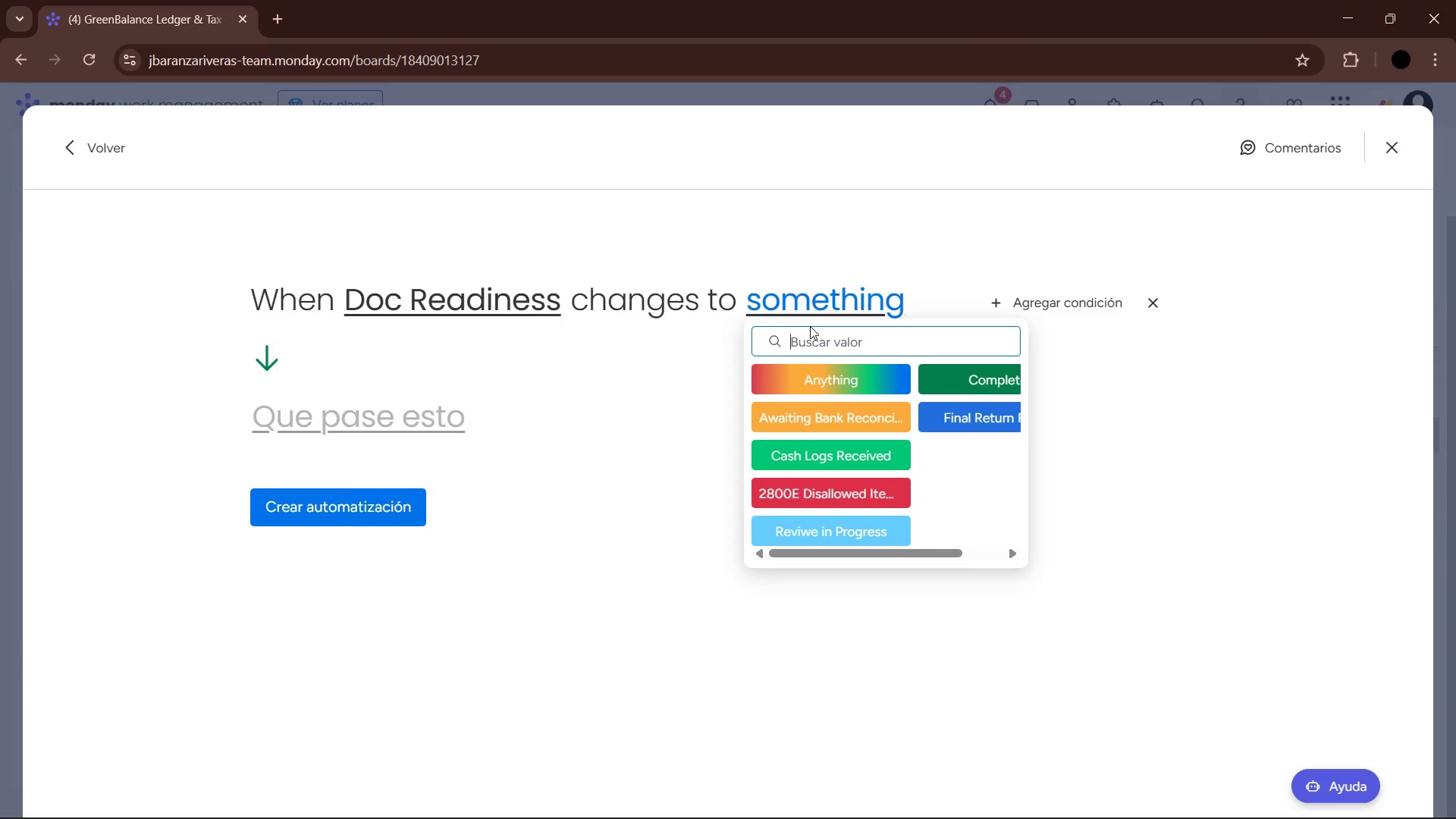 
left_click([966, 379])
 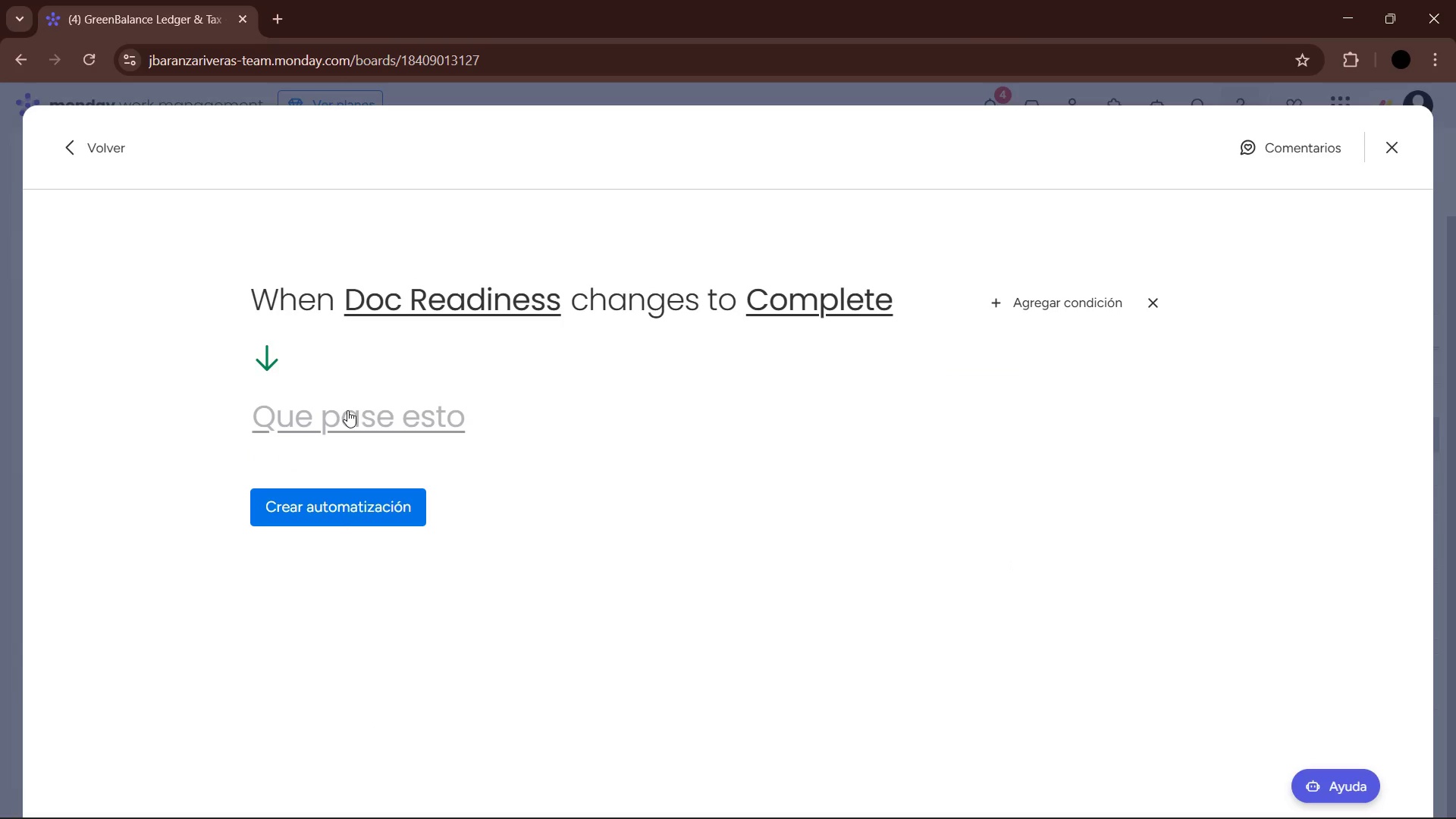 
left_click([344, 416])
 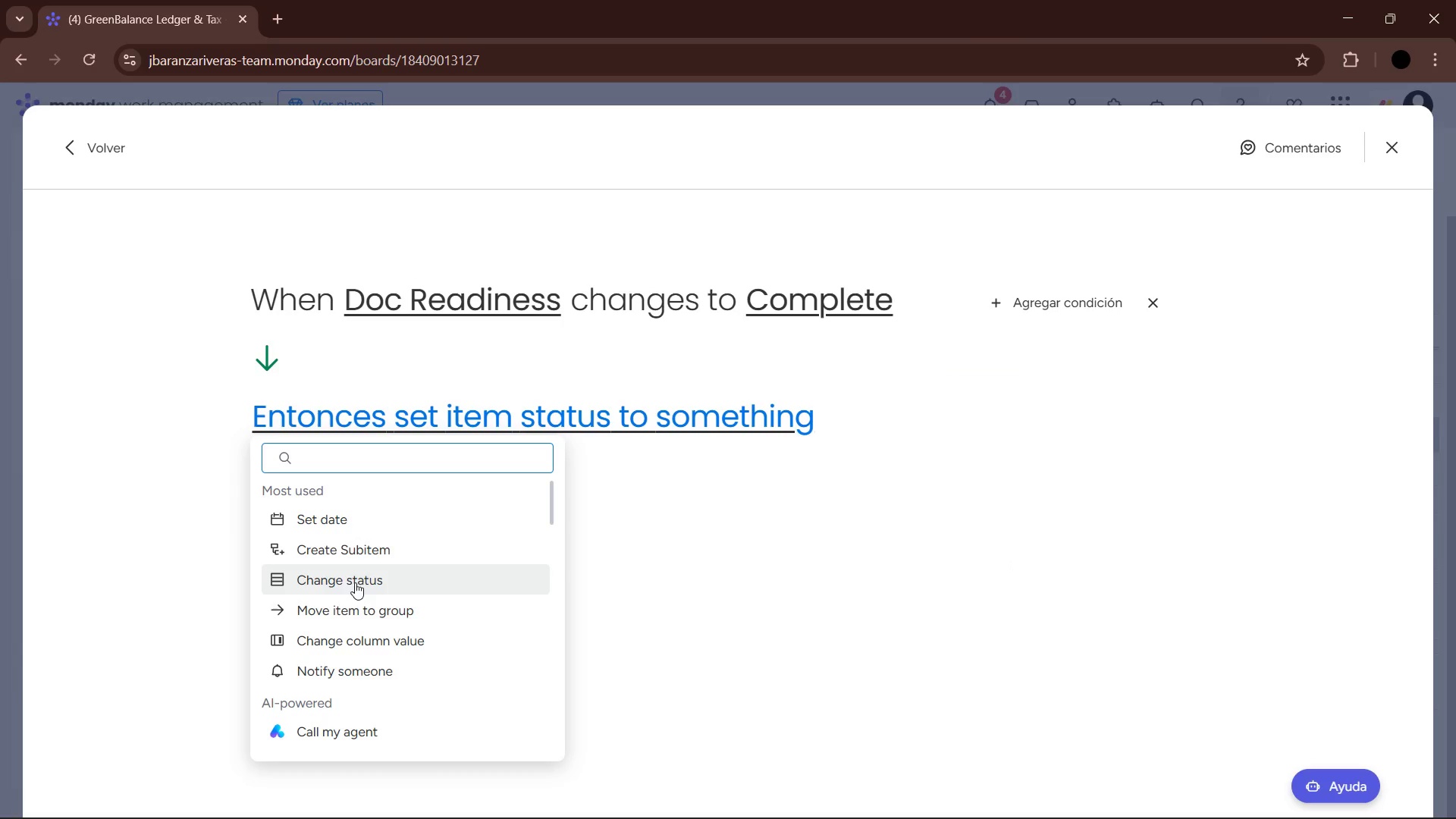 
left_click([361, 607])
 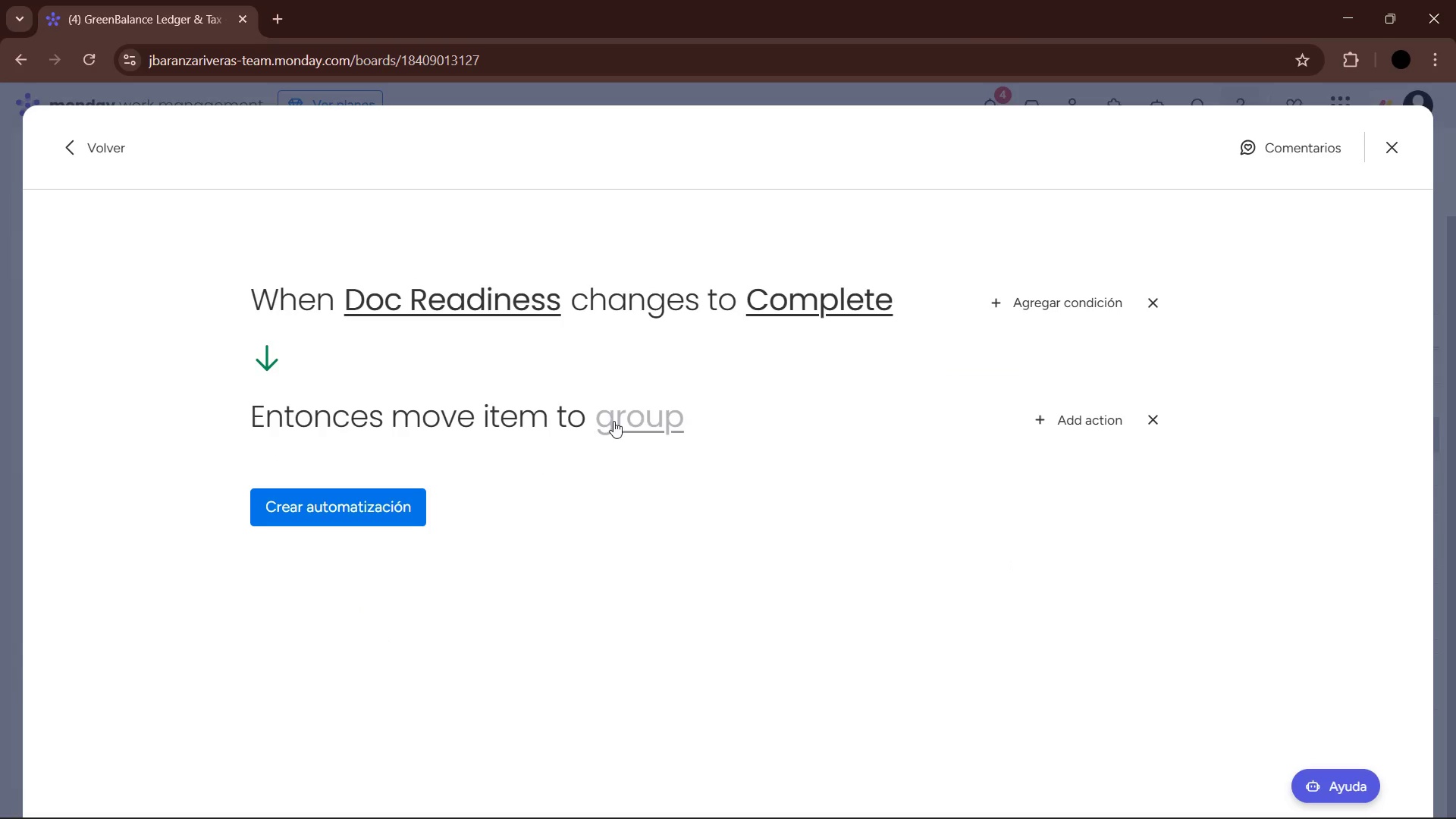 
left_click([642, 407])
 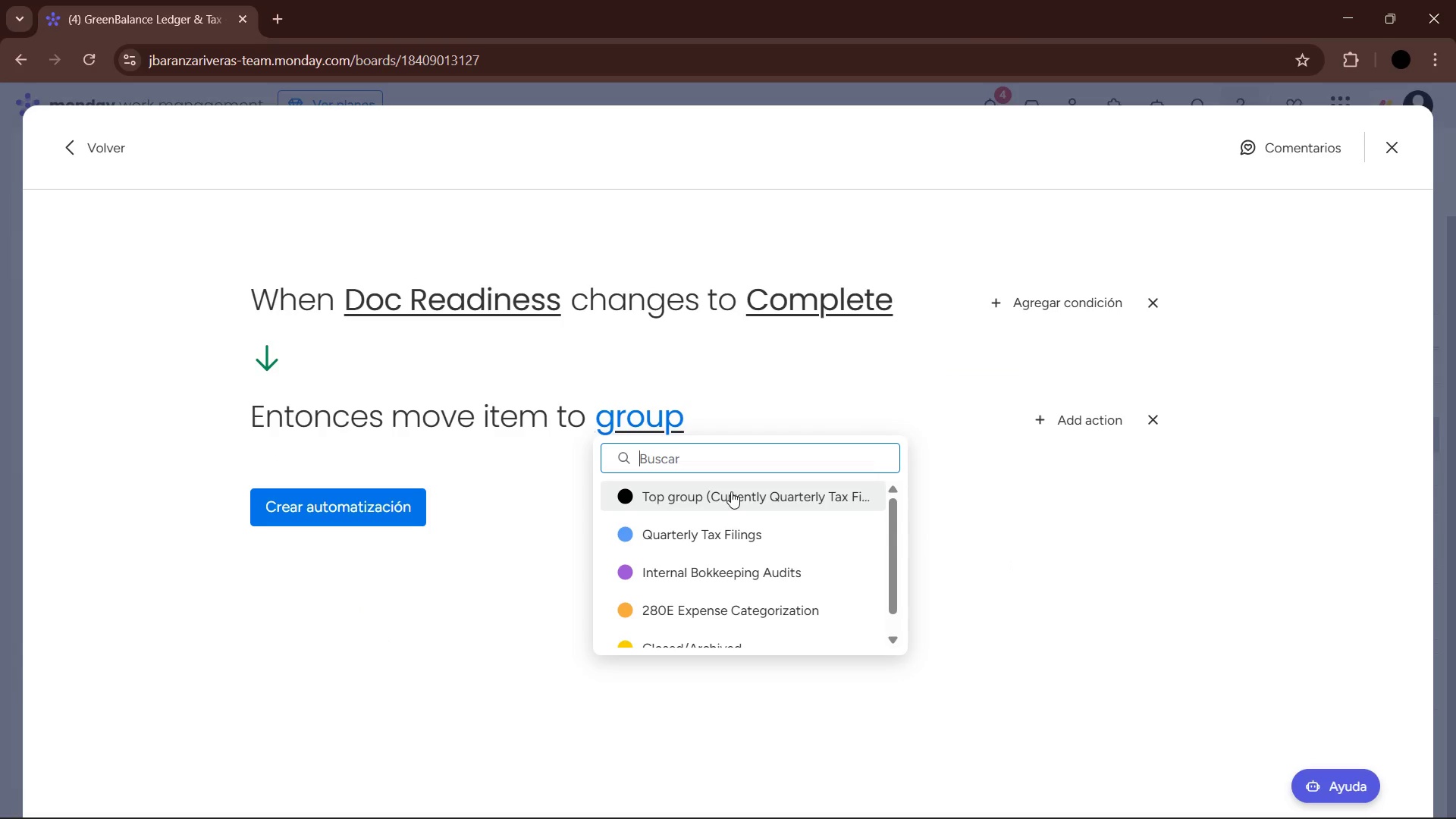 
scroll: coordinate [724, 523], scroll_direction: down, amount: 1.0
 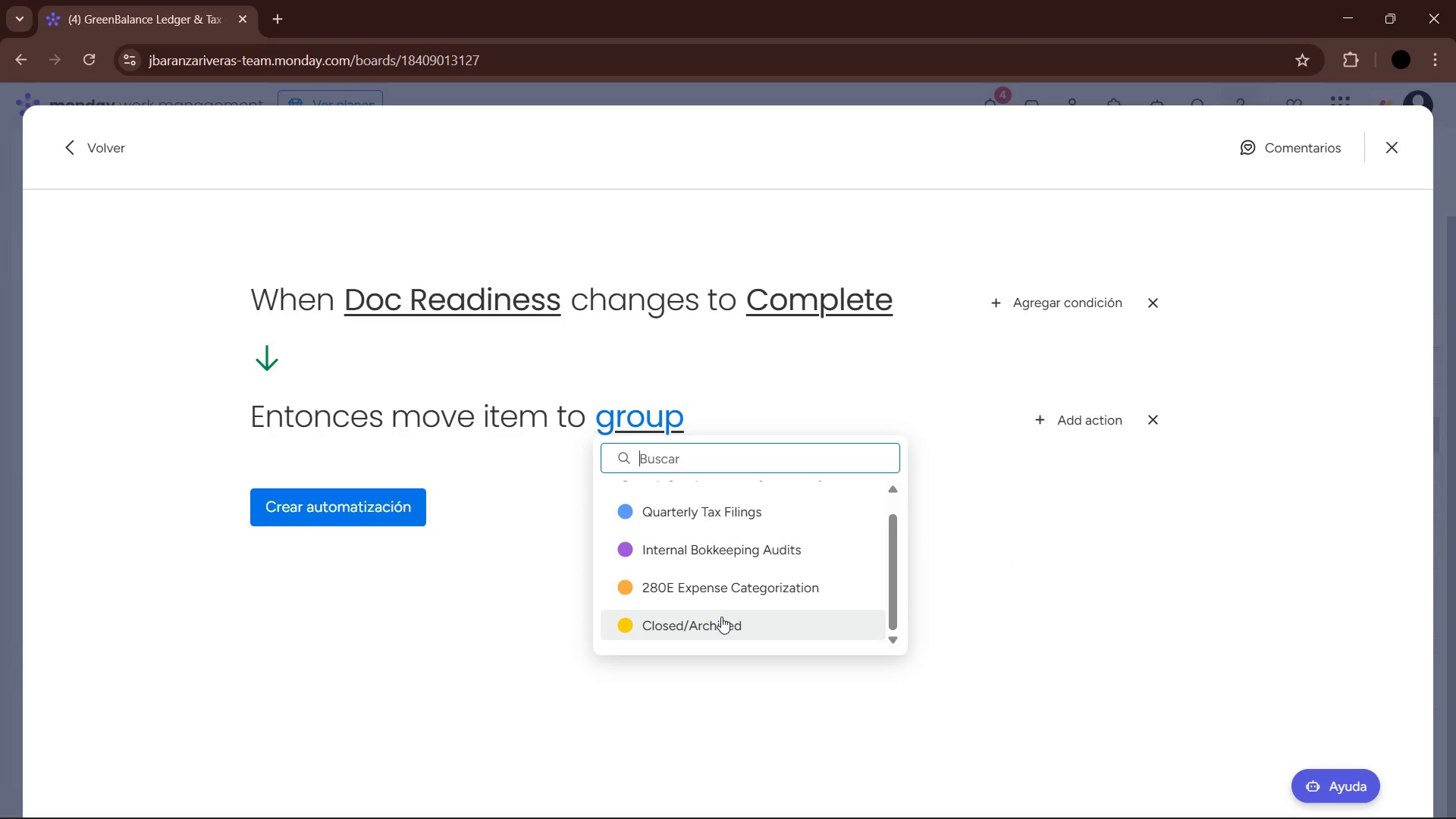 
left_click([720, 620])
 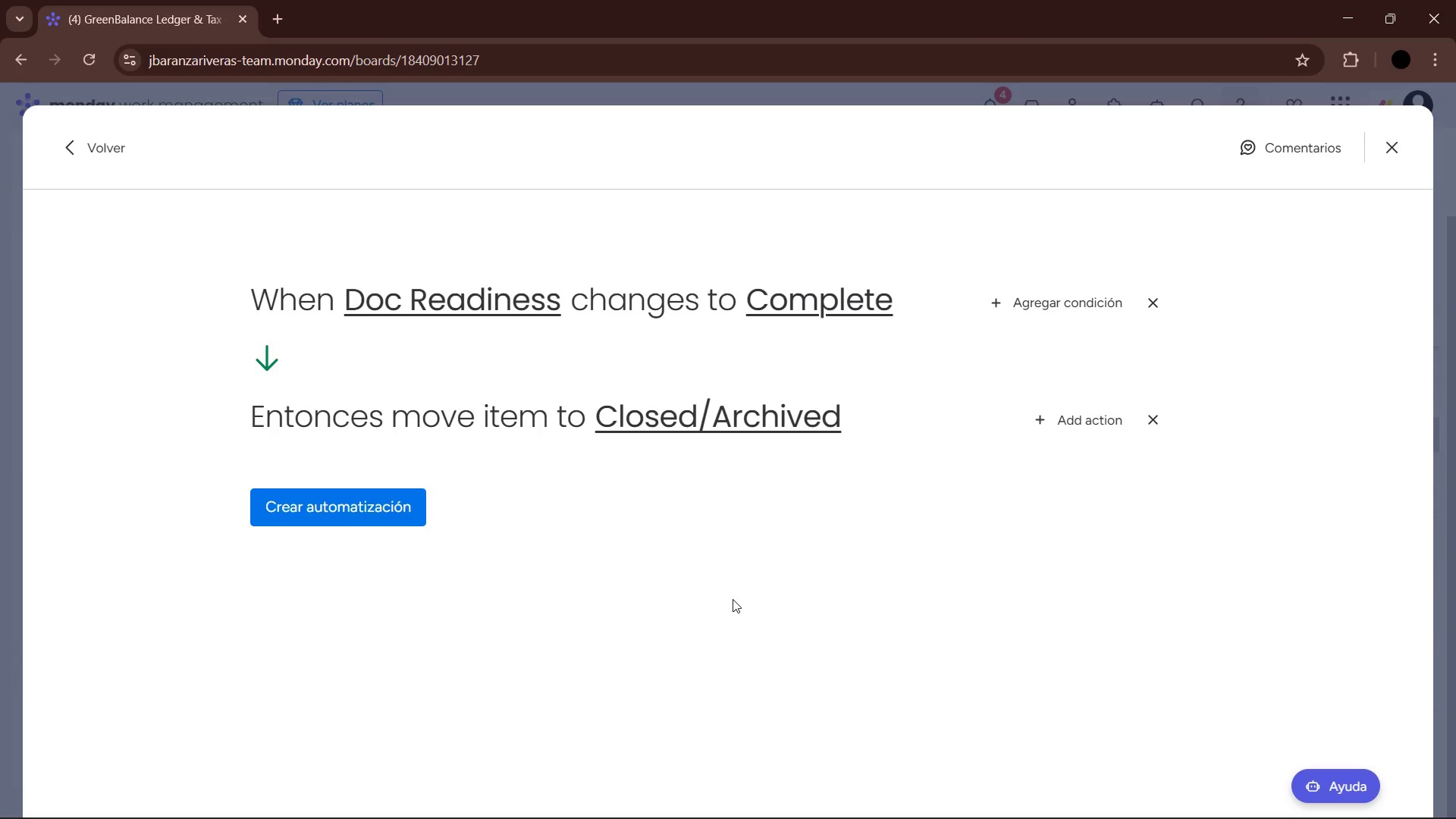 
wait(9.84)
 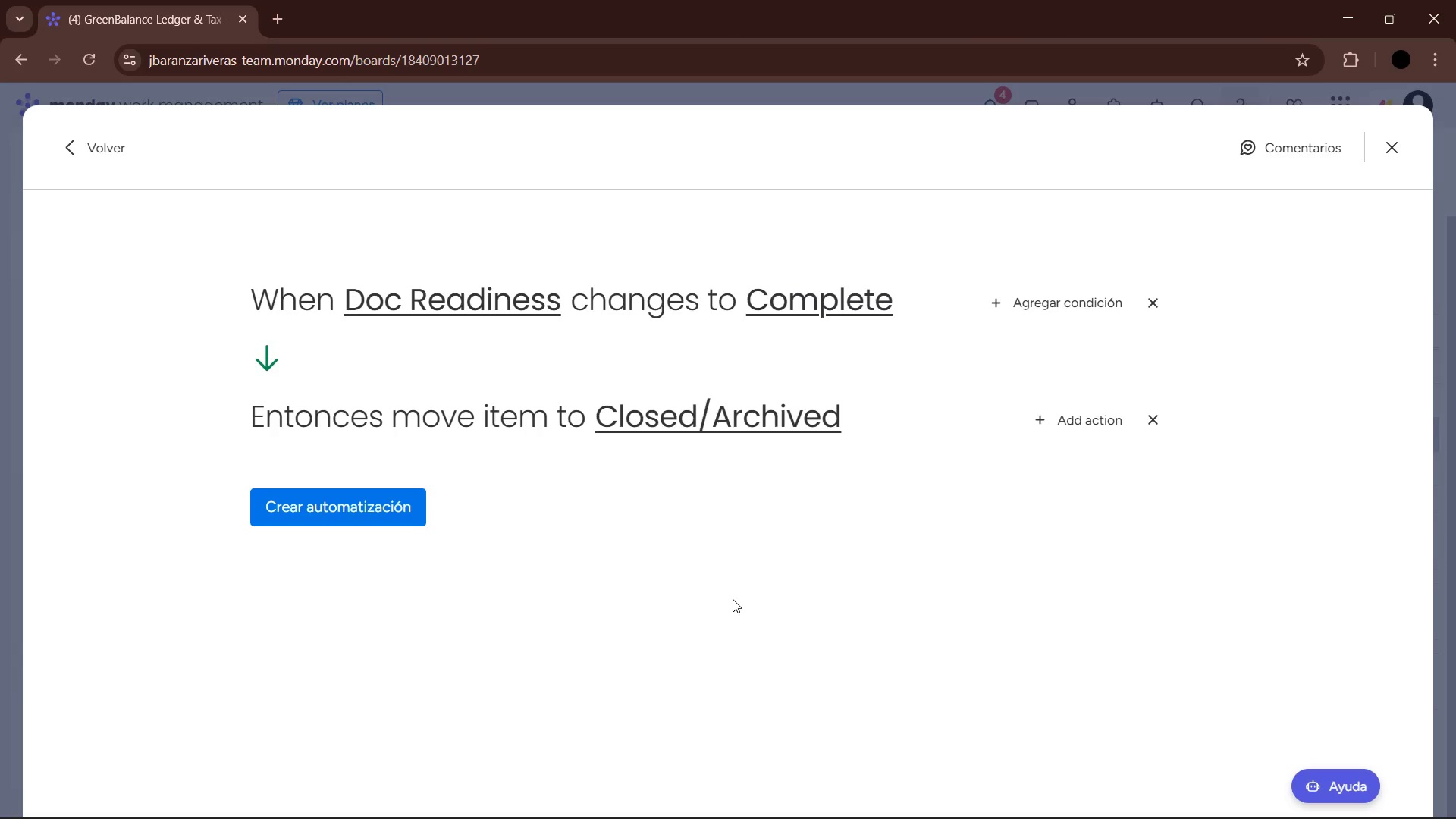 
left_click_drag(start_coordinate=[941, 551], to_coordinate=[989, 539])
 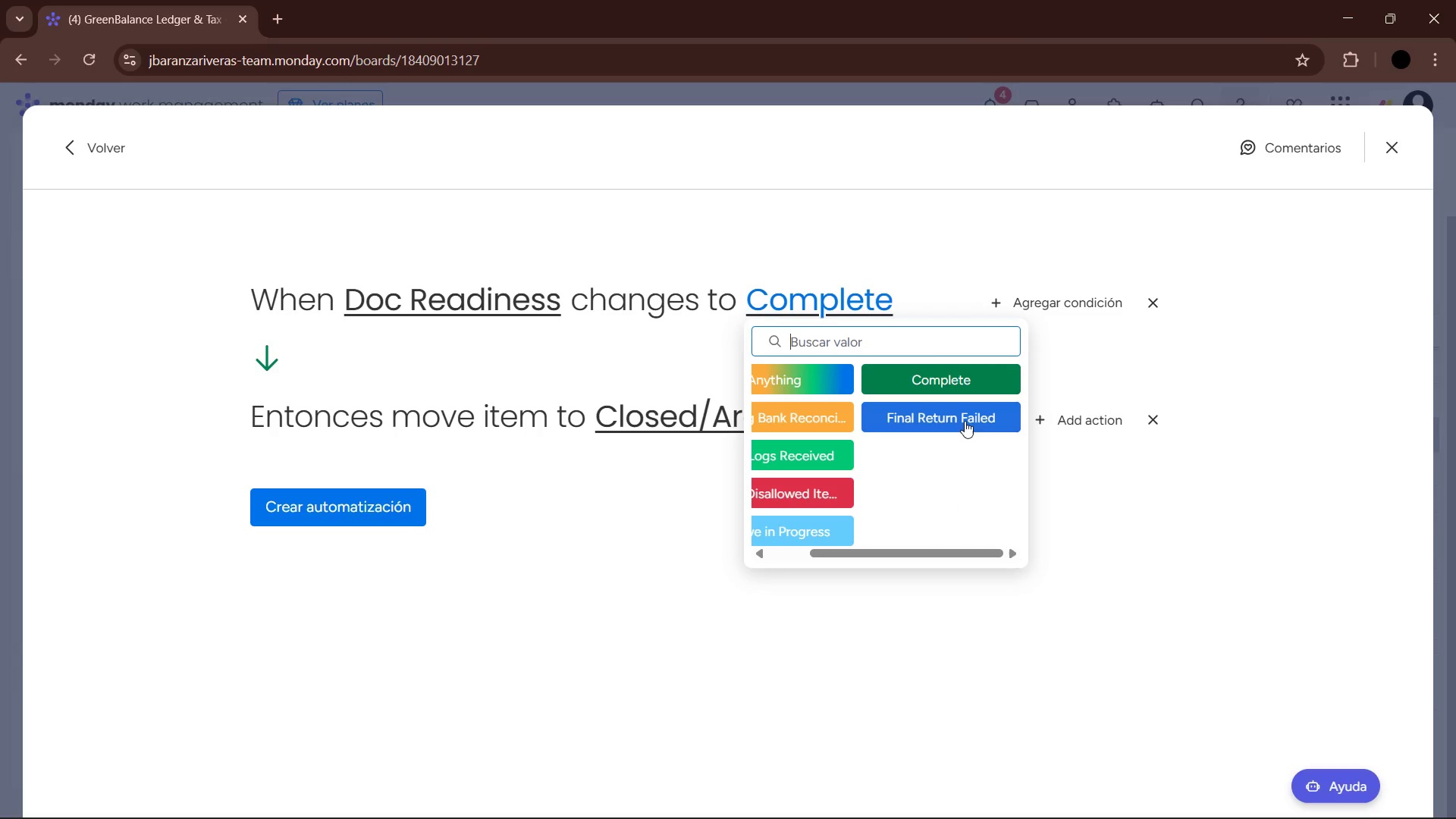 
left_click([964, 419])
 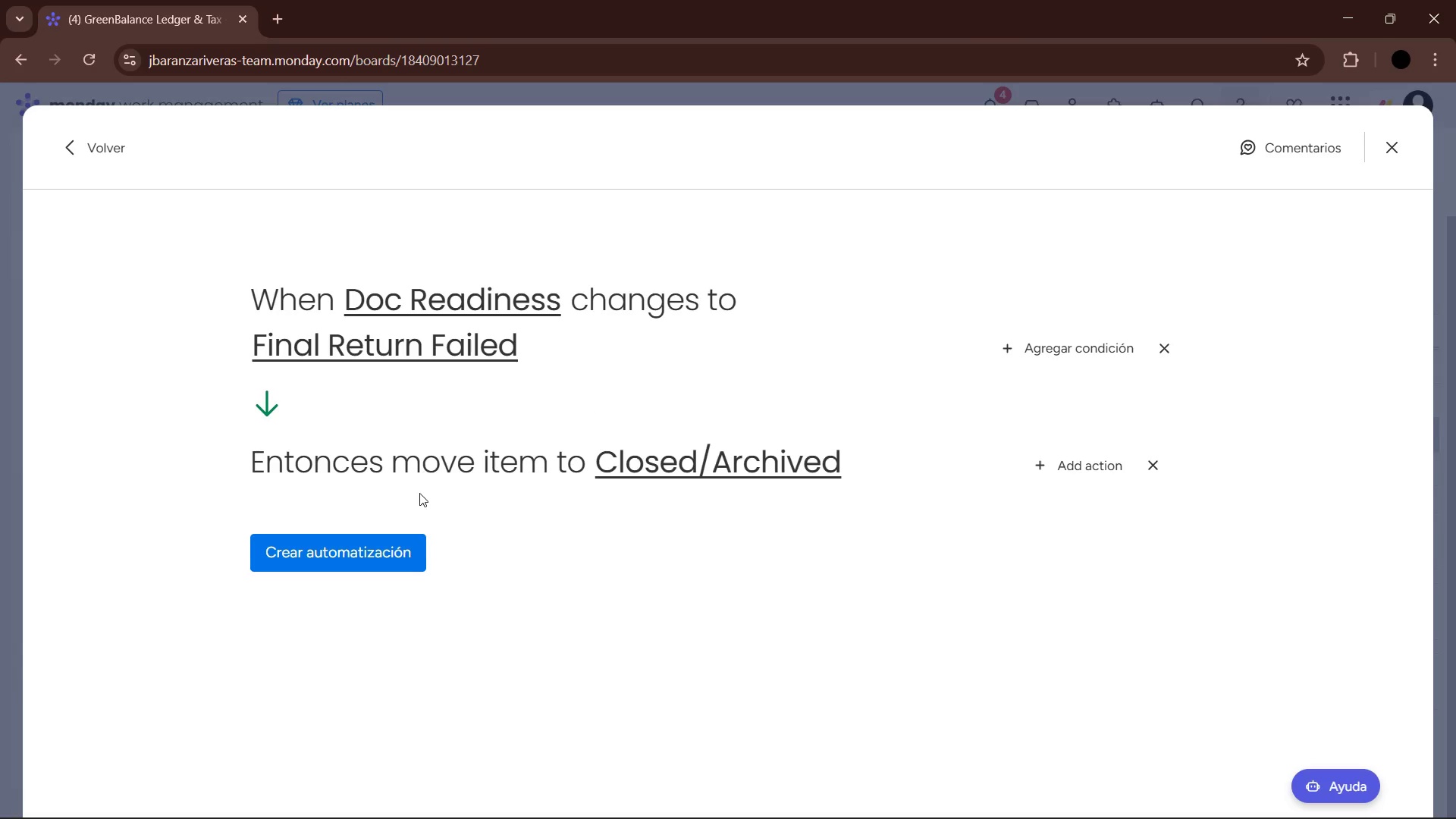 
wait(6.98)
 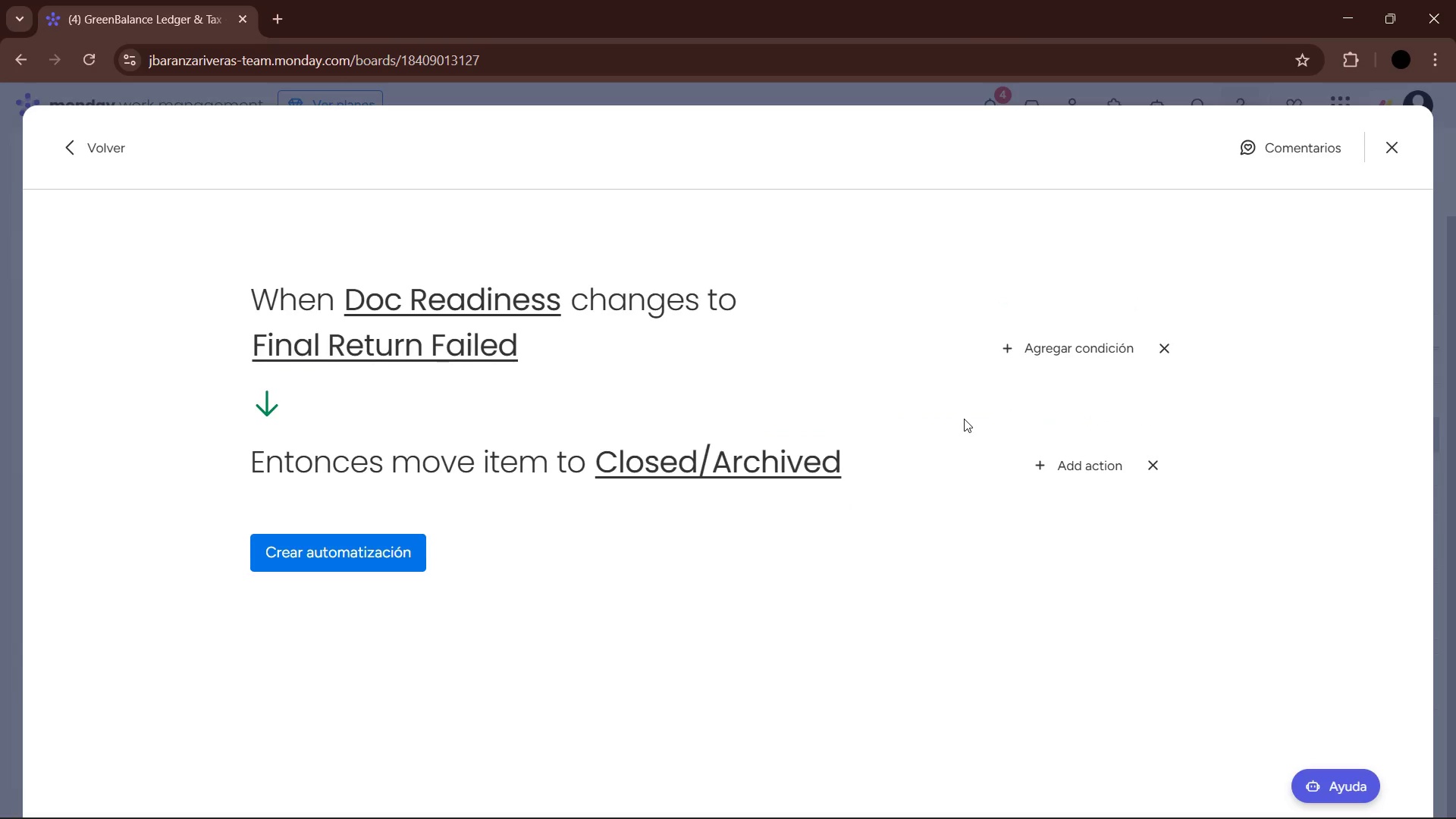 
left_click([899, 535])
 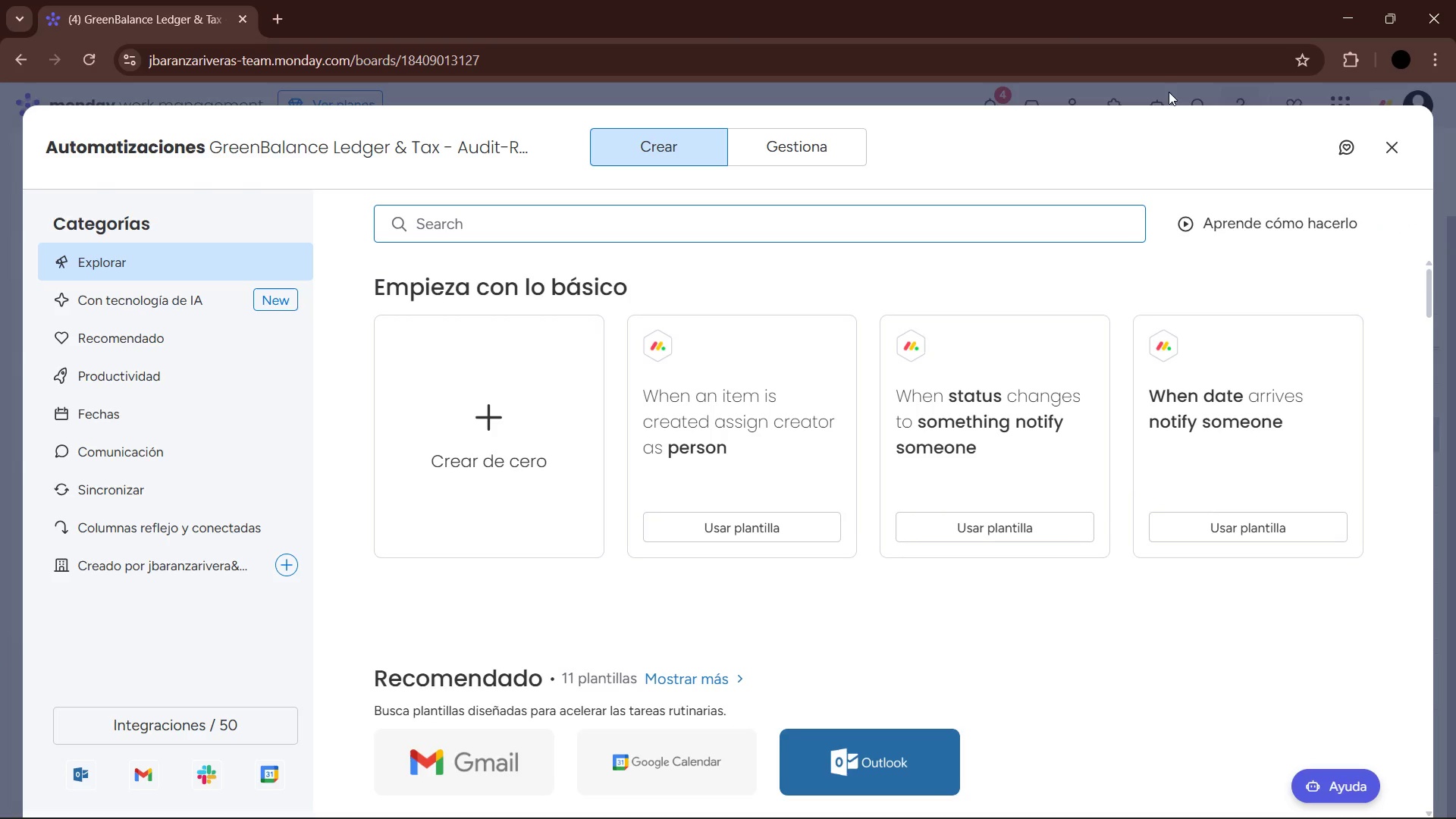 
left_click([1400, 147])
 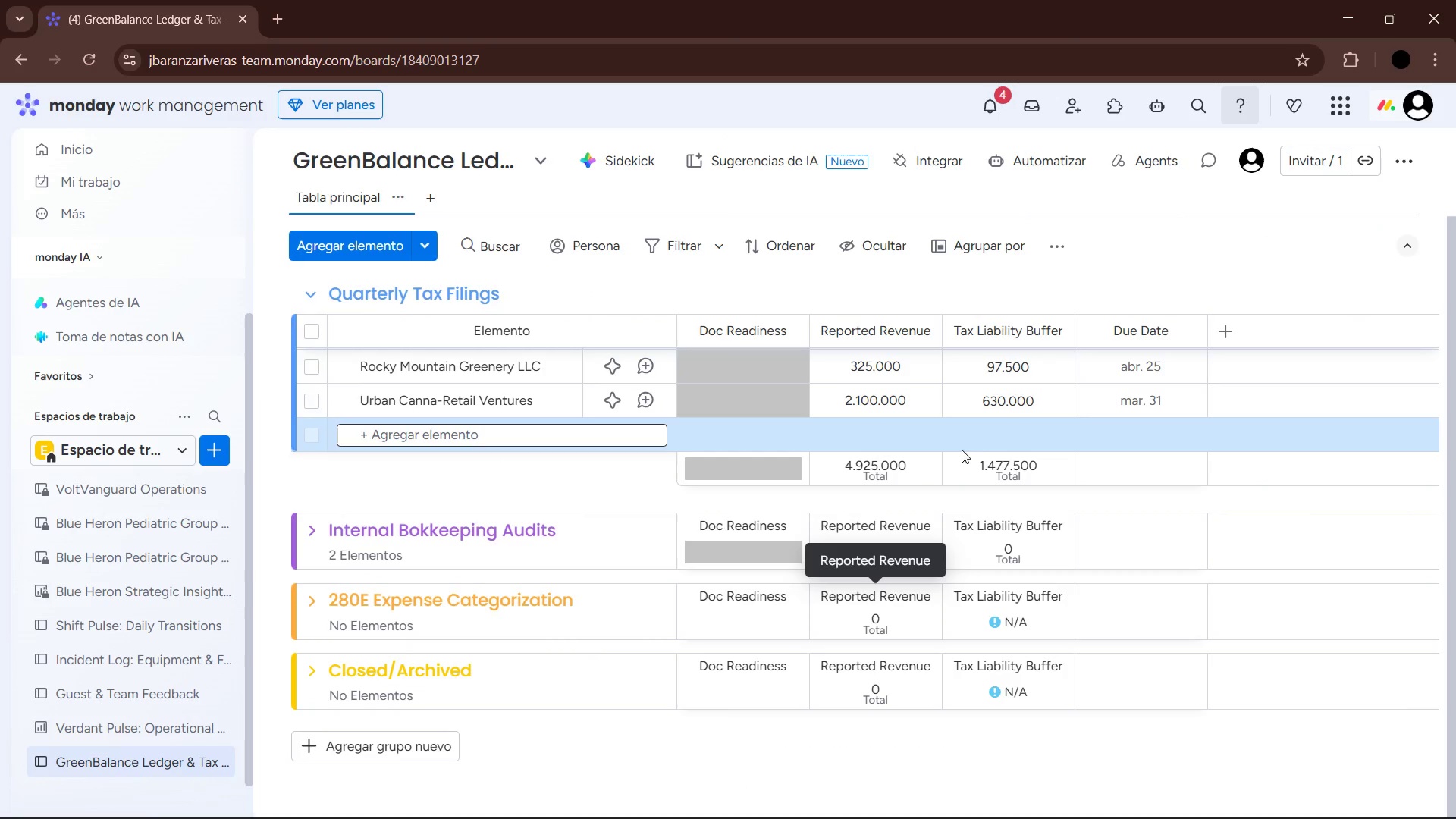 
left_click([770, 350])
 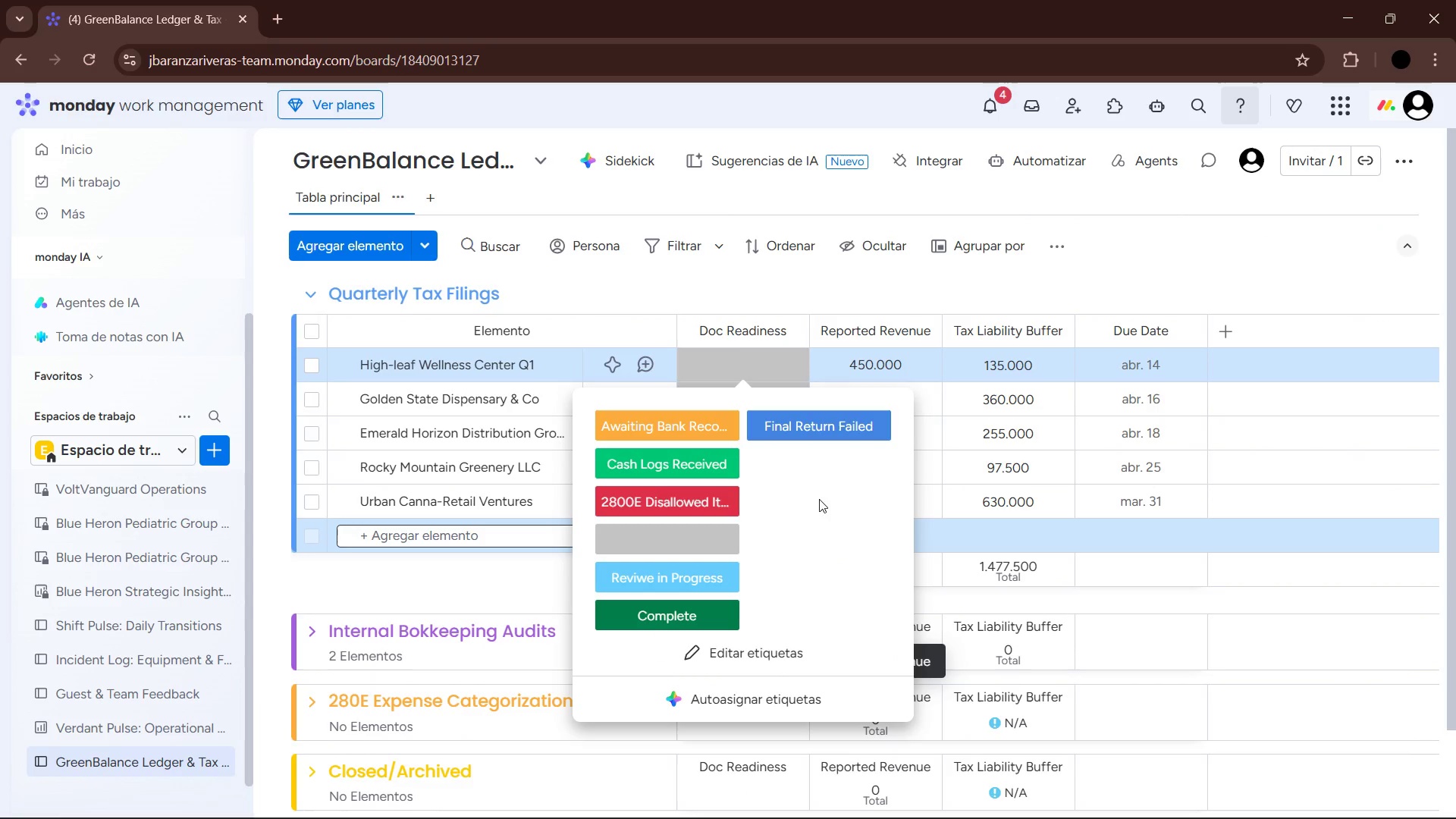 
scroll: coordinate [817, 486], scroll_direction: up, amount: 5.0
 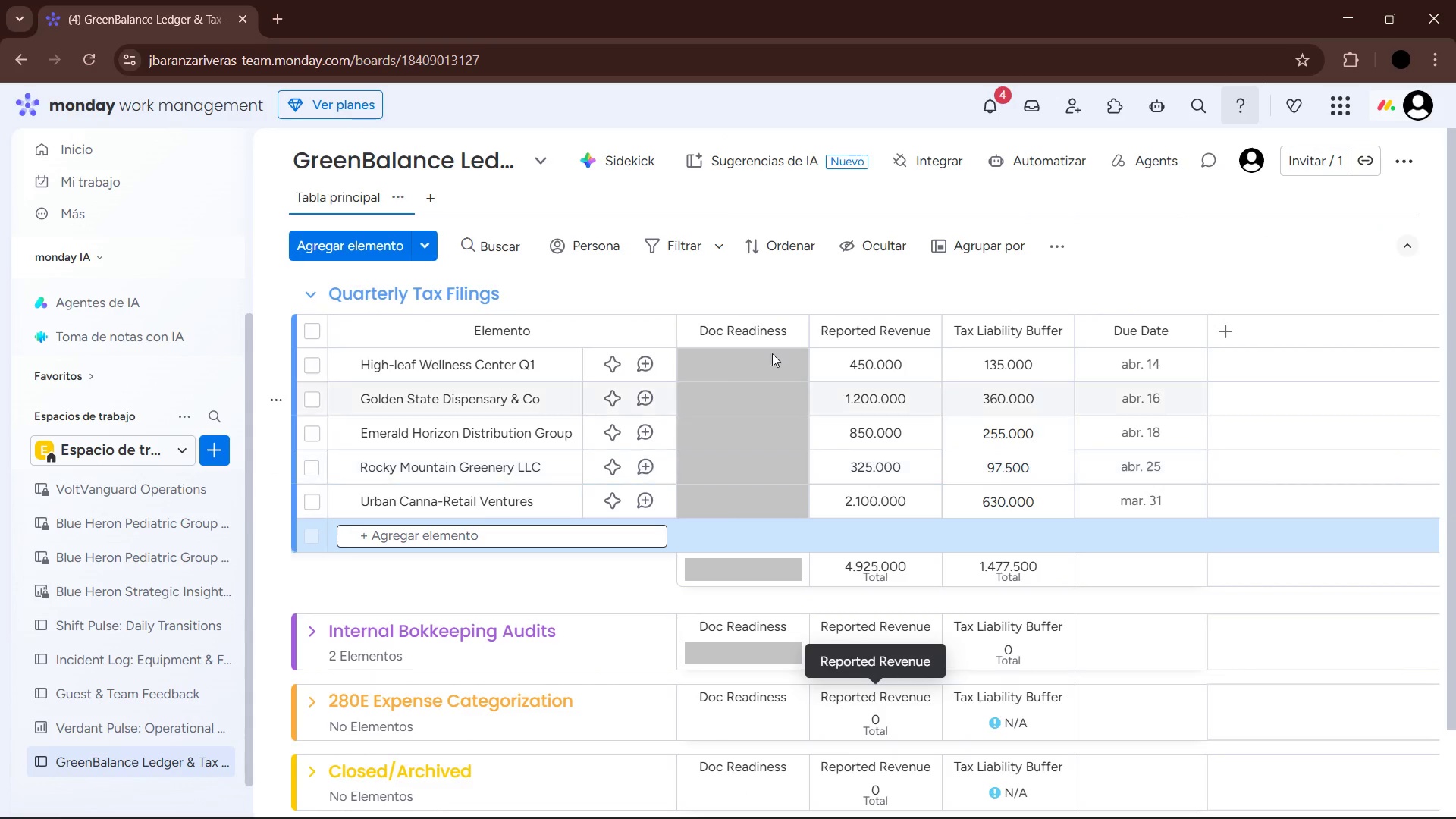 
left_click([792, 652])
 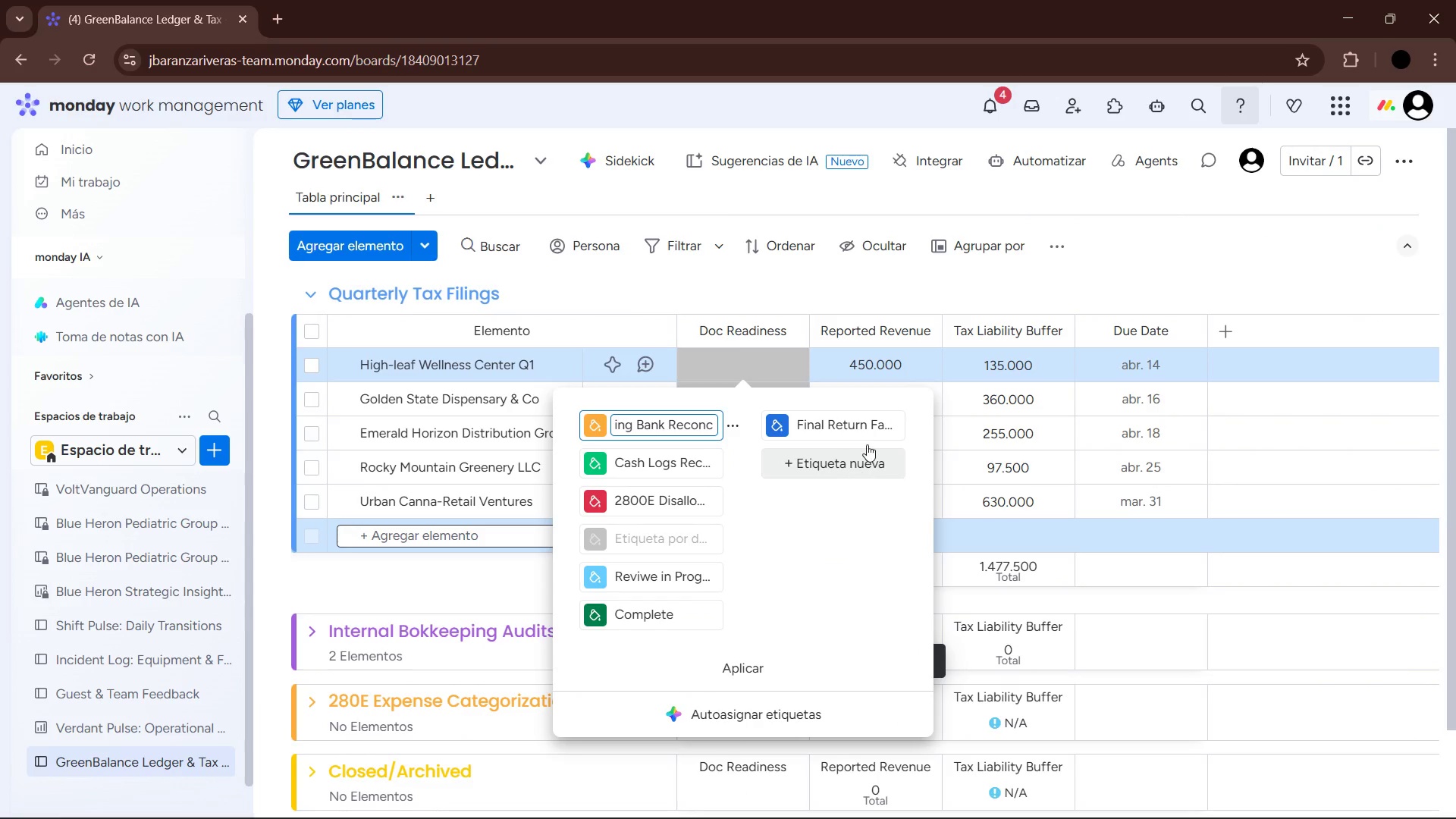 
left_click([865, 422])
 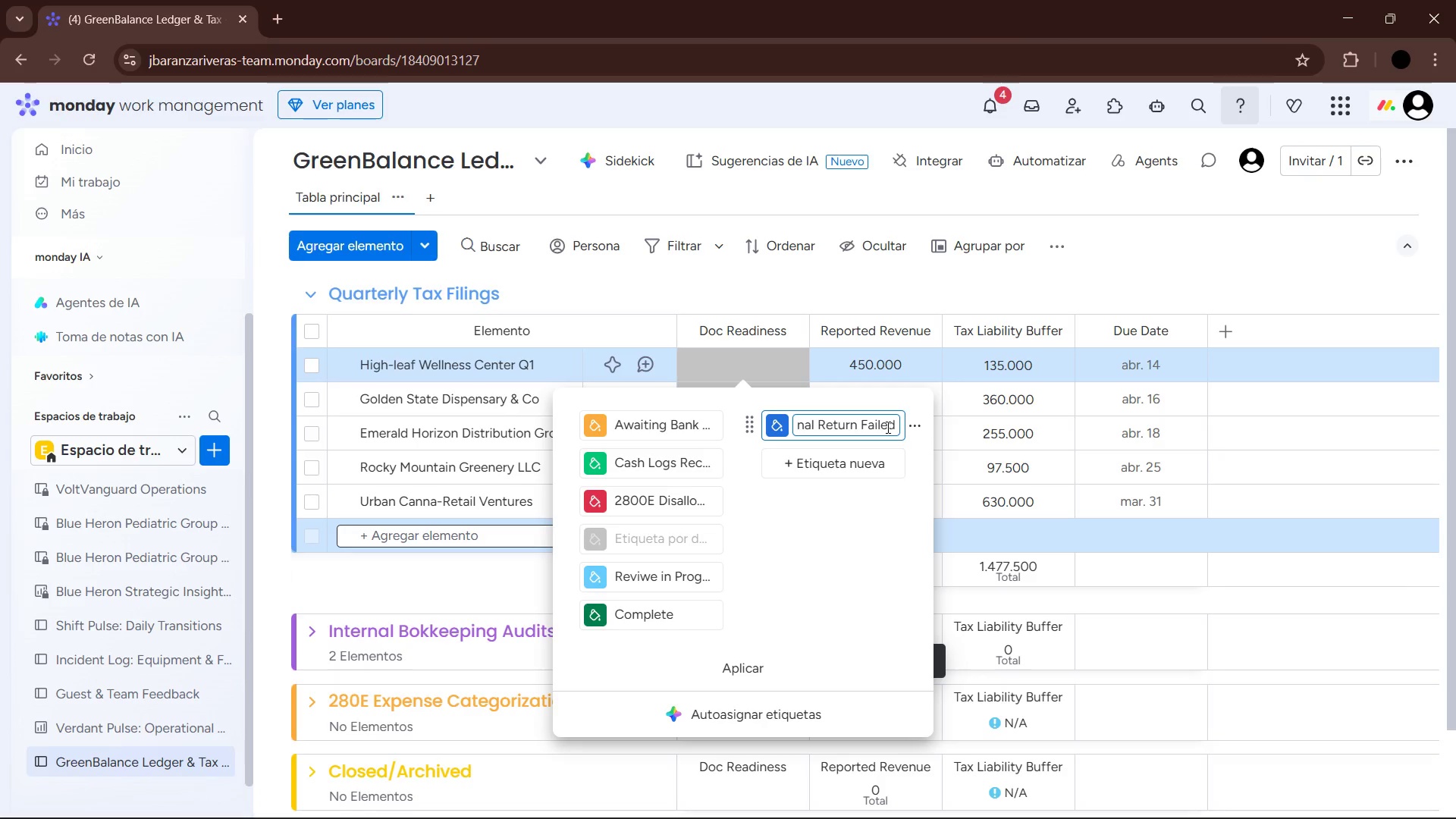 
key(Backspace)
key(Backspace)
key(Backspace)
key(Backspace)
key(Backspace)
type(iled)
 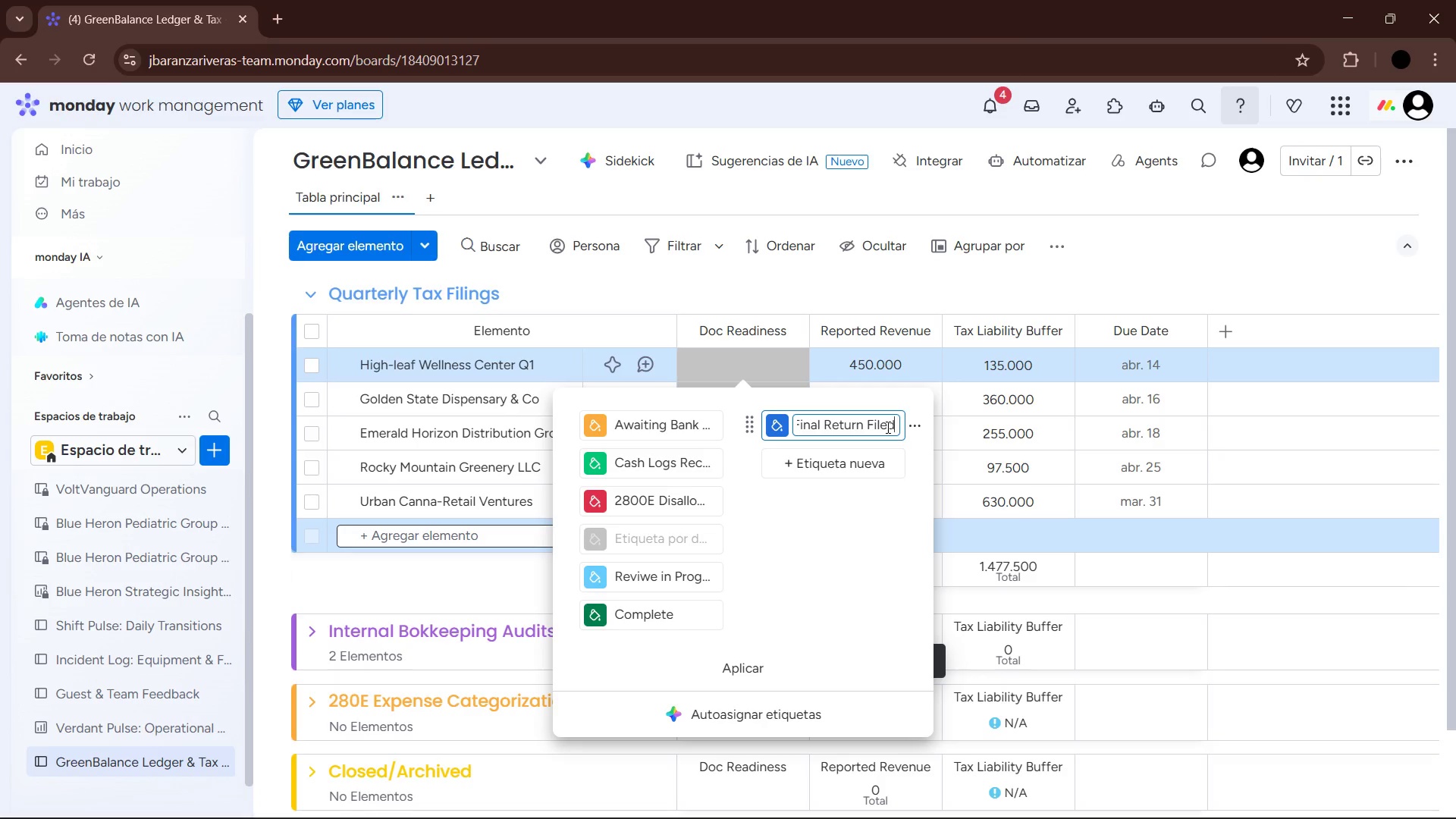 
key(Enter)
 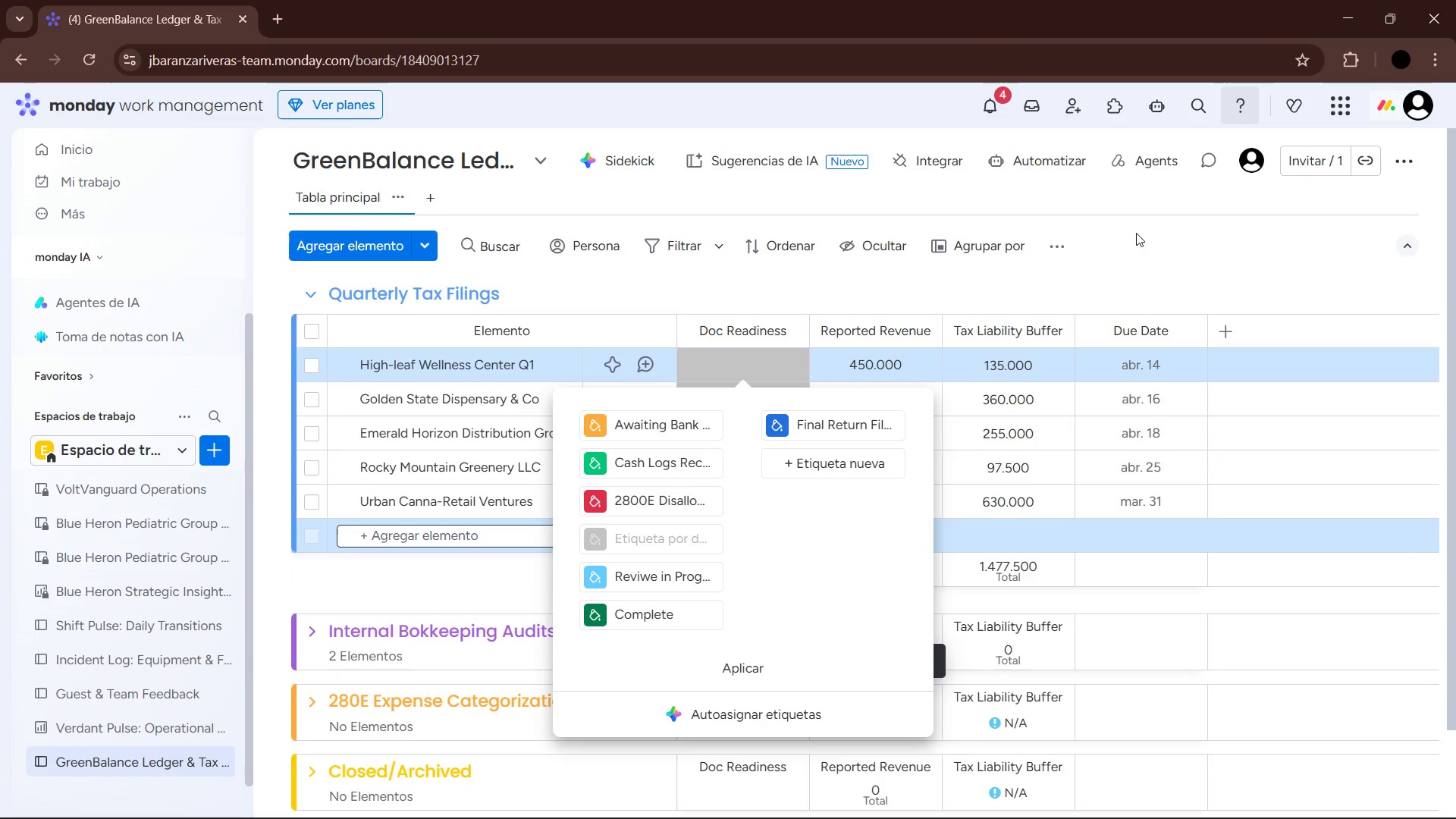 
left_click([1126, 274])
 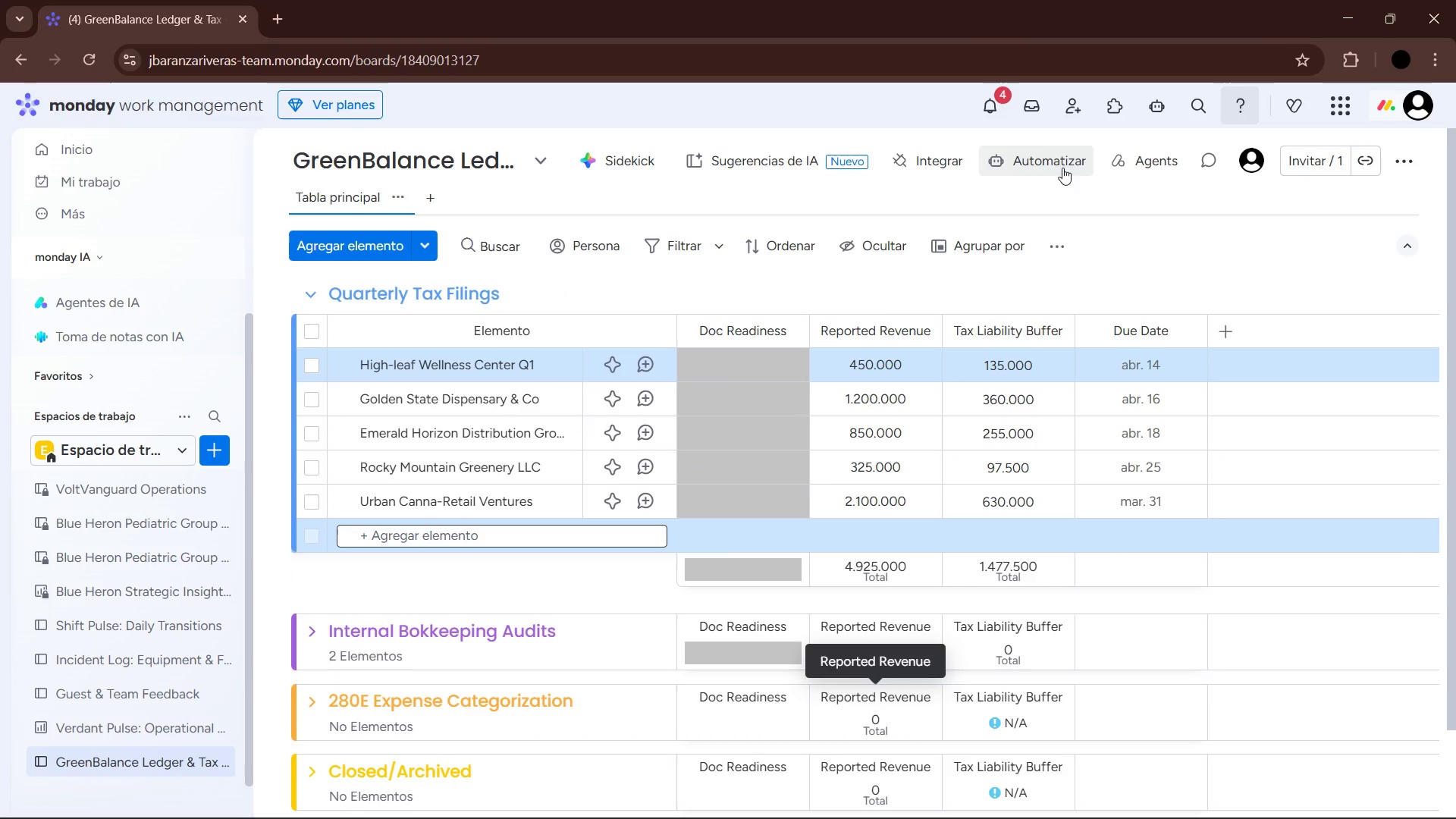 
left_click([1041, 150])
 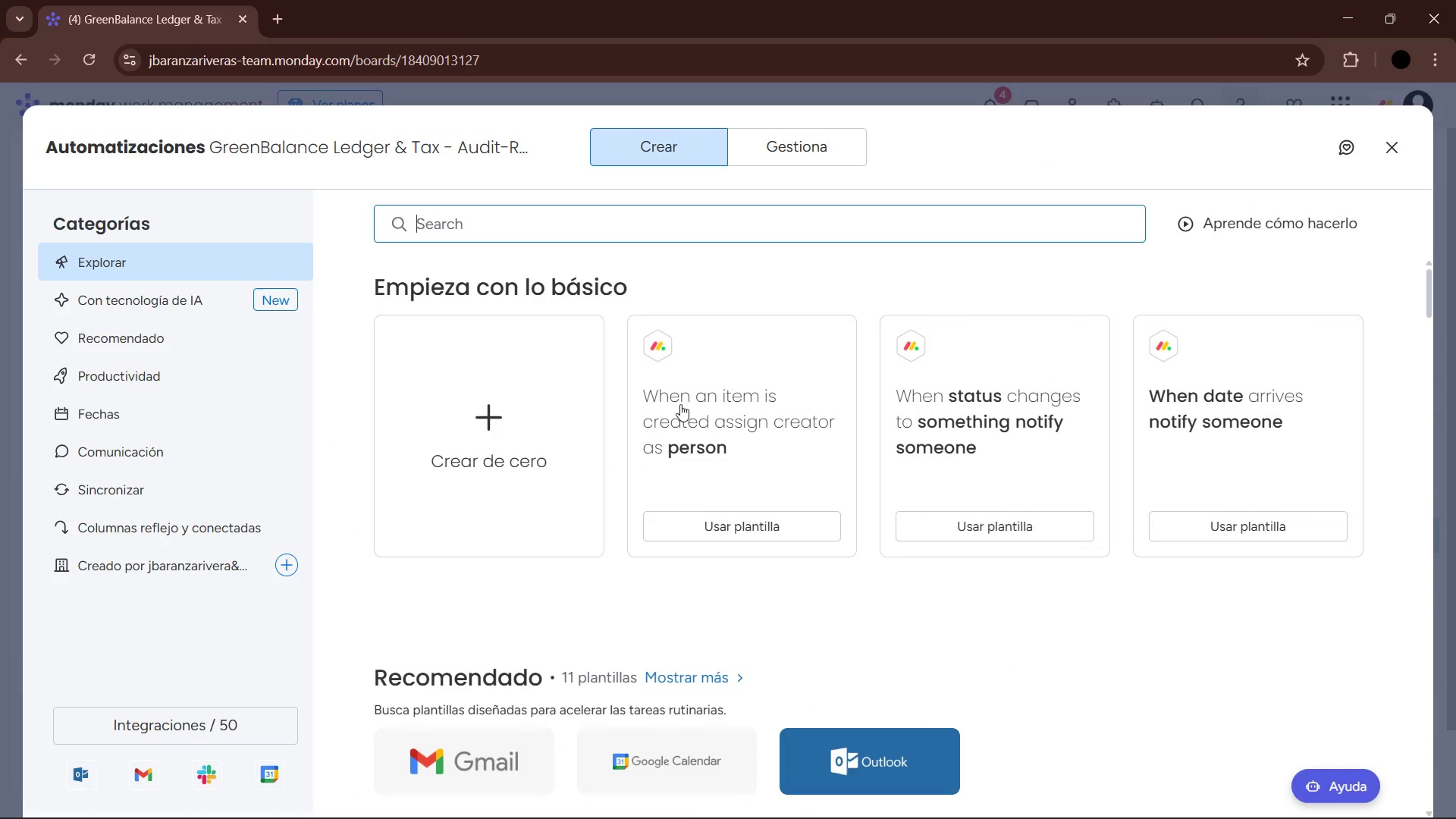 
left_click([491, 411])
 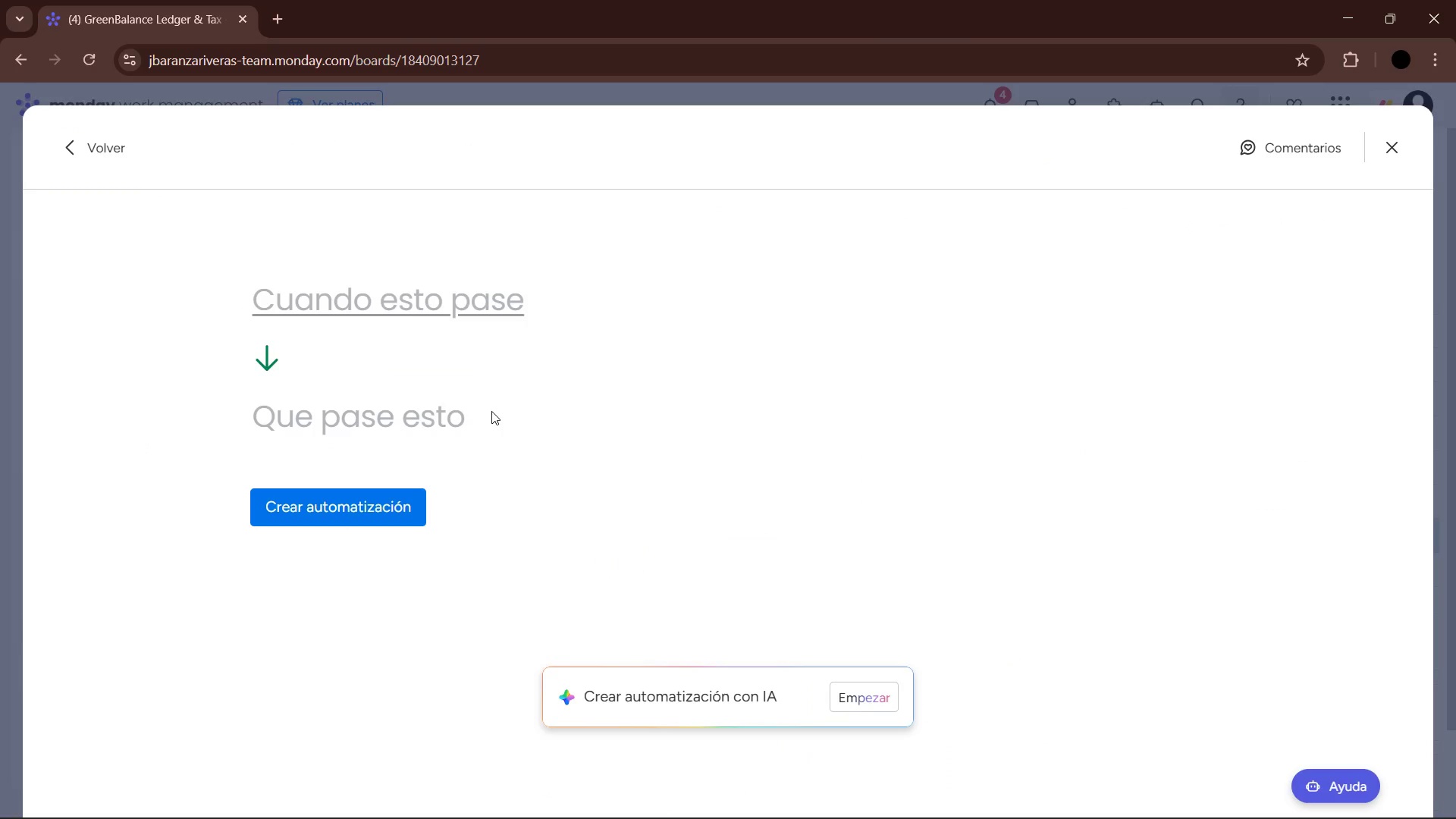 
left_click([394, 306])
 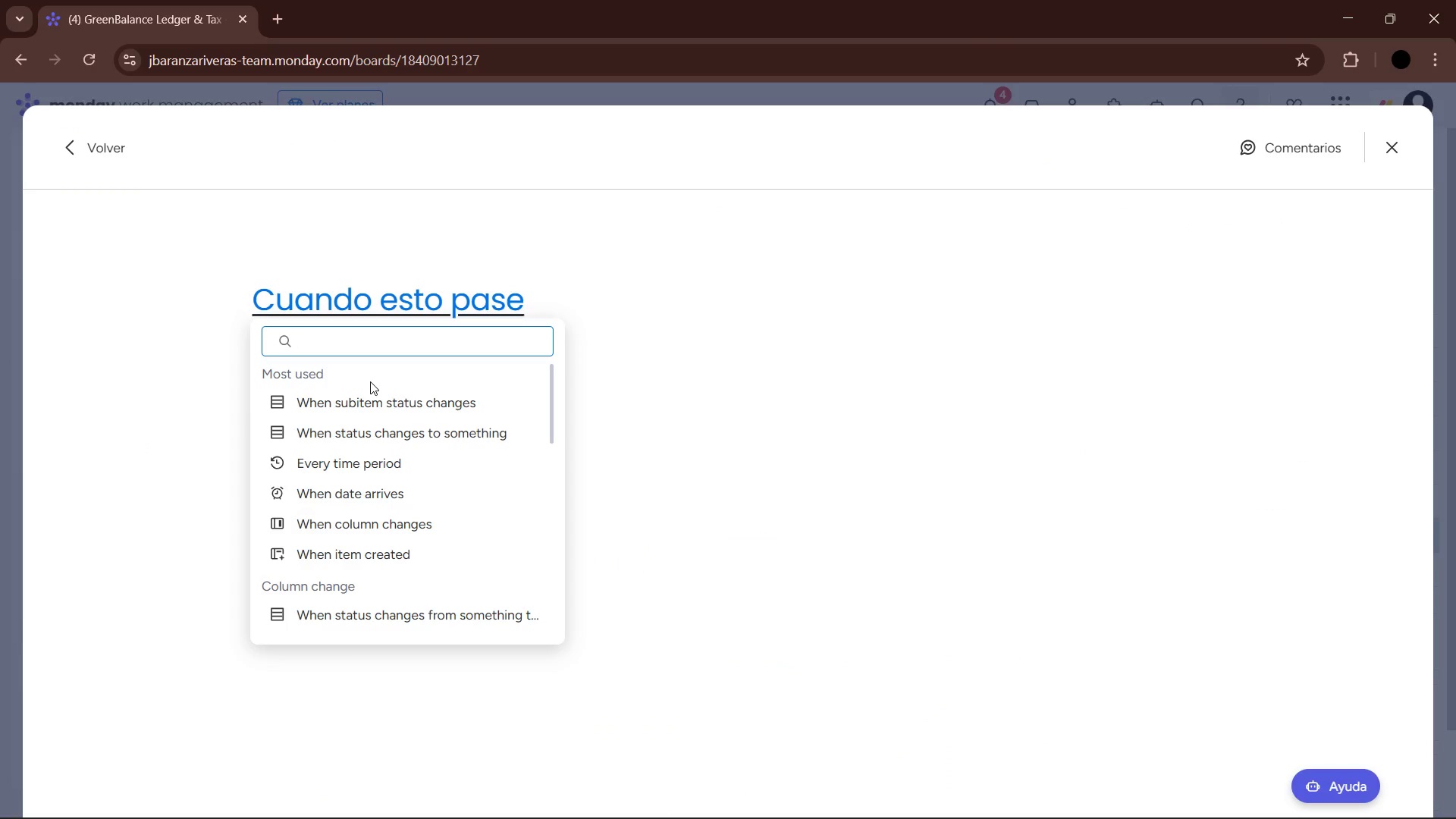 
left_click([414, 420])
 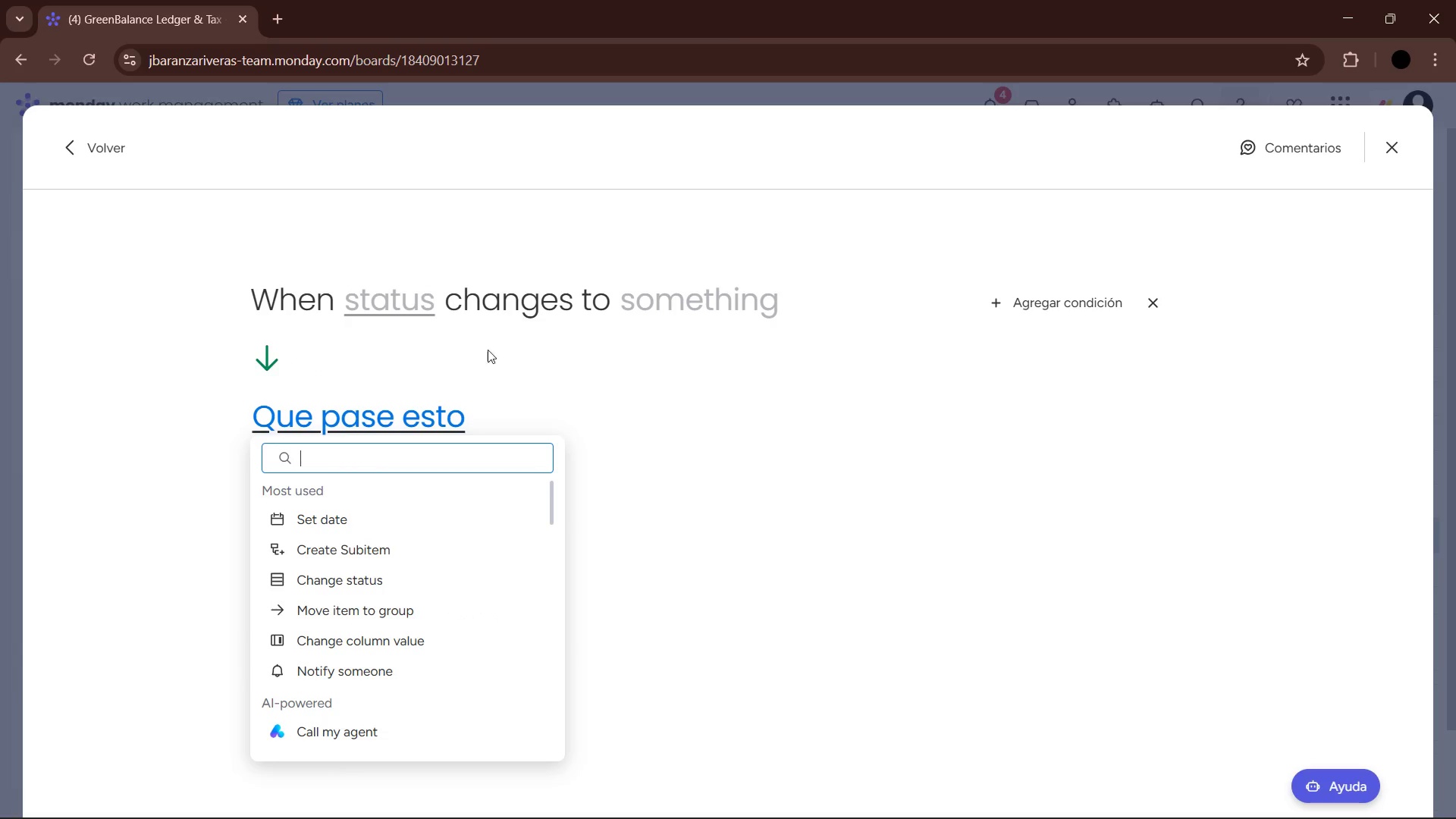 
left_click([413, 297])
 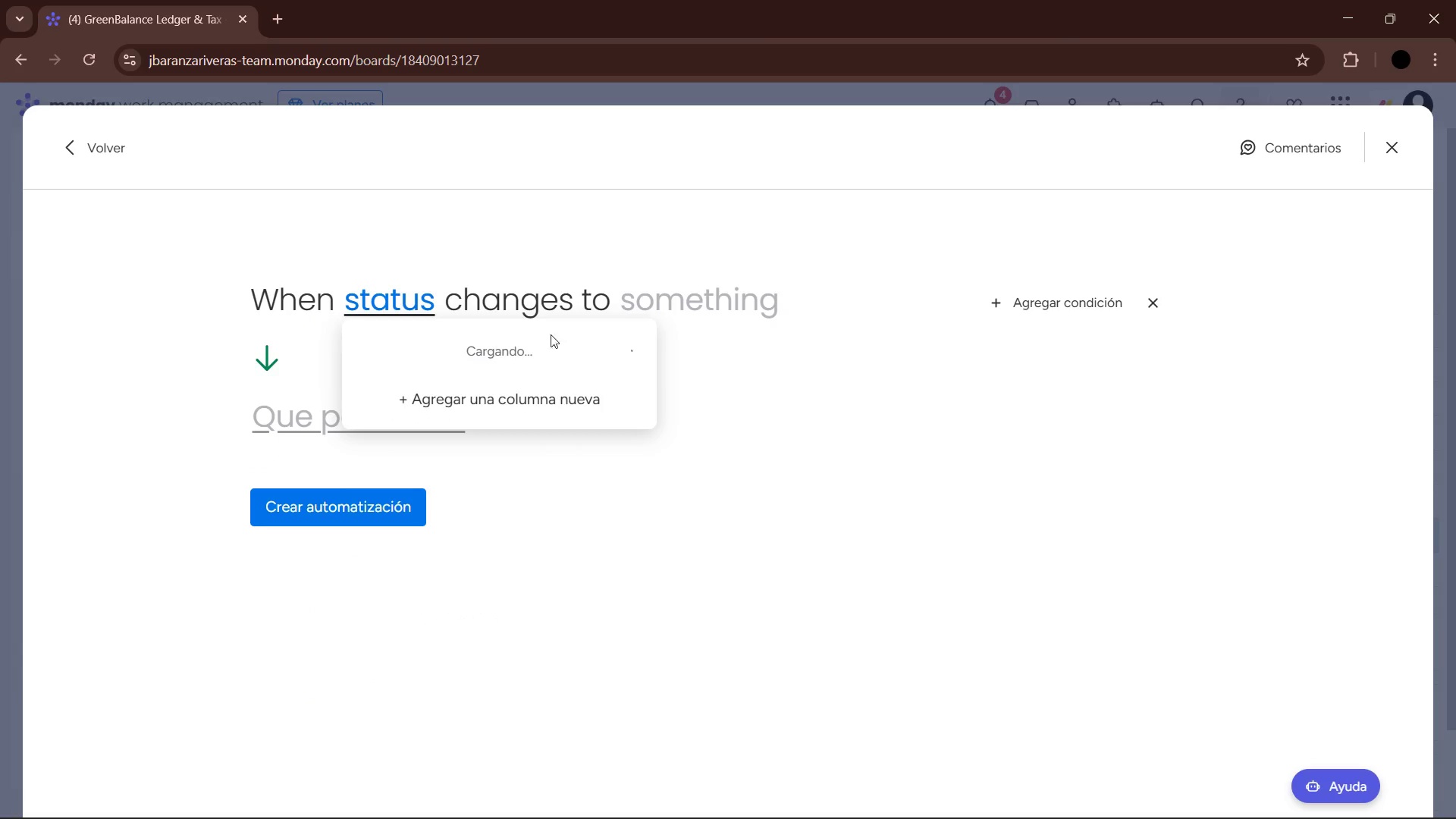 
mouse_move([711, 317])
 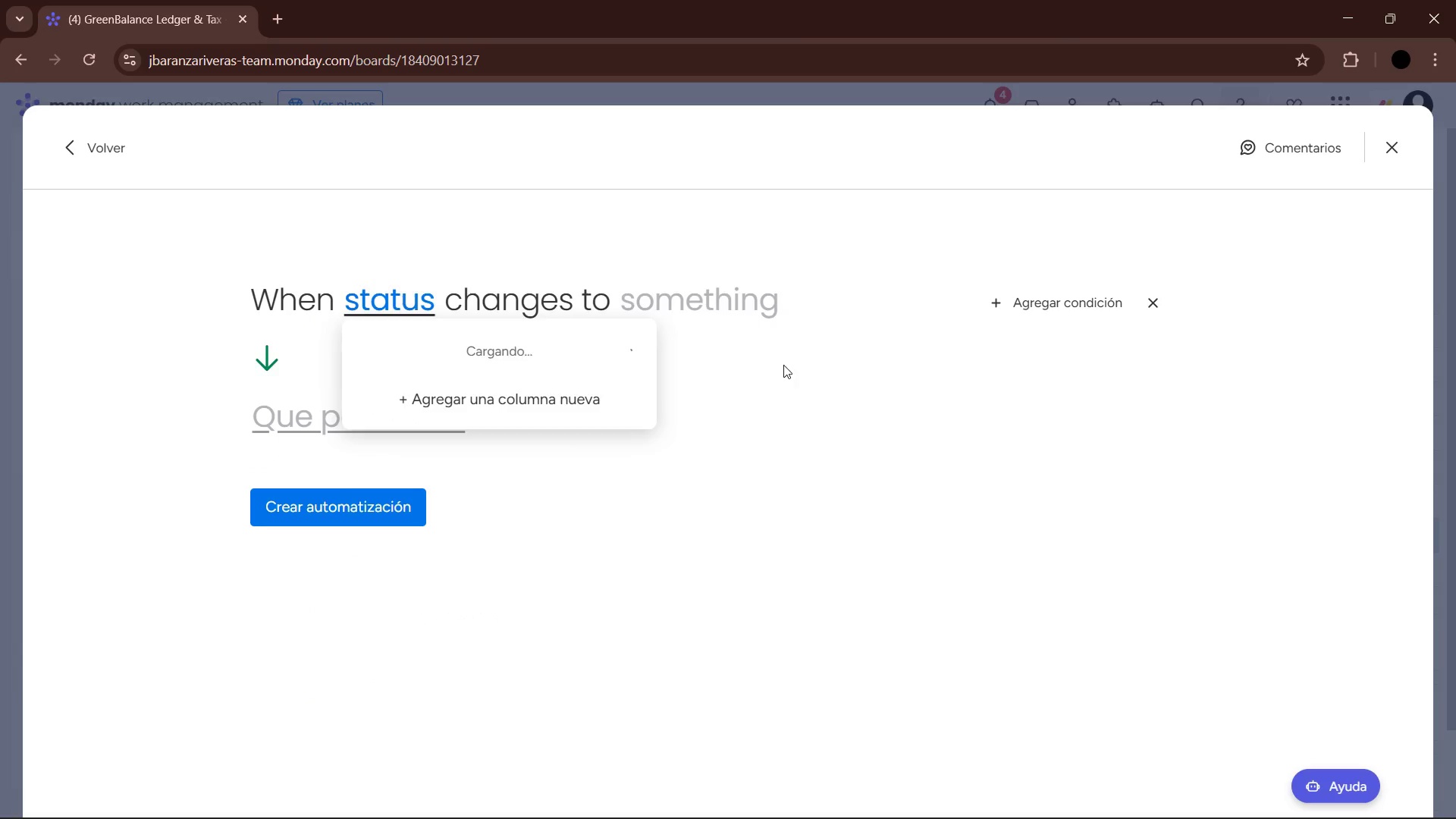 
left_click([808, 388])
 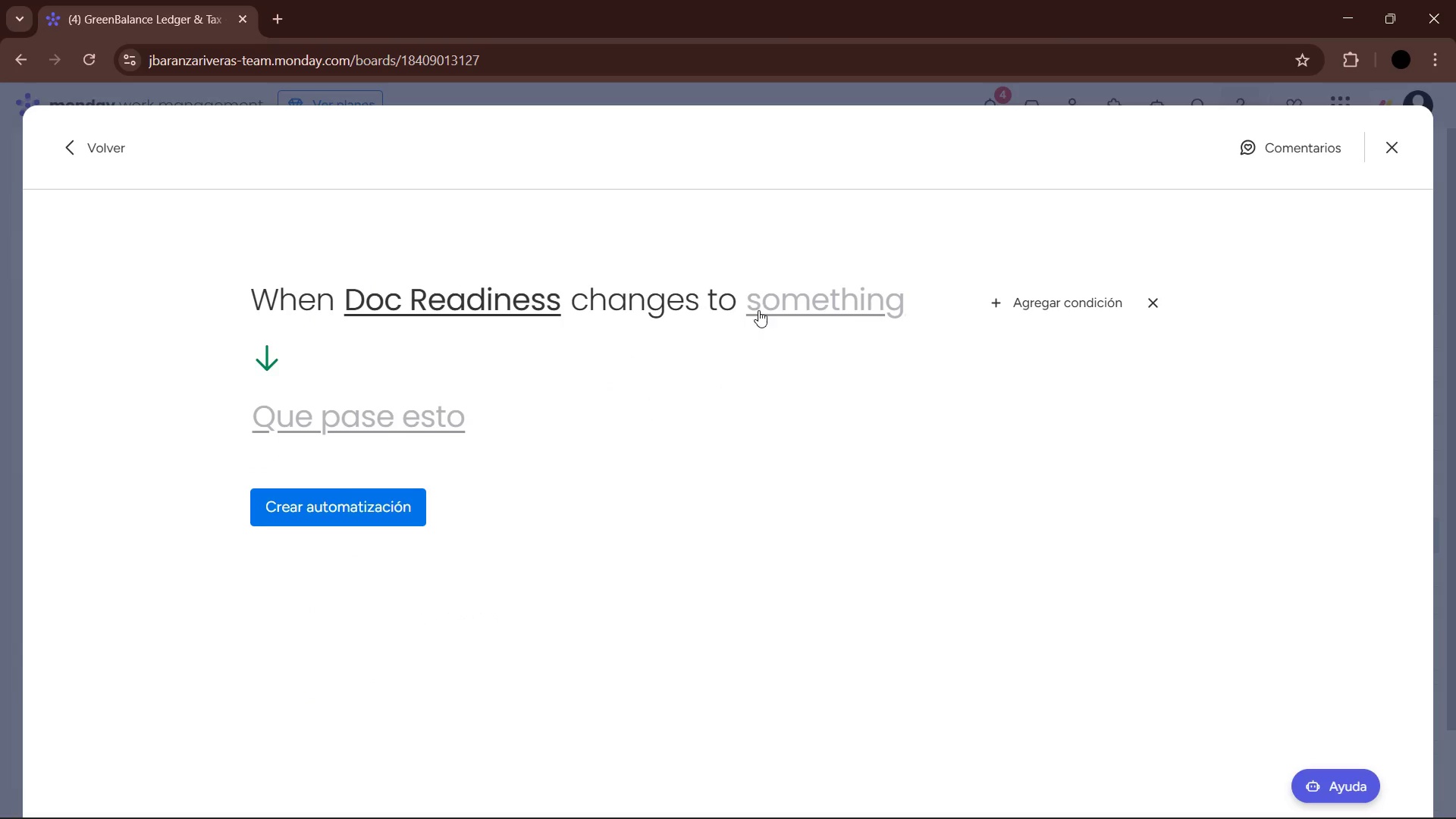 
left_click([844, 309])
 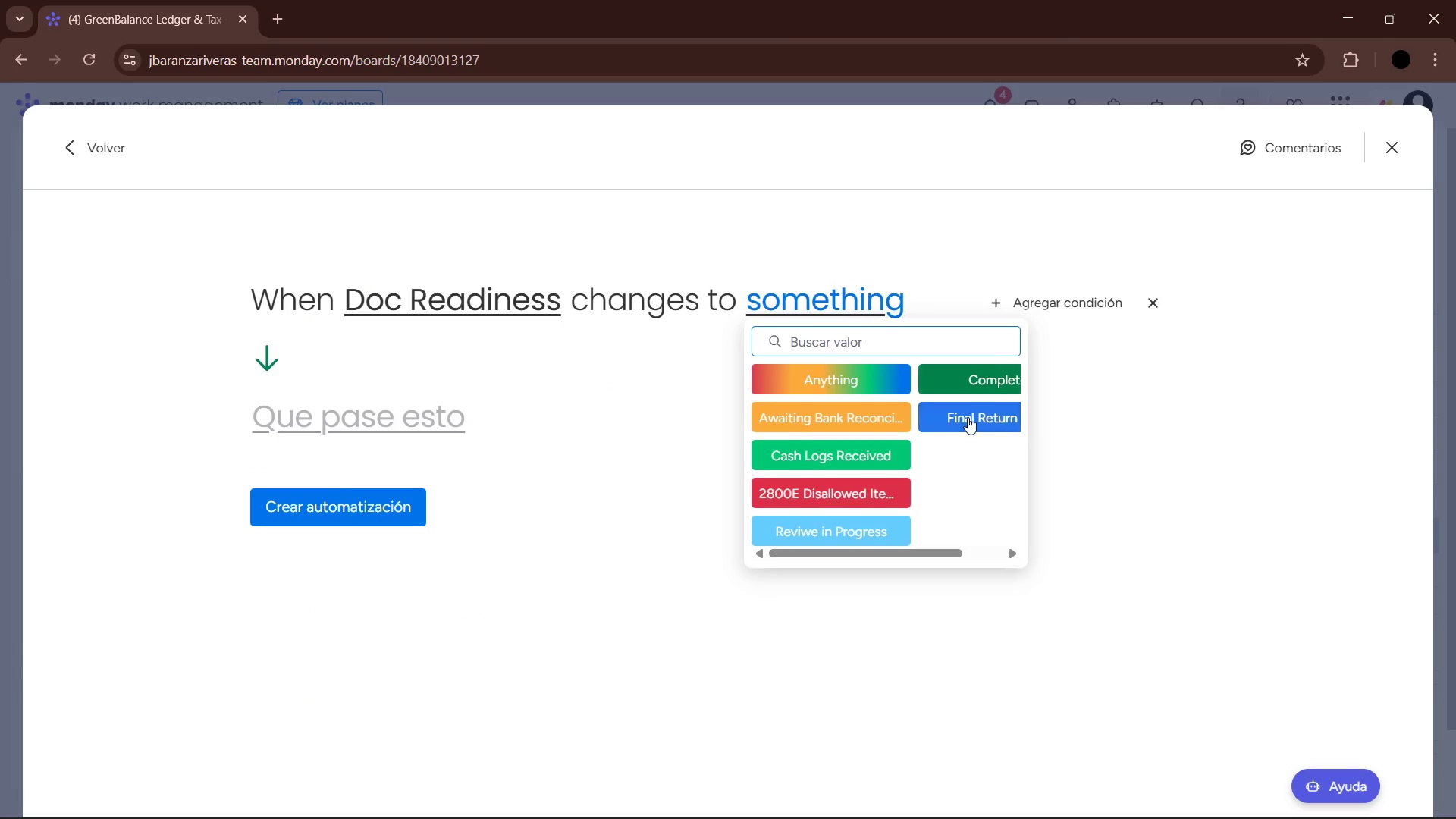 
left_click([968, 418])
 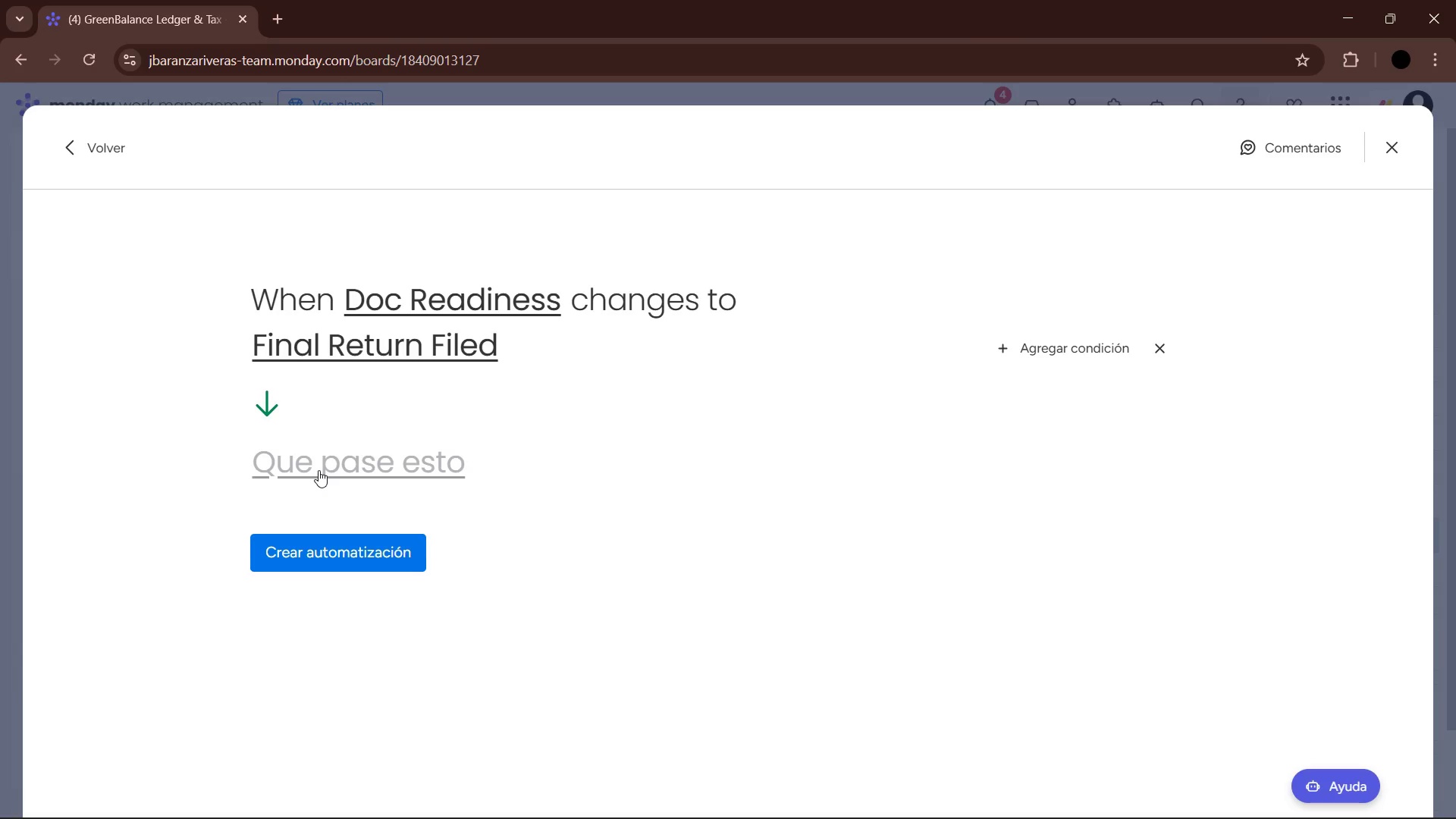 
left_click([318, 470])
 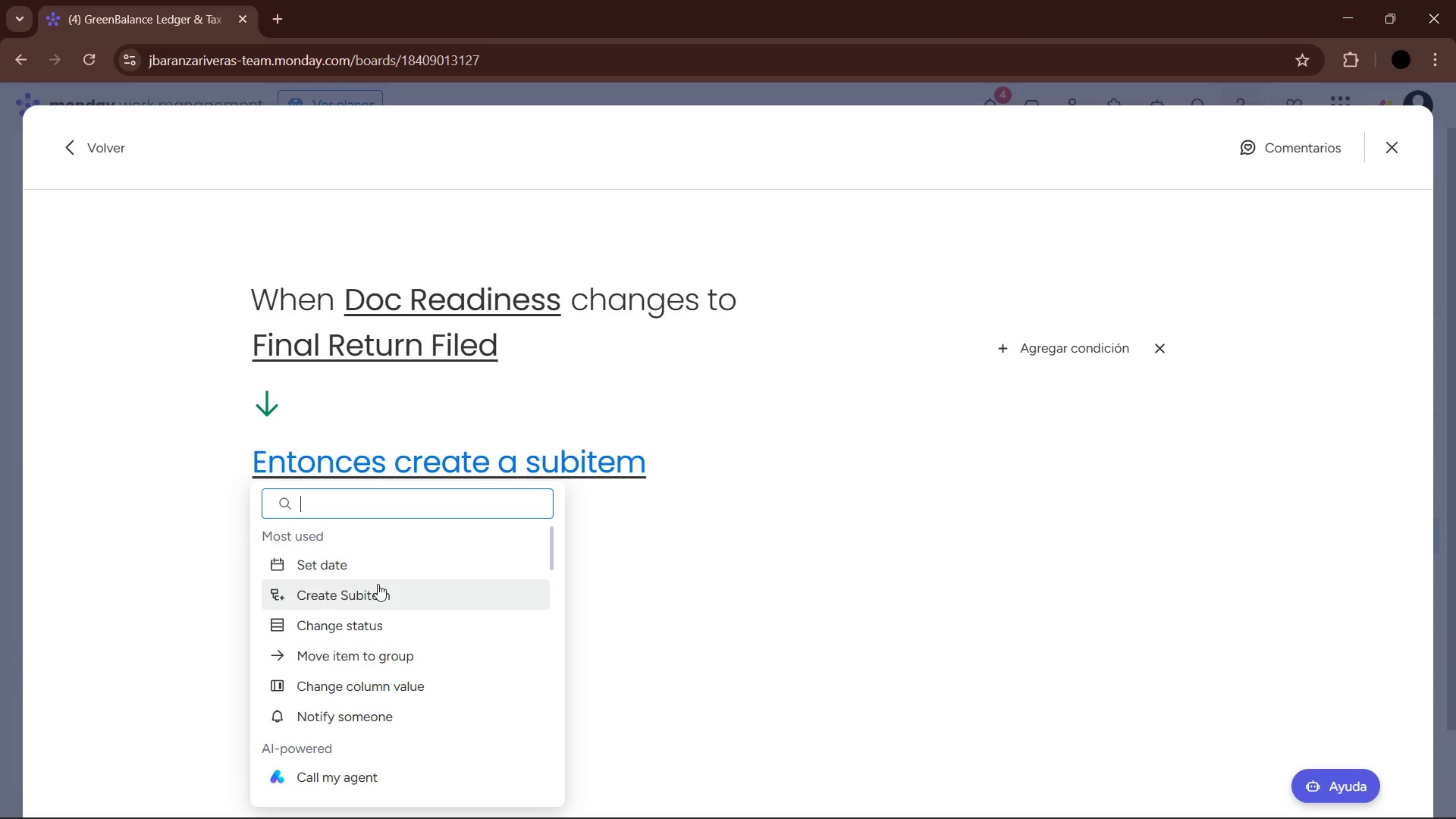 
left_click([387, 648])
 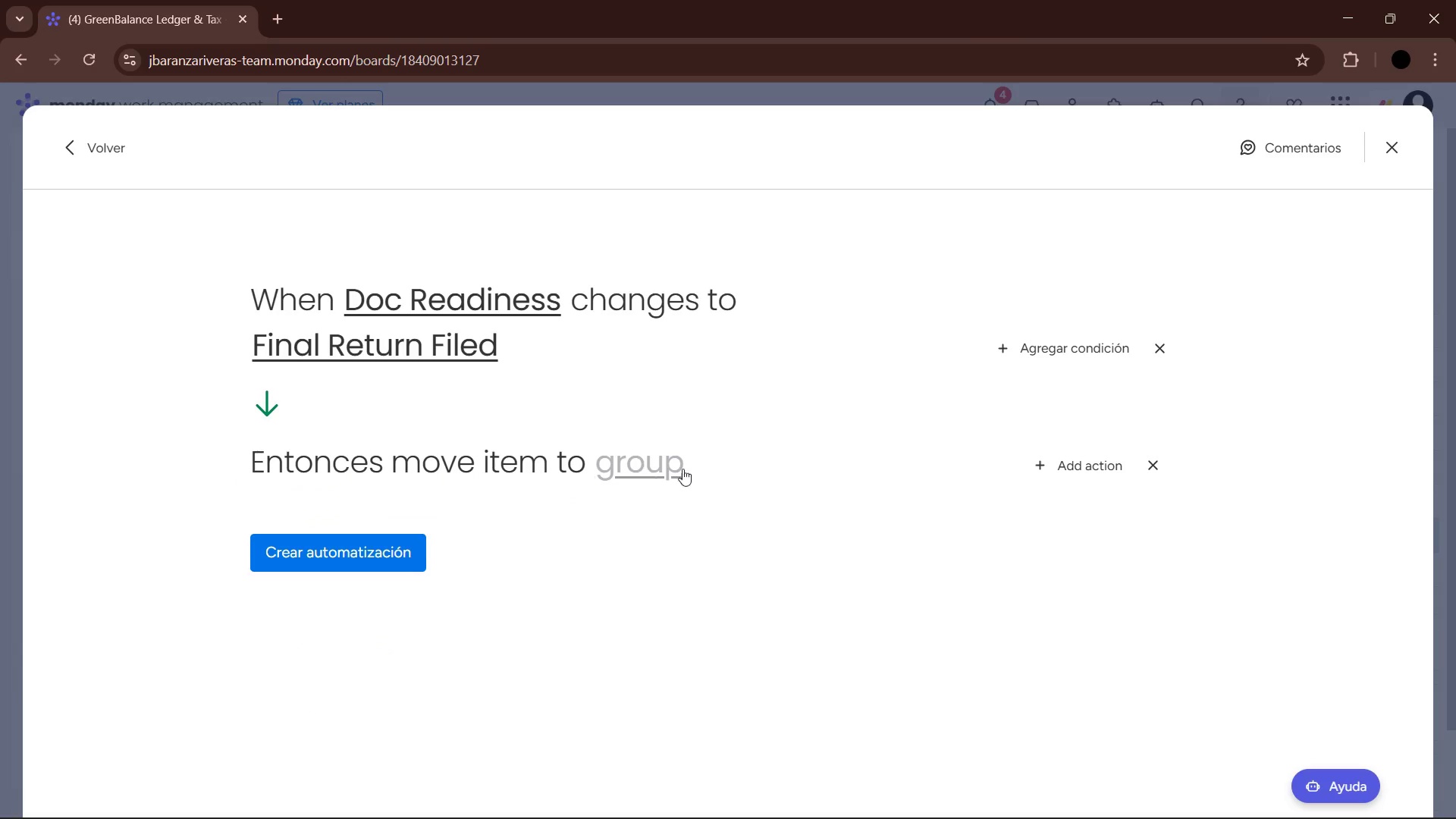 
left_click([643, 460])
 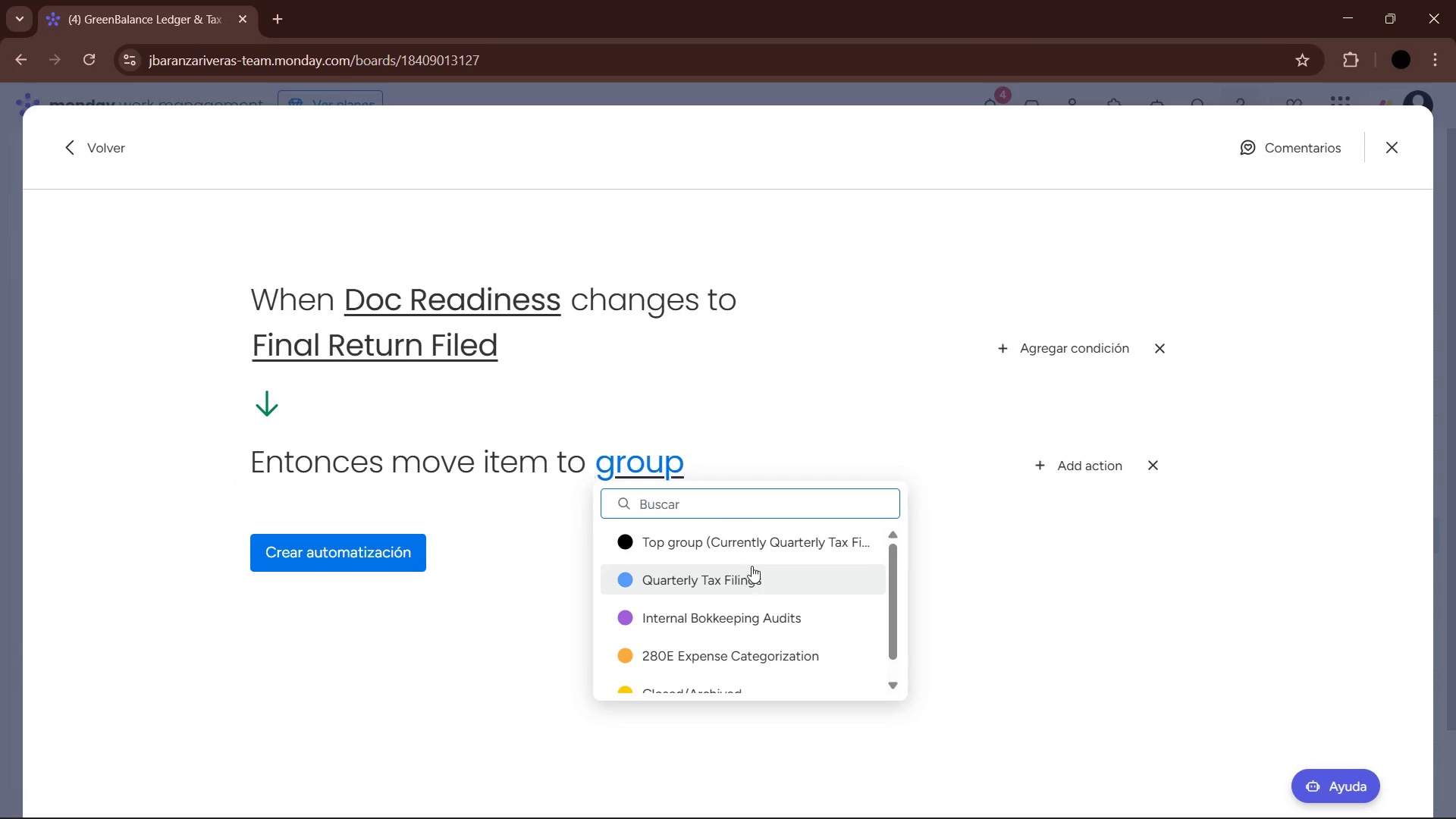 
scroll: coordinate [755, 580], scroll_direction: down, amount: 3.0
 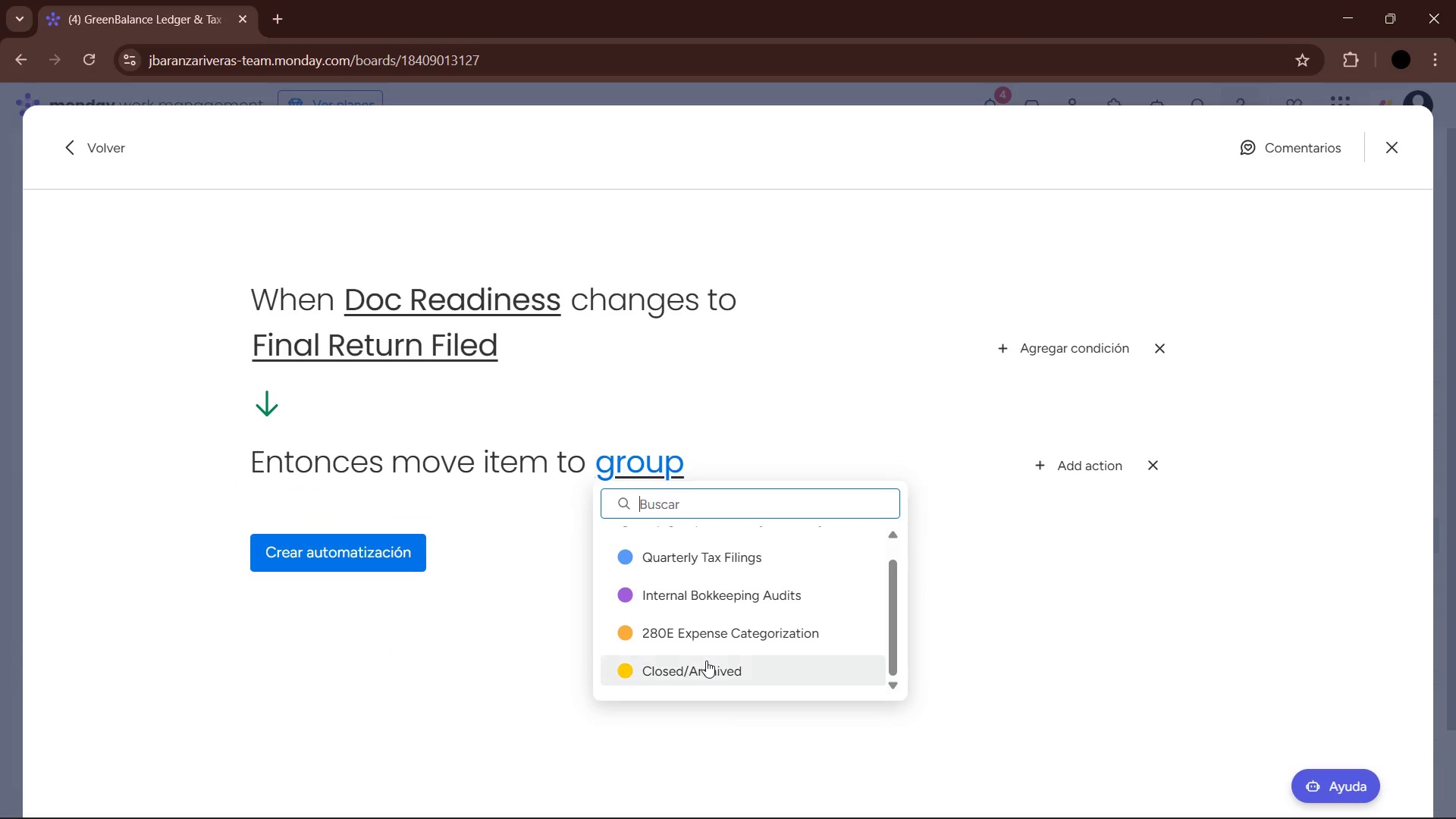 
left_click([708, 664])
 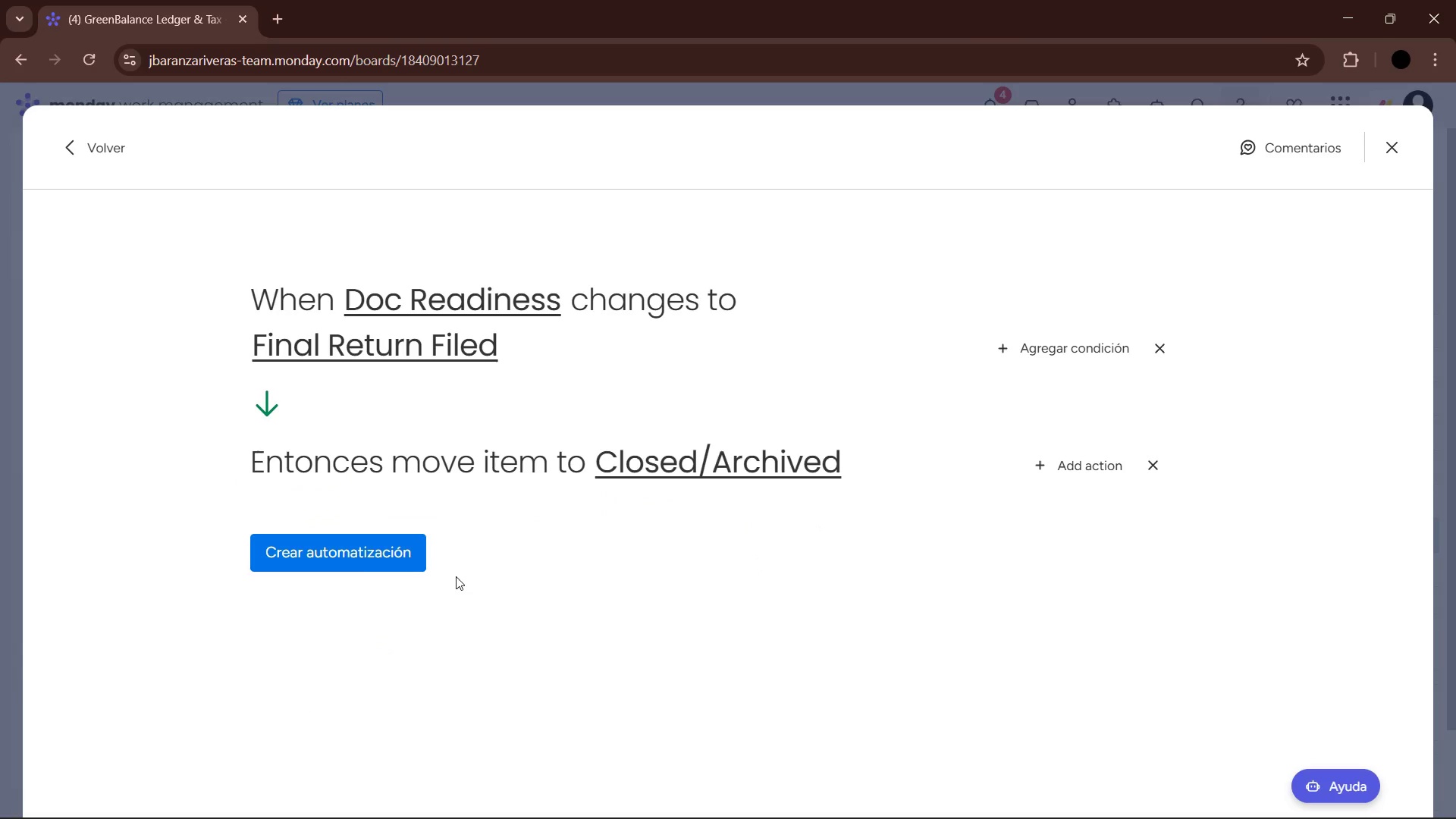 
left_click([368, 556])
 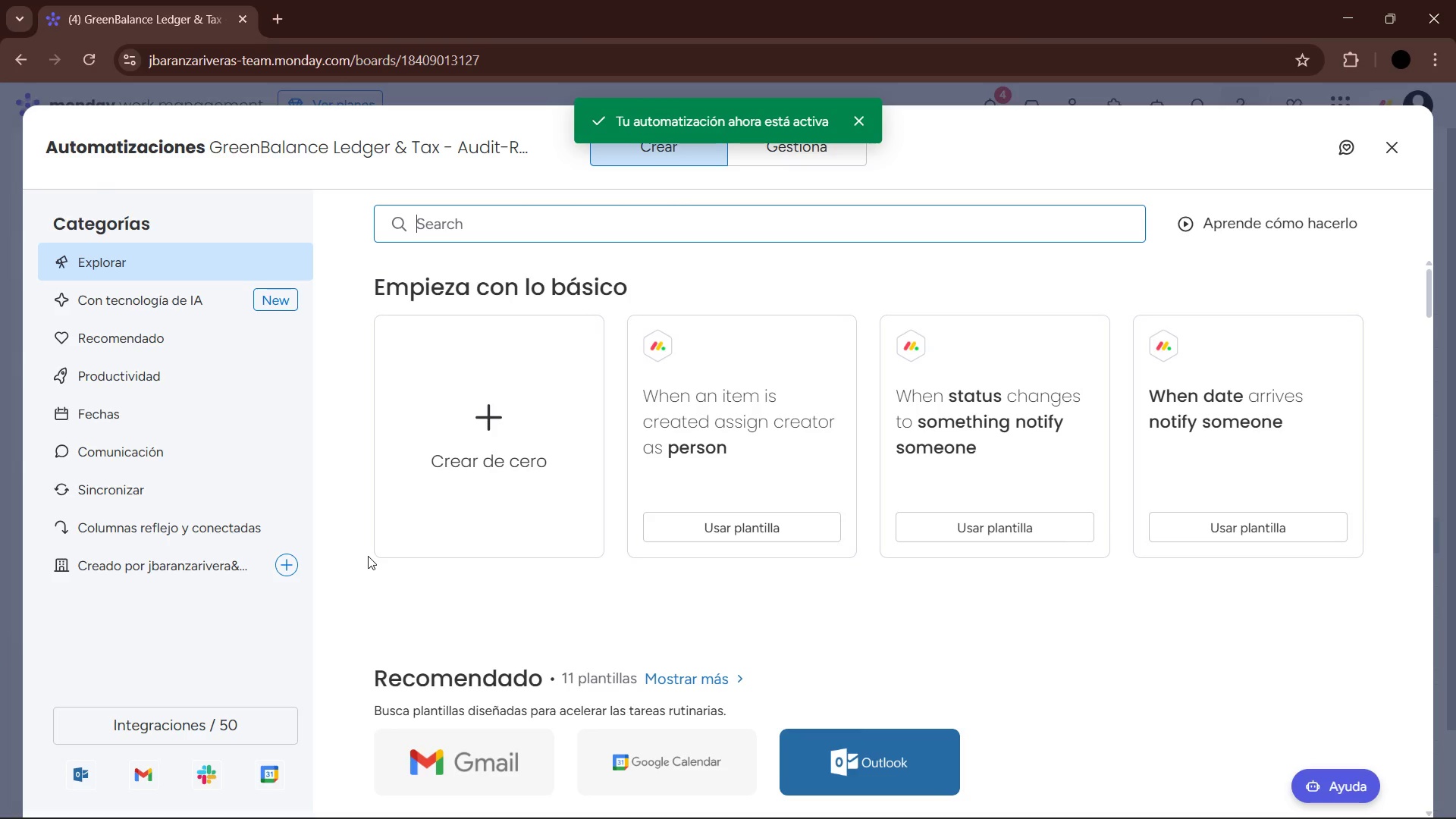 
wait(7.39)
 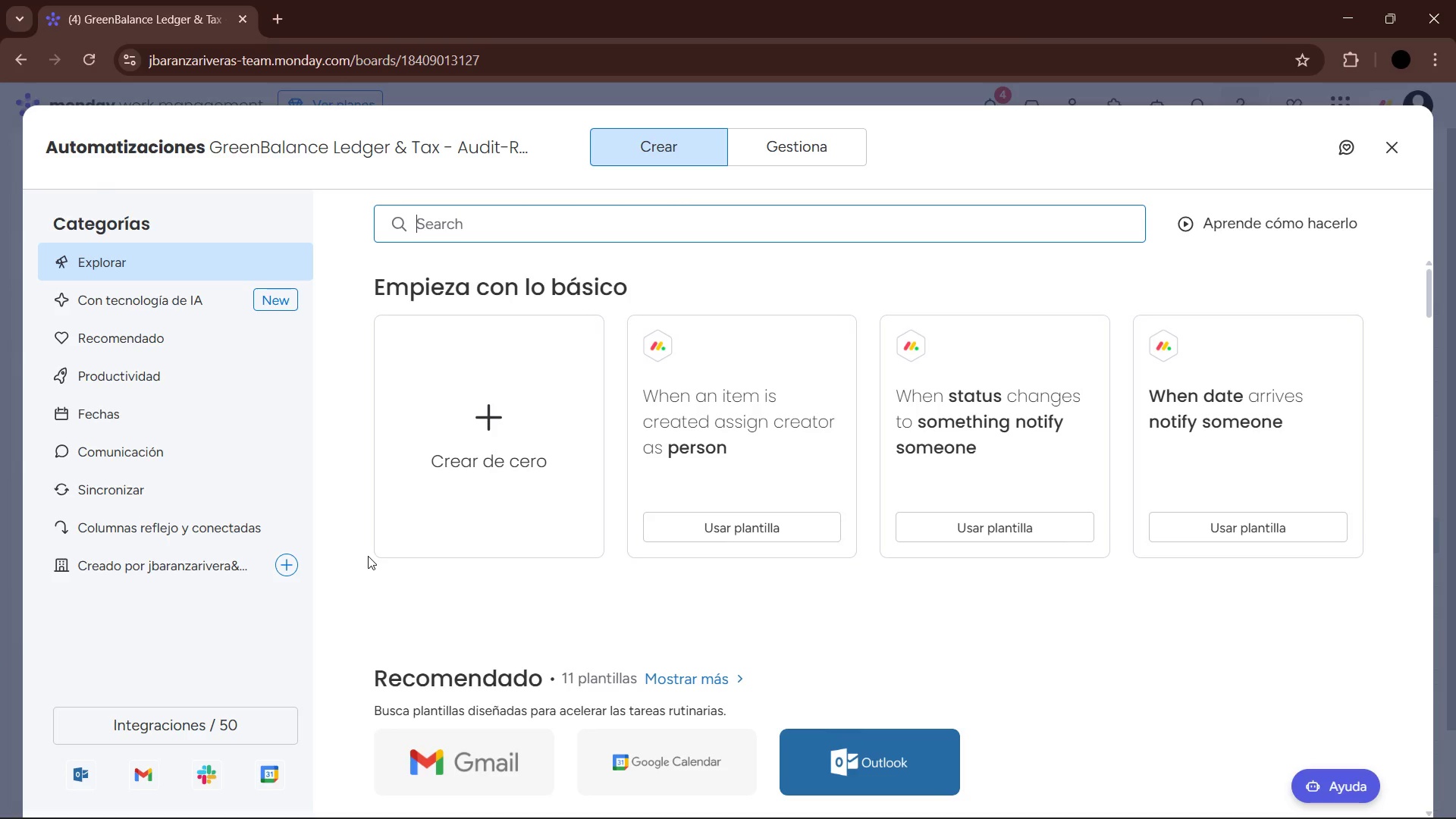 
left_click([1398, 154])
 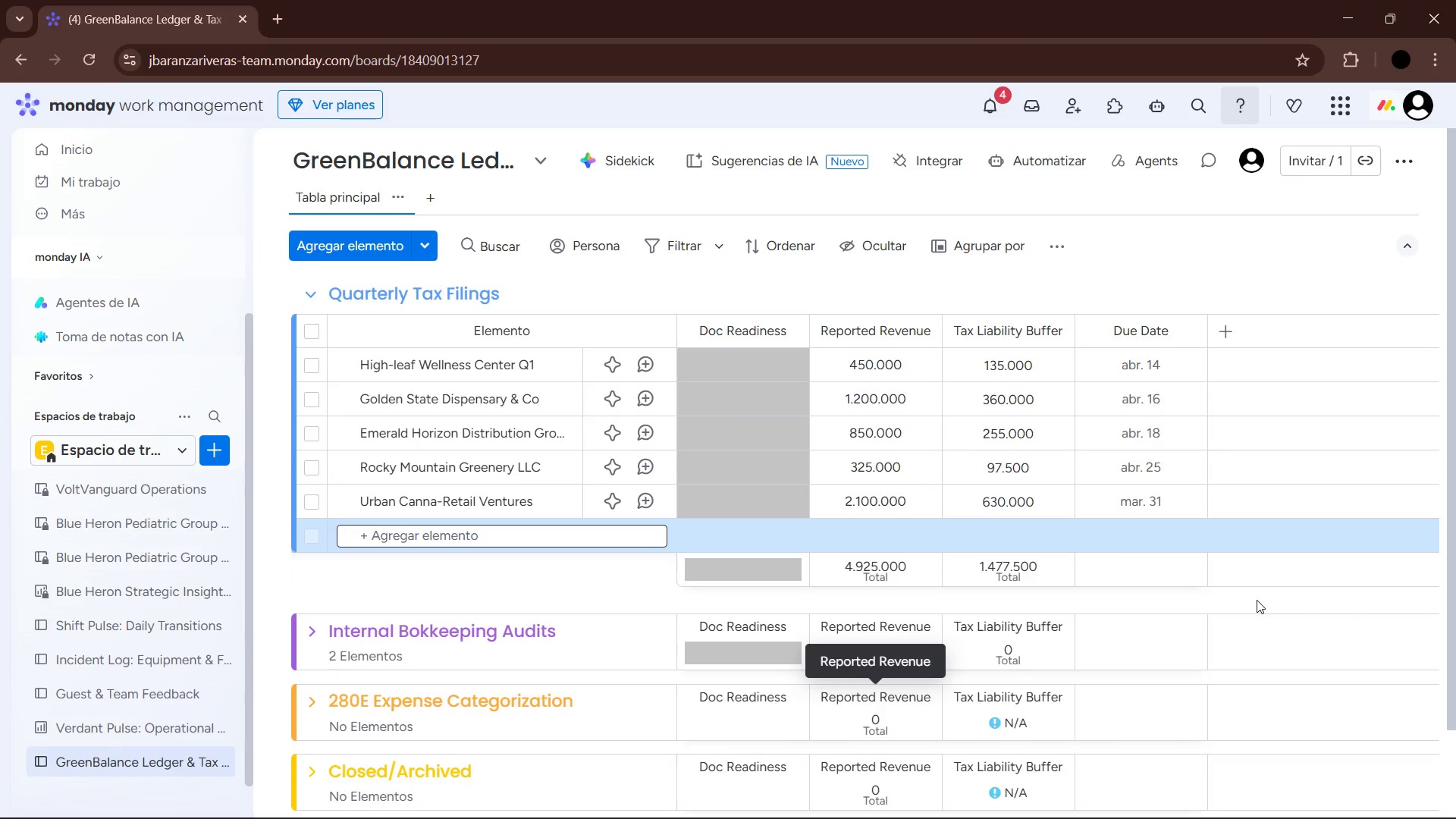 
wait(23.23)
 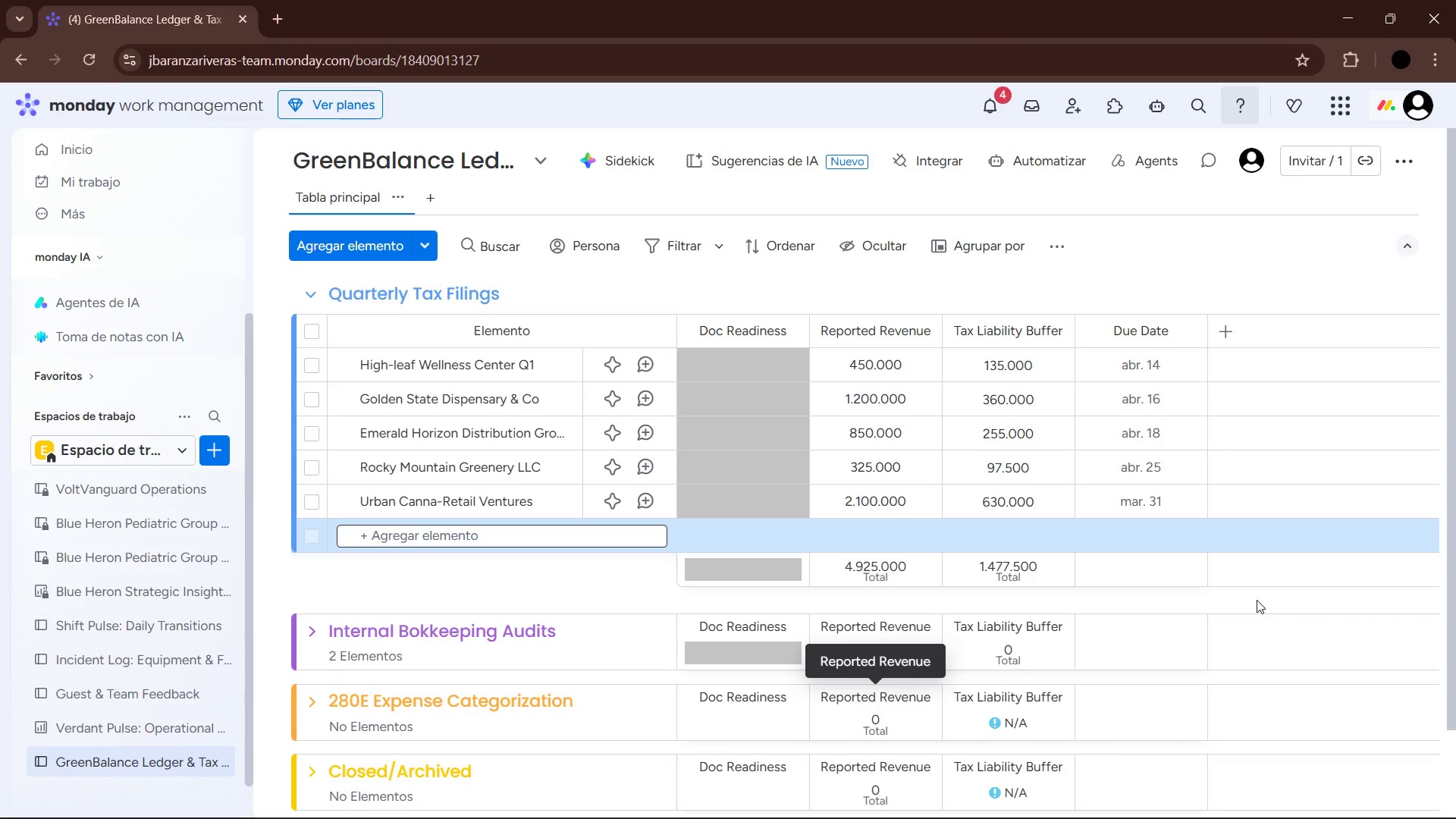 
left_click_drag(start_coordinate=[1449, 385], to_coordinate=[1455, 366])
 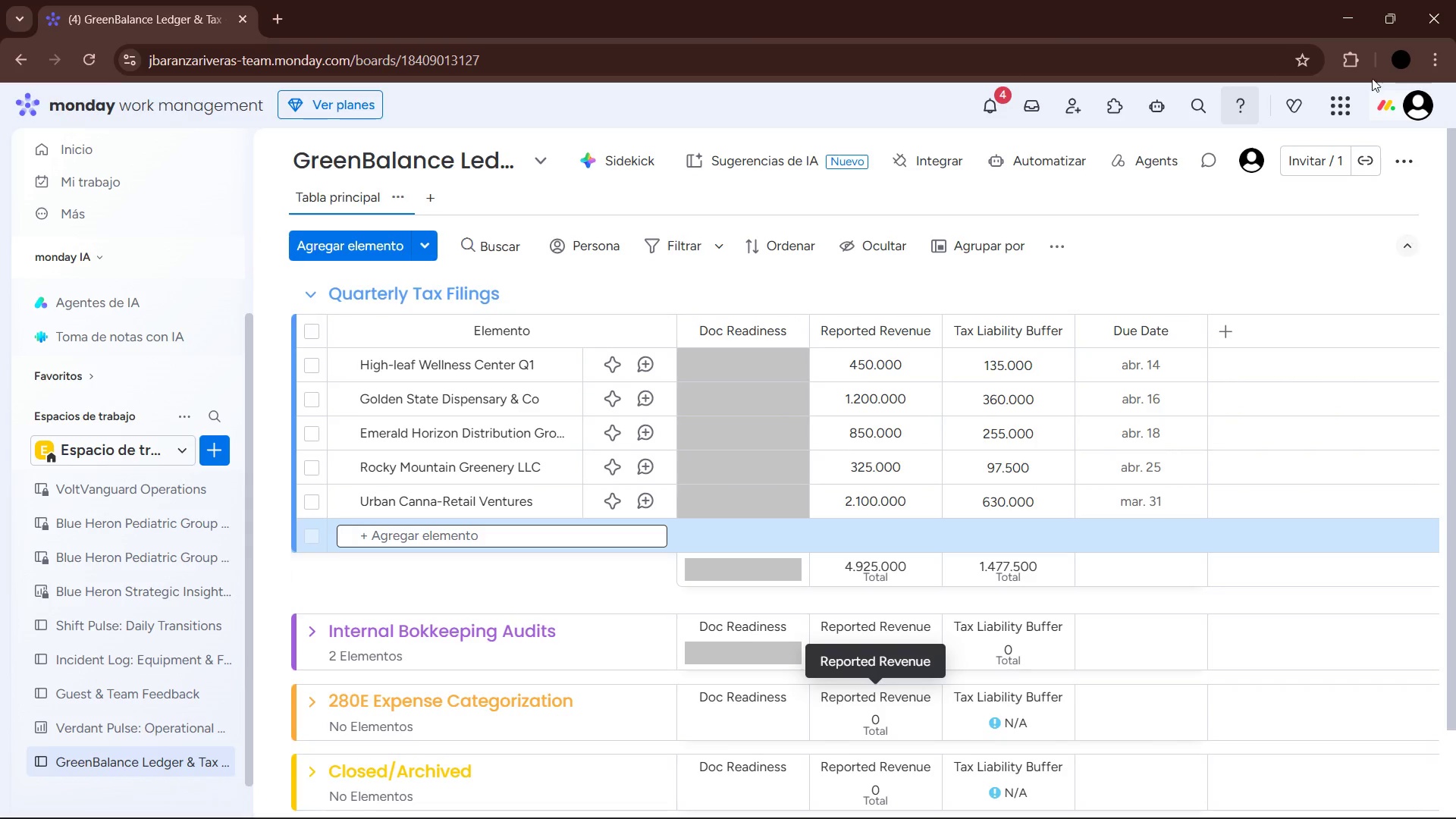 
mouse_move([1358, -1])
 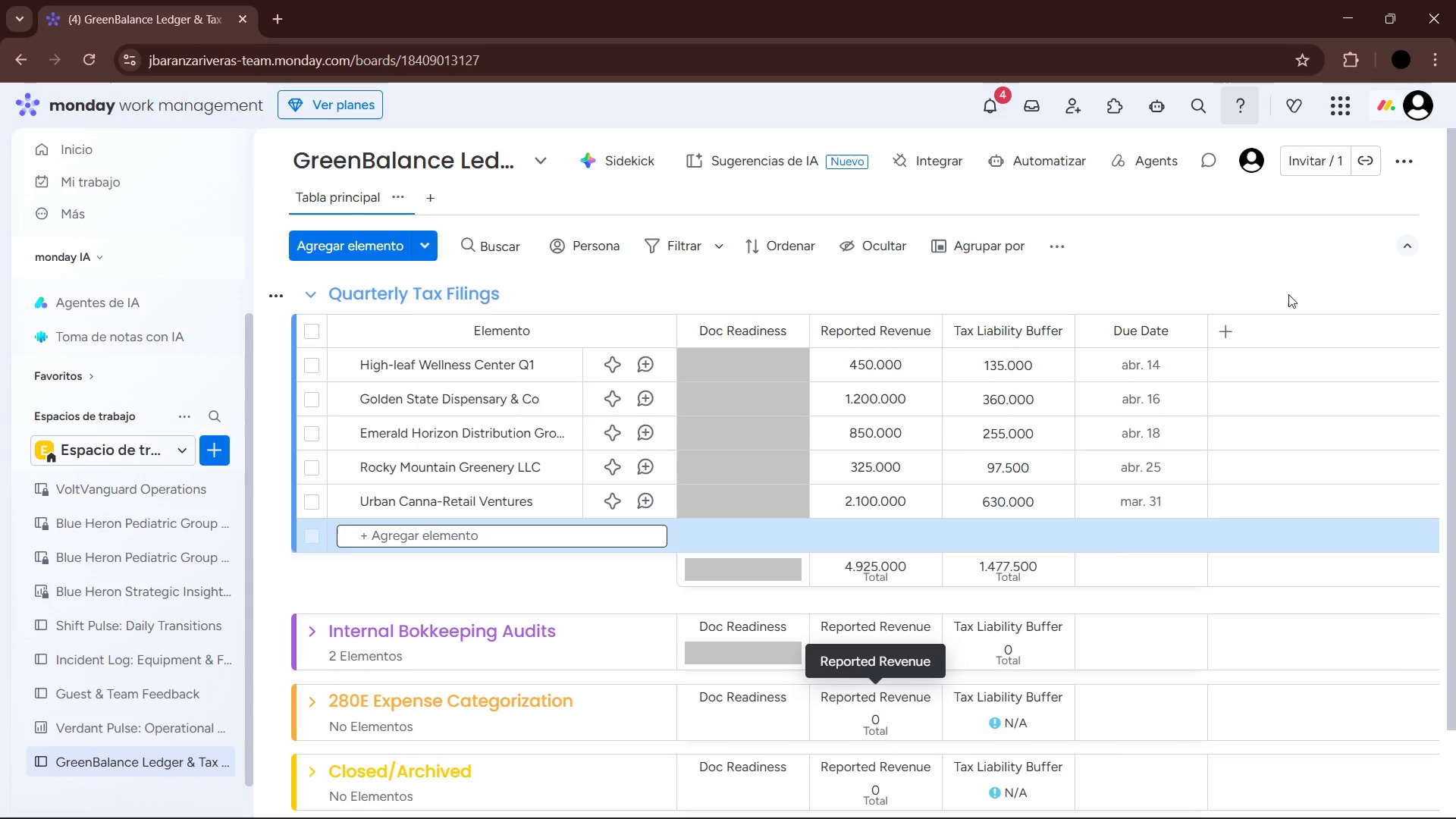 
wait(18.33)
 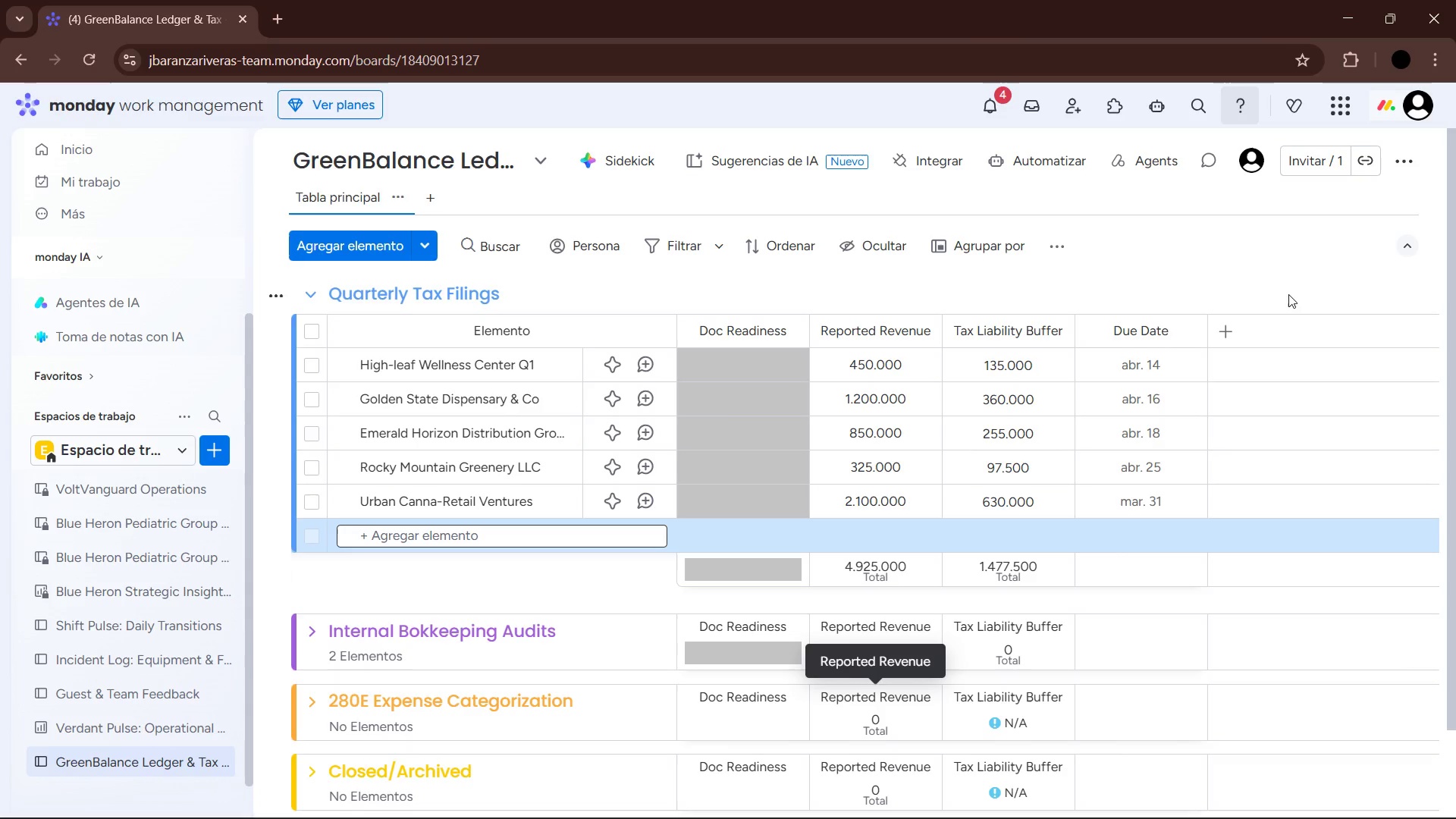 
left_click([754, 372])
 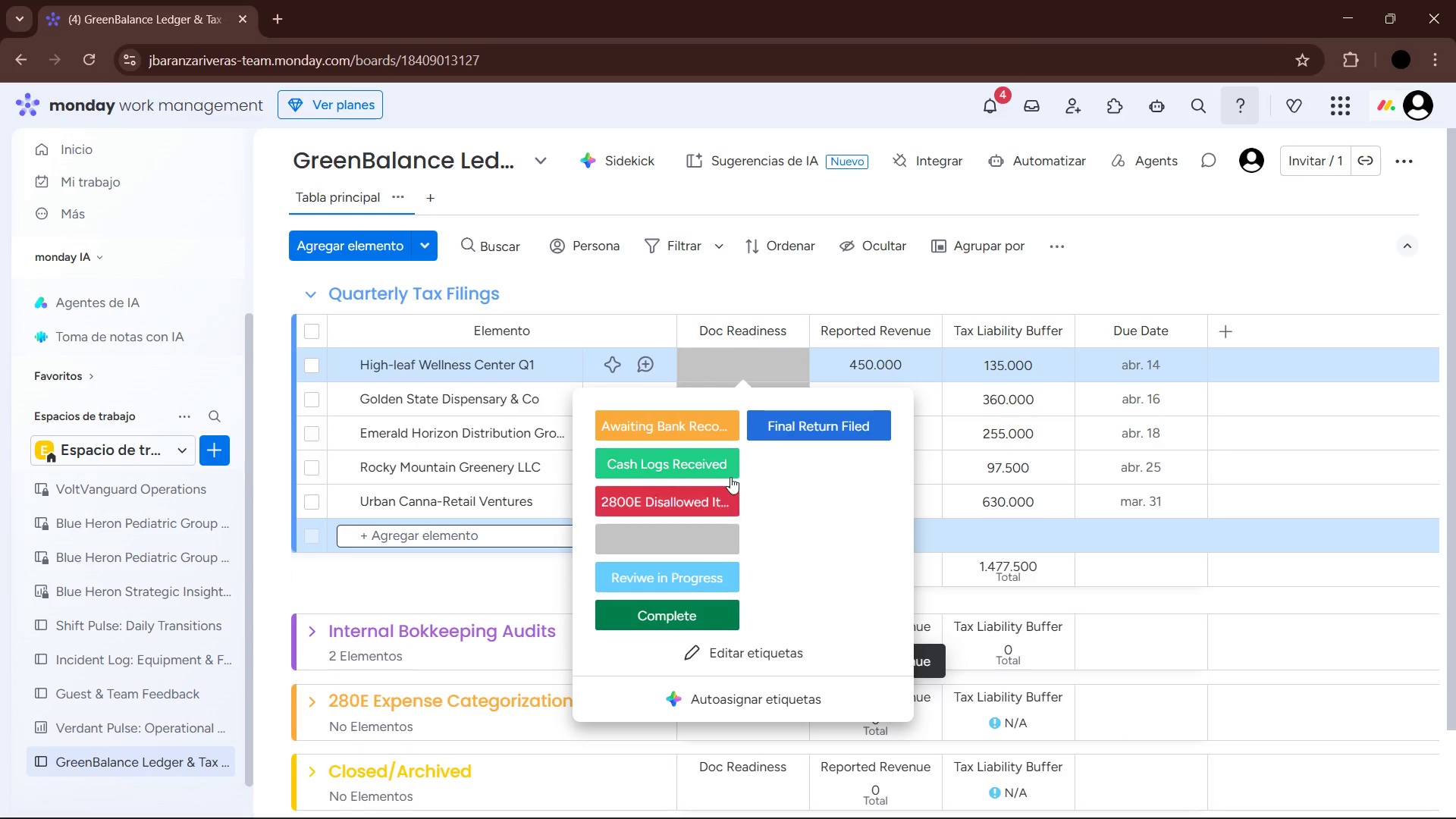 
left_click([704, 576])
 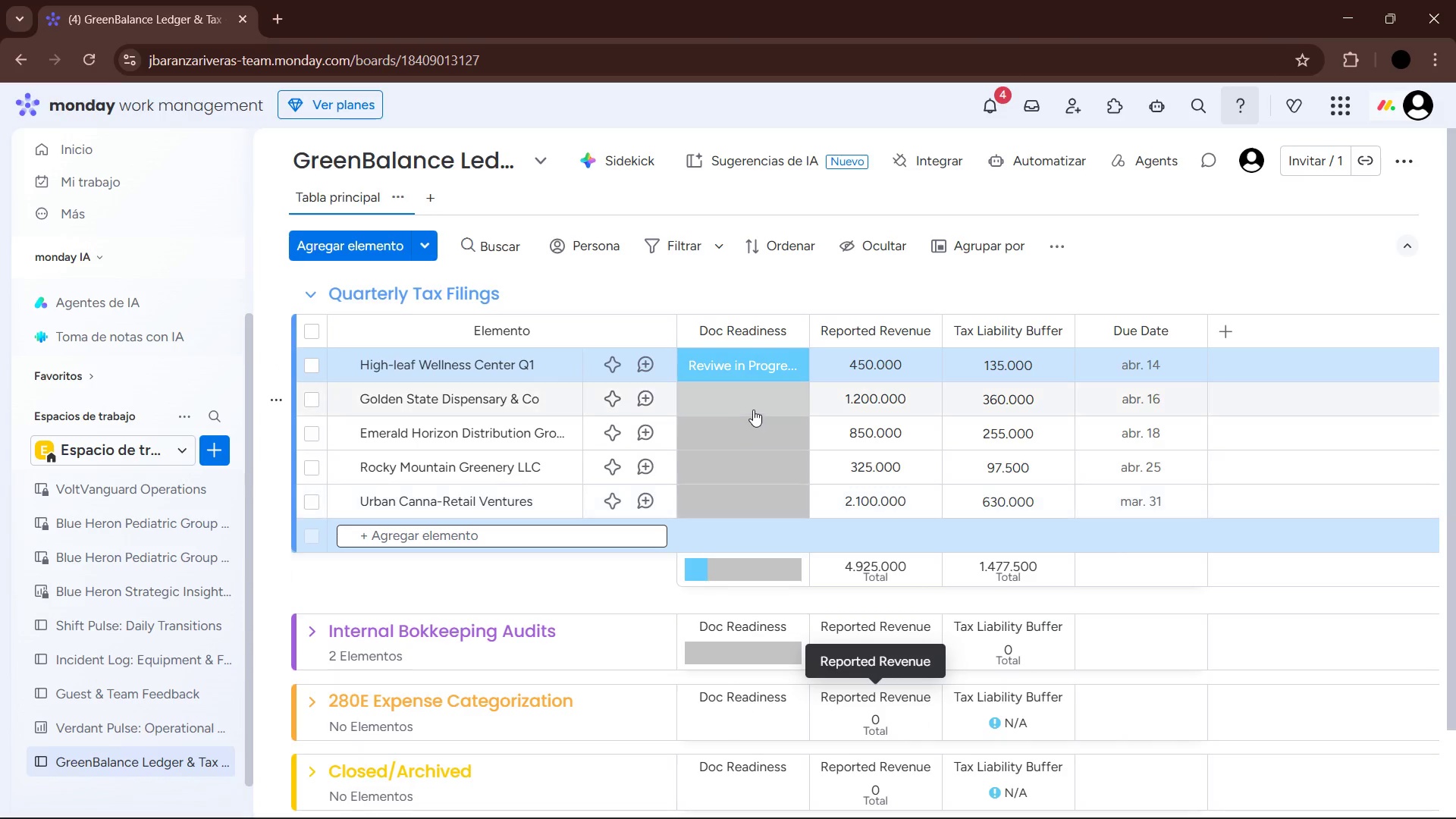 
left_click([755, 403])
 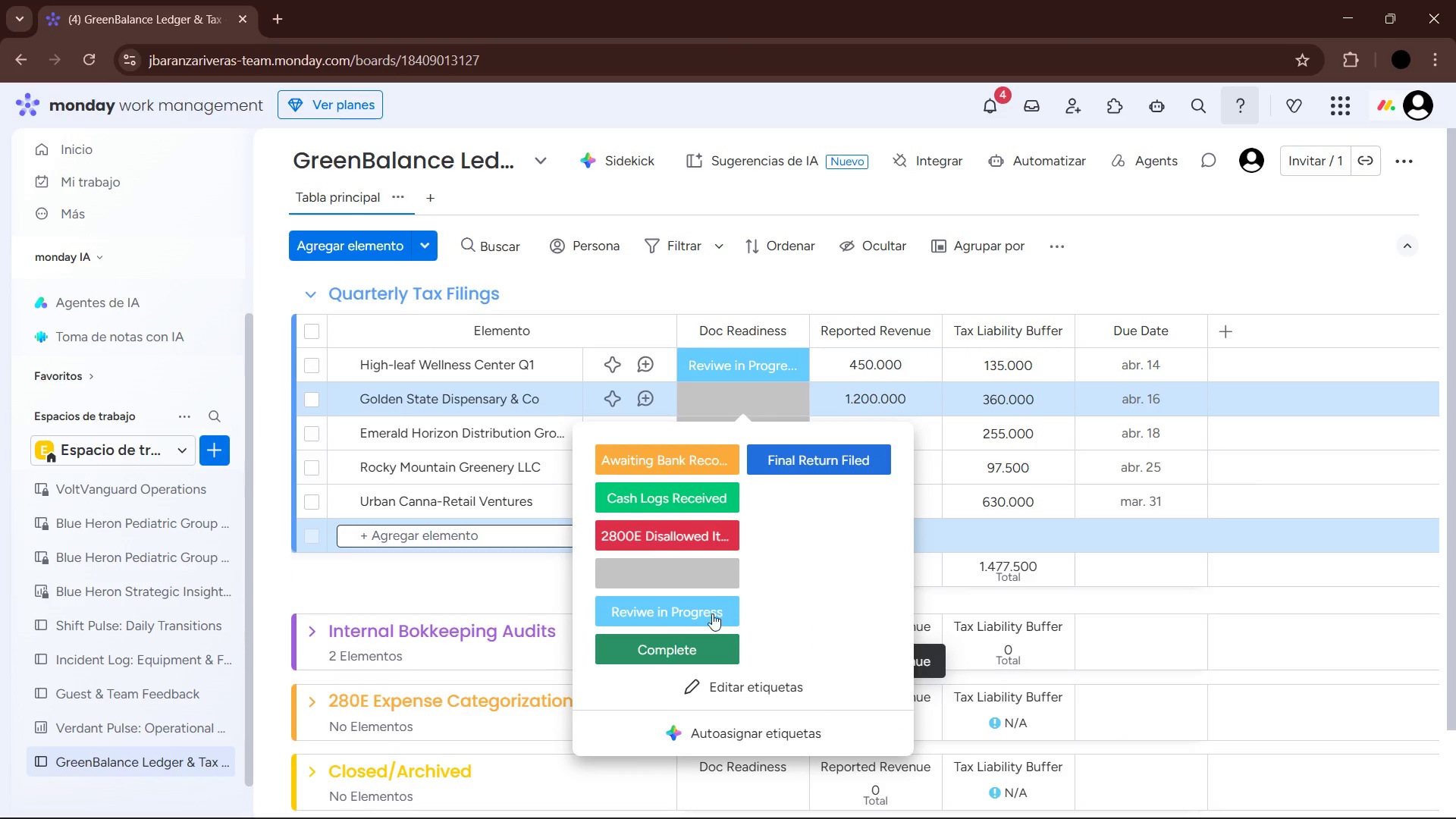 
left_click([715, 532])
 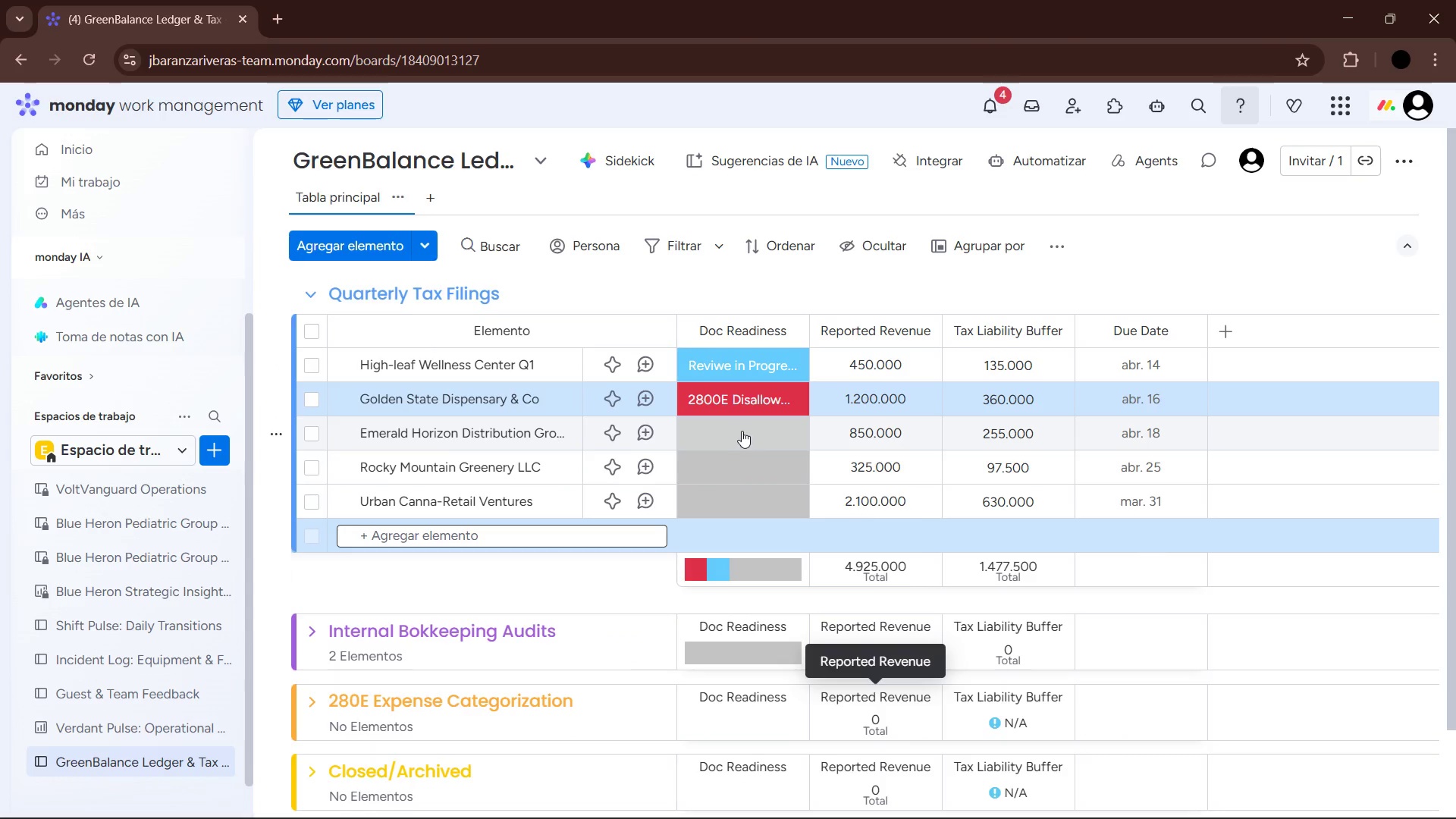 
left_click([742, 431])
 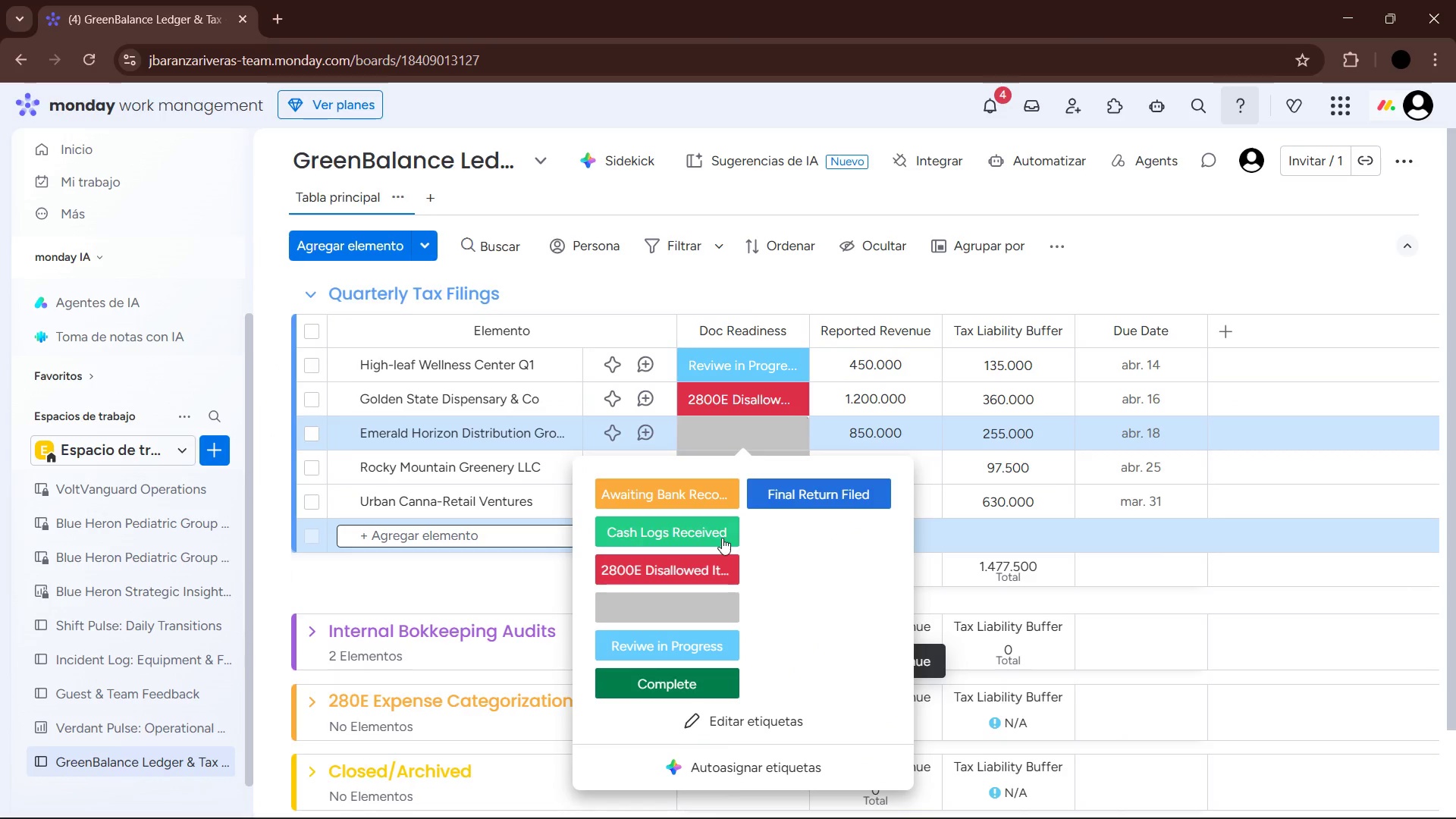 
left_click([717, 532])
 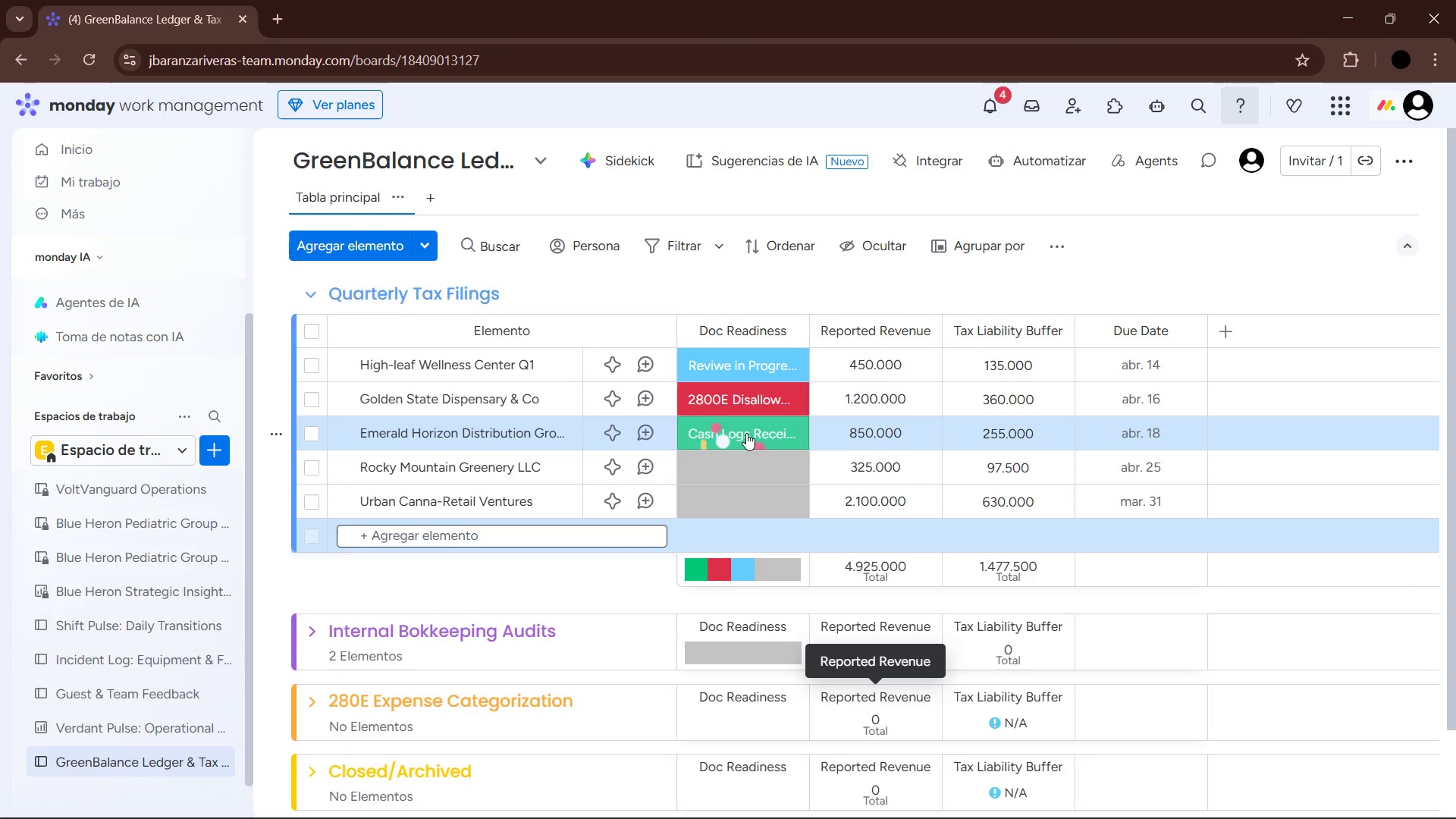 
left_click([754, 467])
 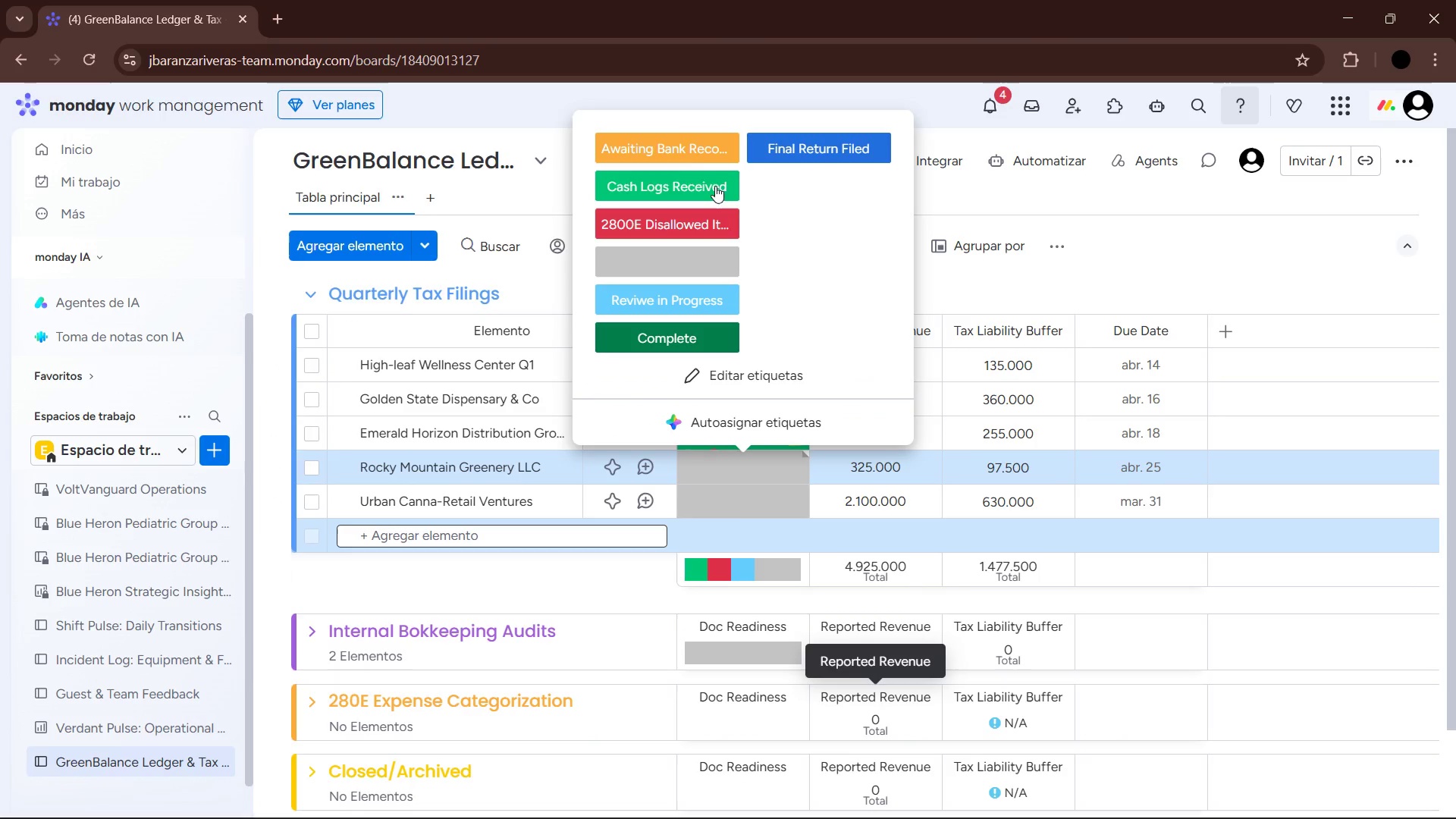 
left_click([714, 144])
 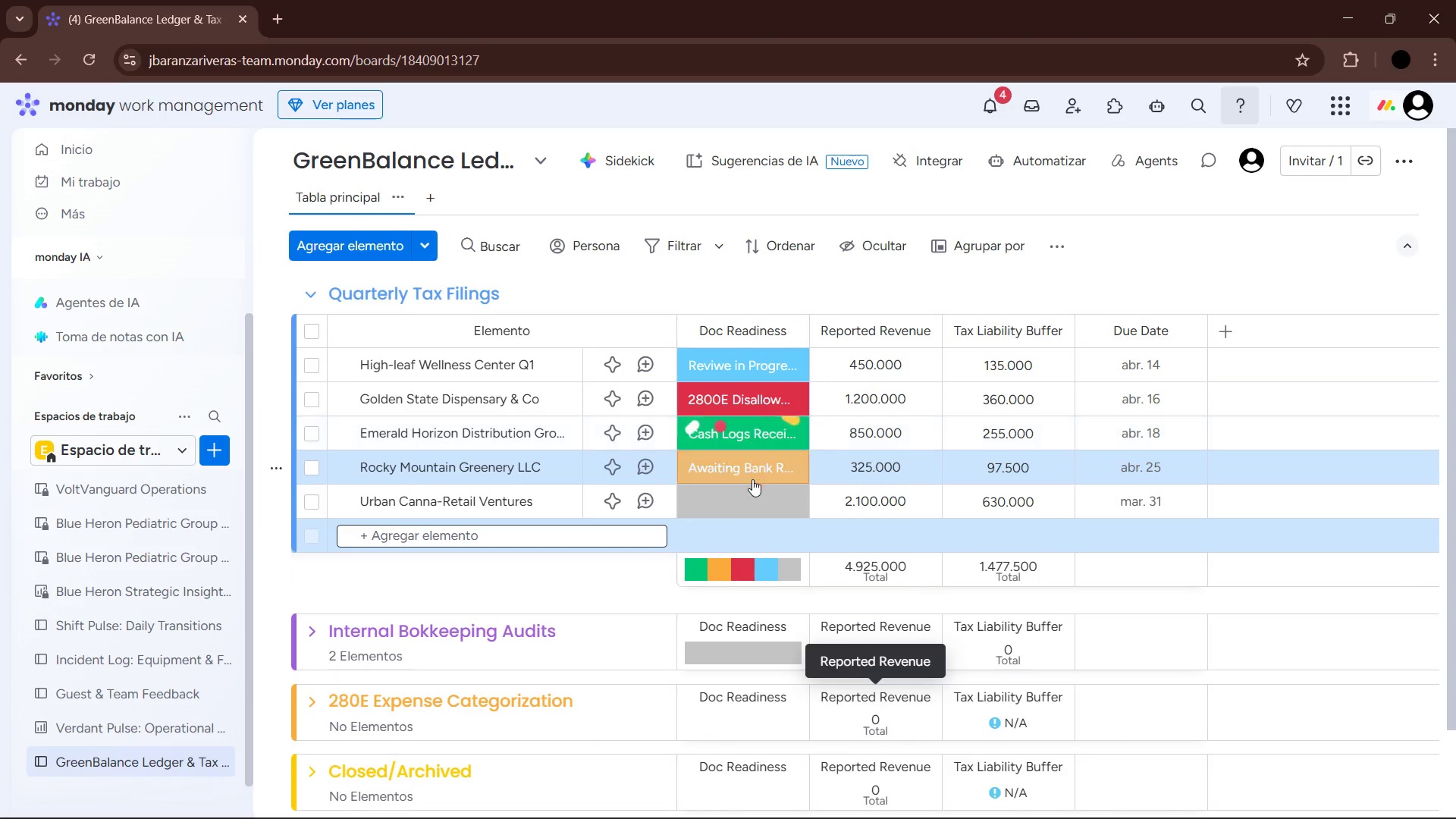 
left_click([753, 497])
 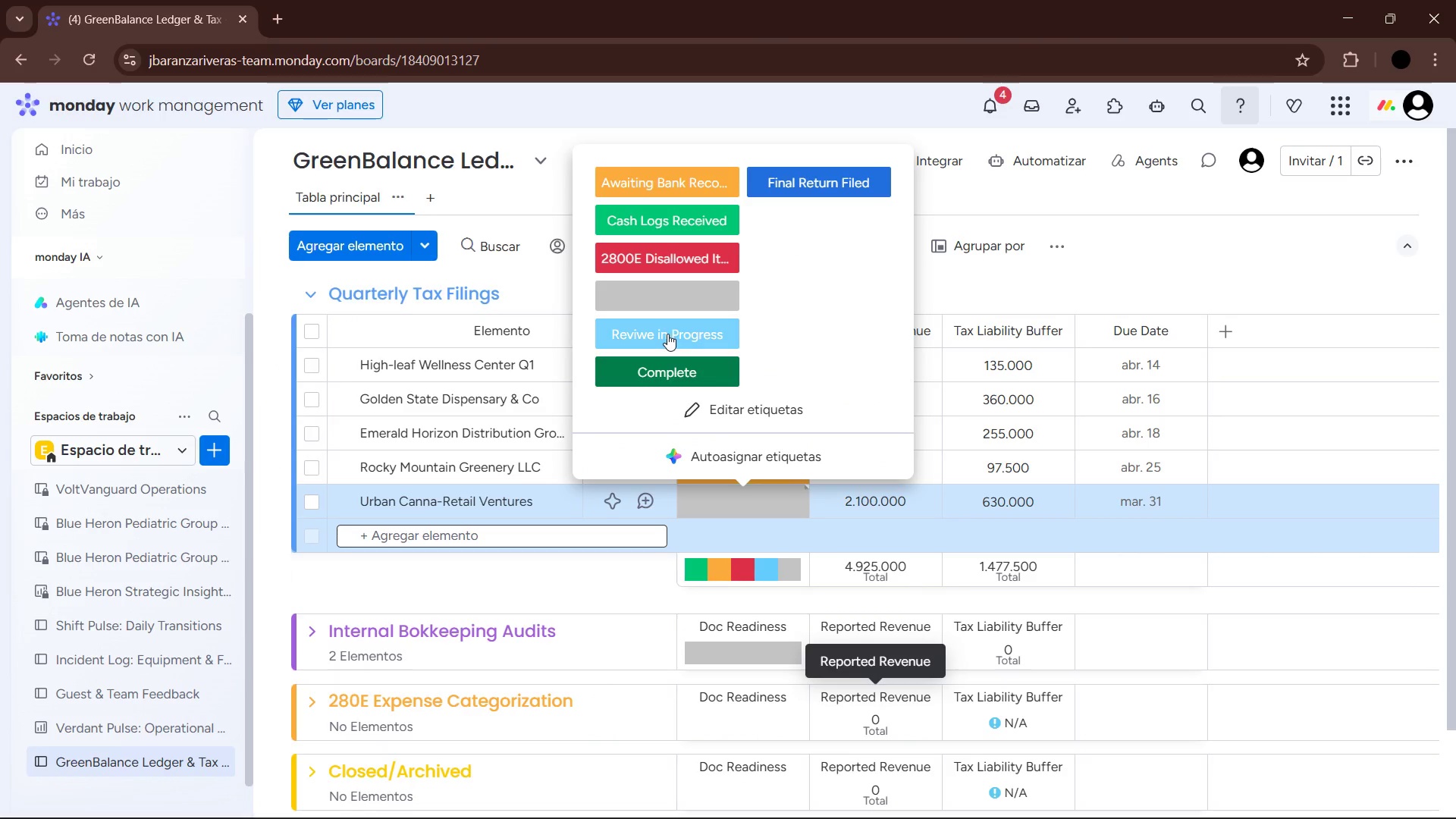 
left_click([670, 334])
 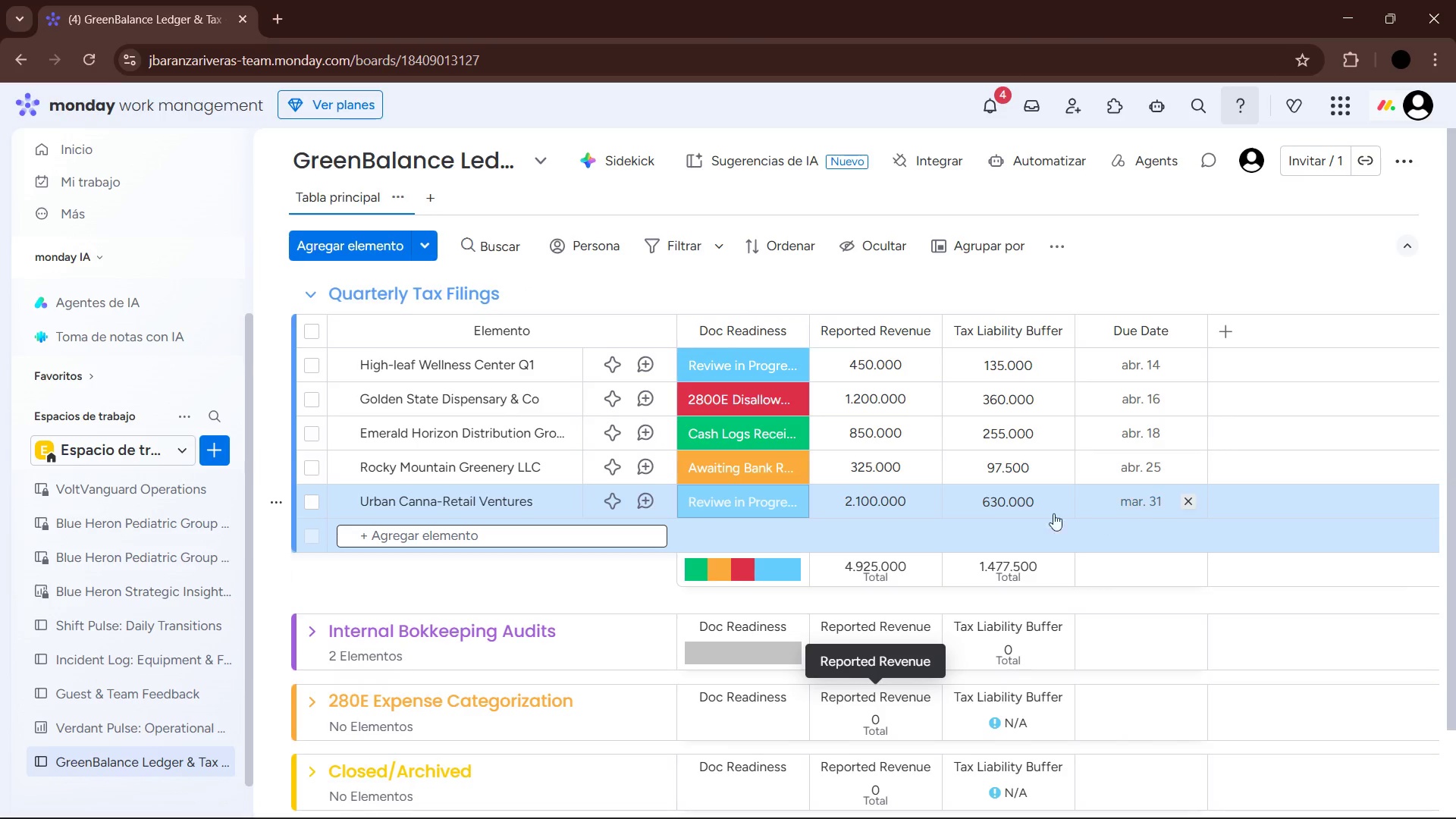 
left_click([726, 509])
 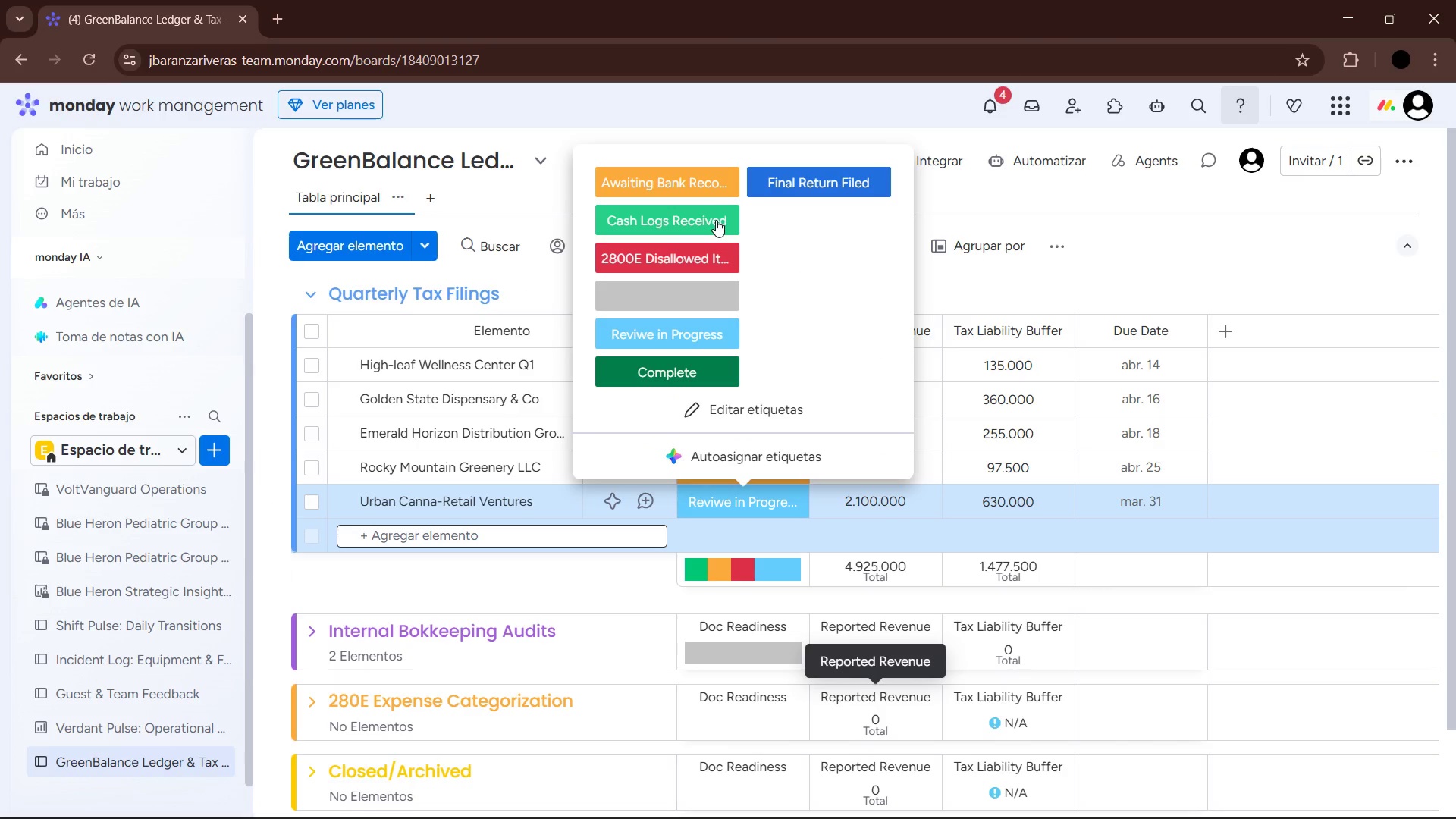 
left_click([798, 180])
 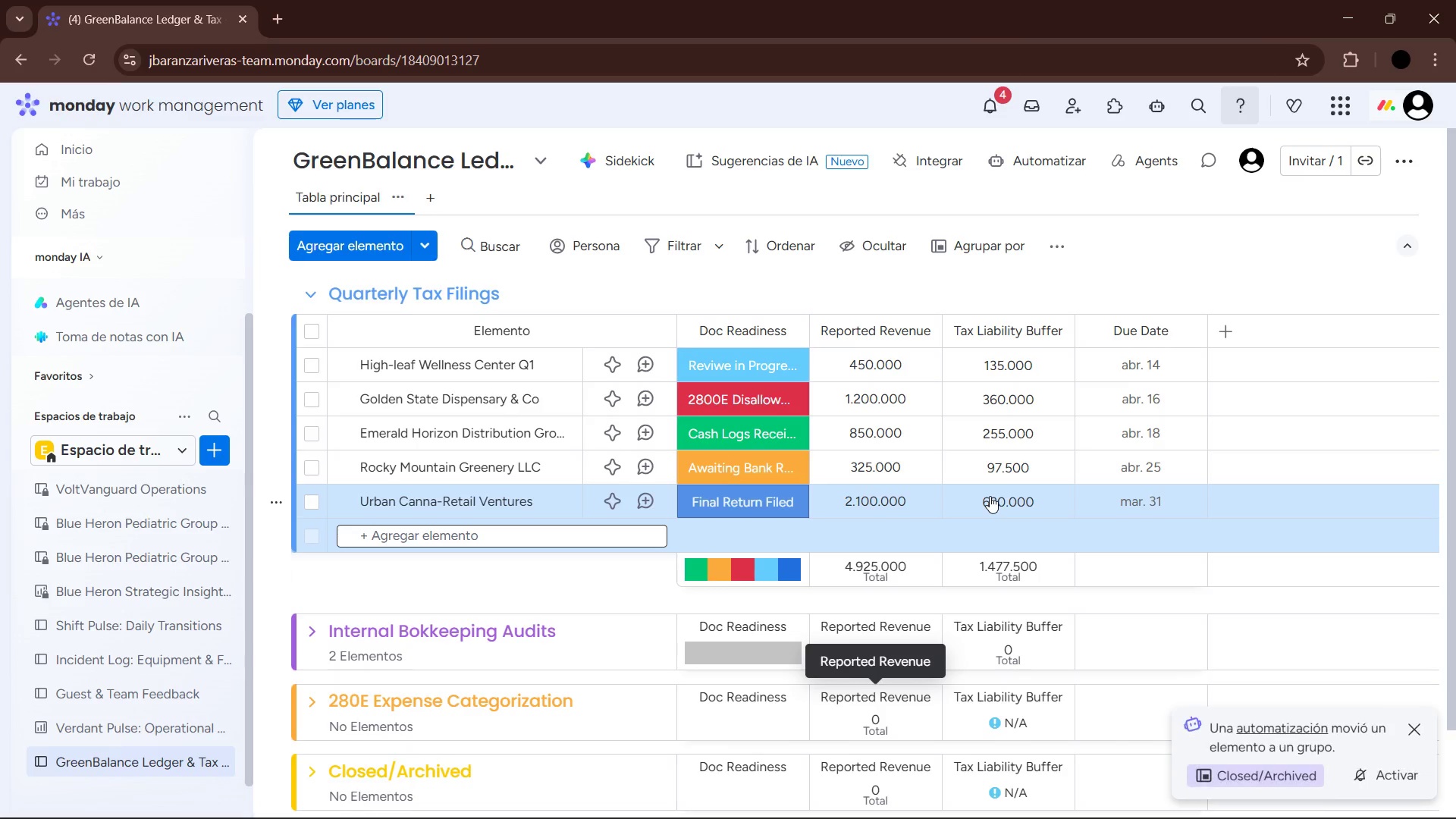 
wait(5.95)
 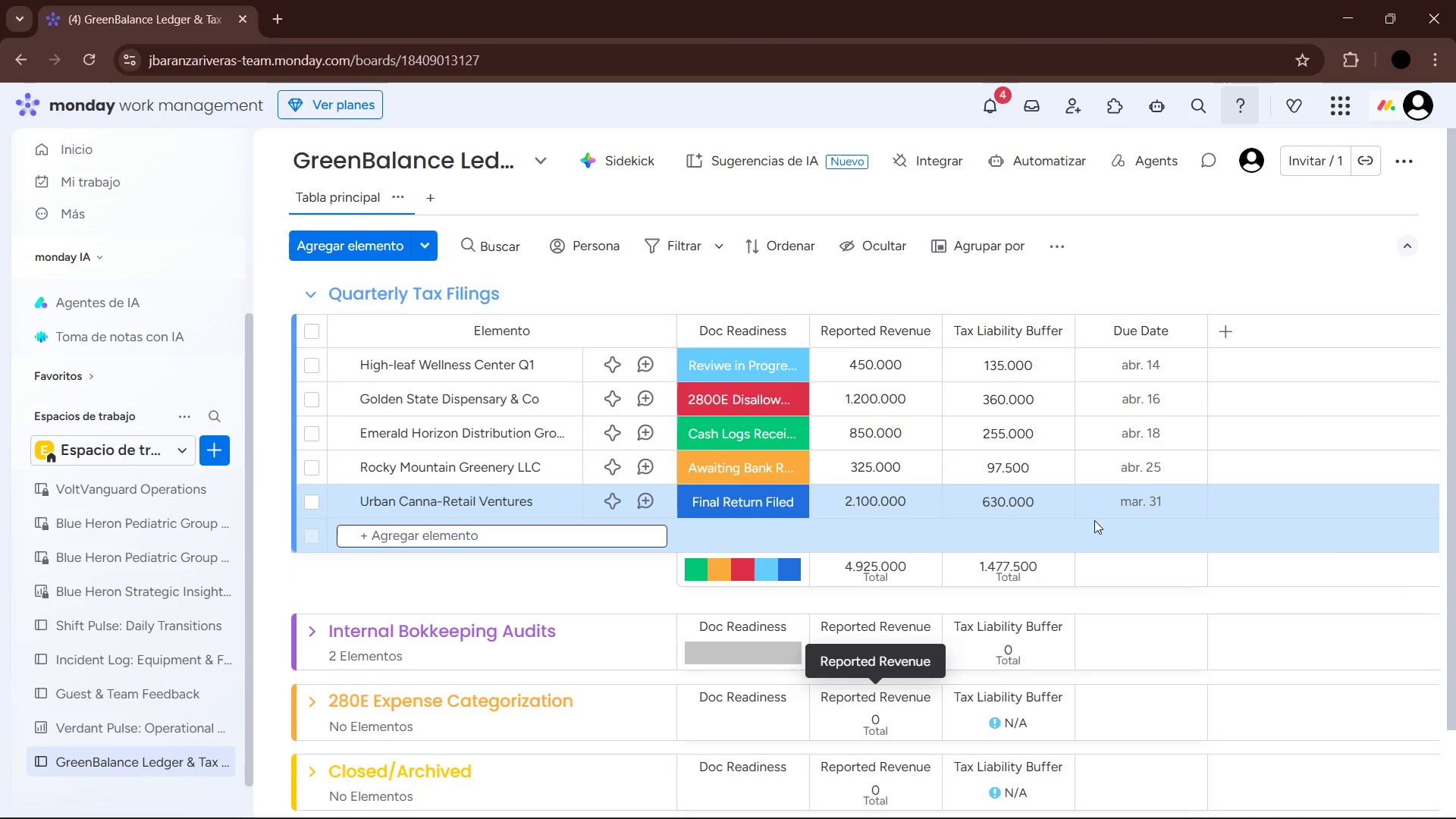 
scroll: coordinate [823, 677], scroll_direction: down, amount: 1.0
 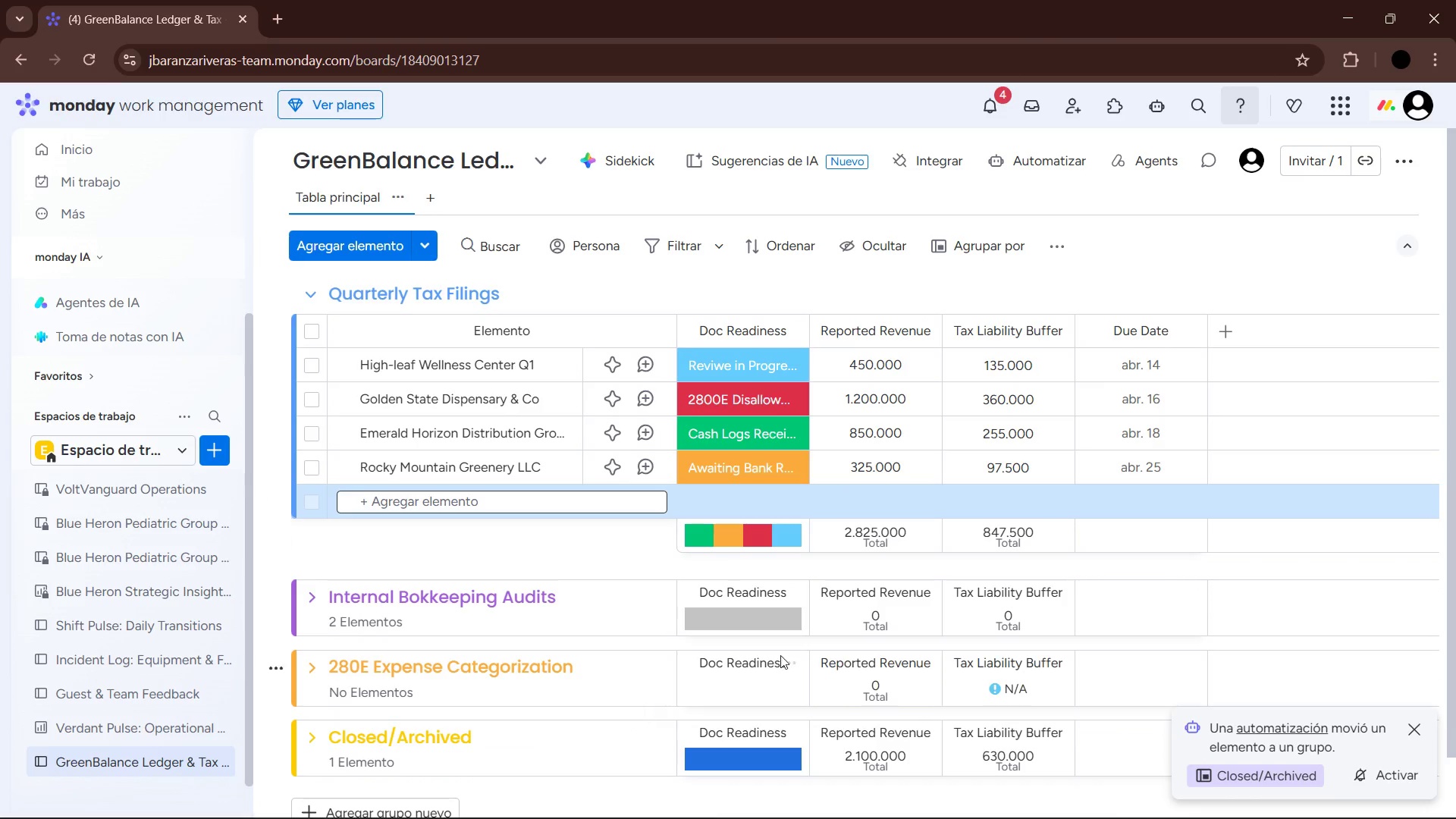 
mouse_move([784, 610])
 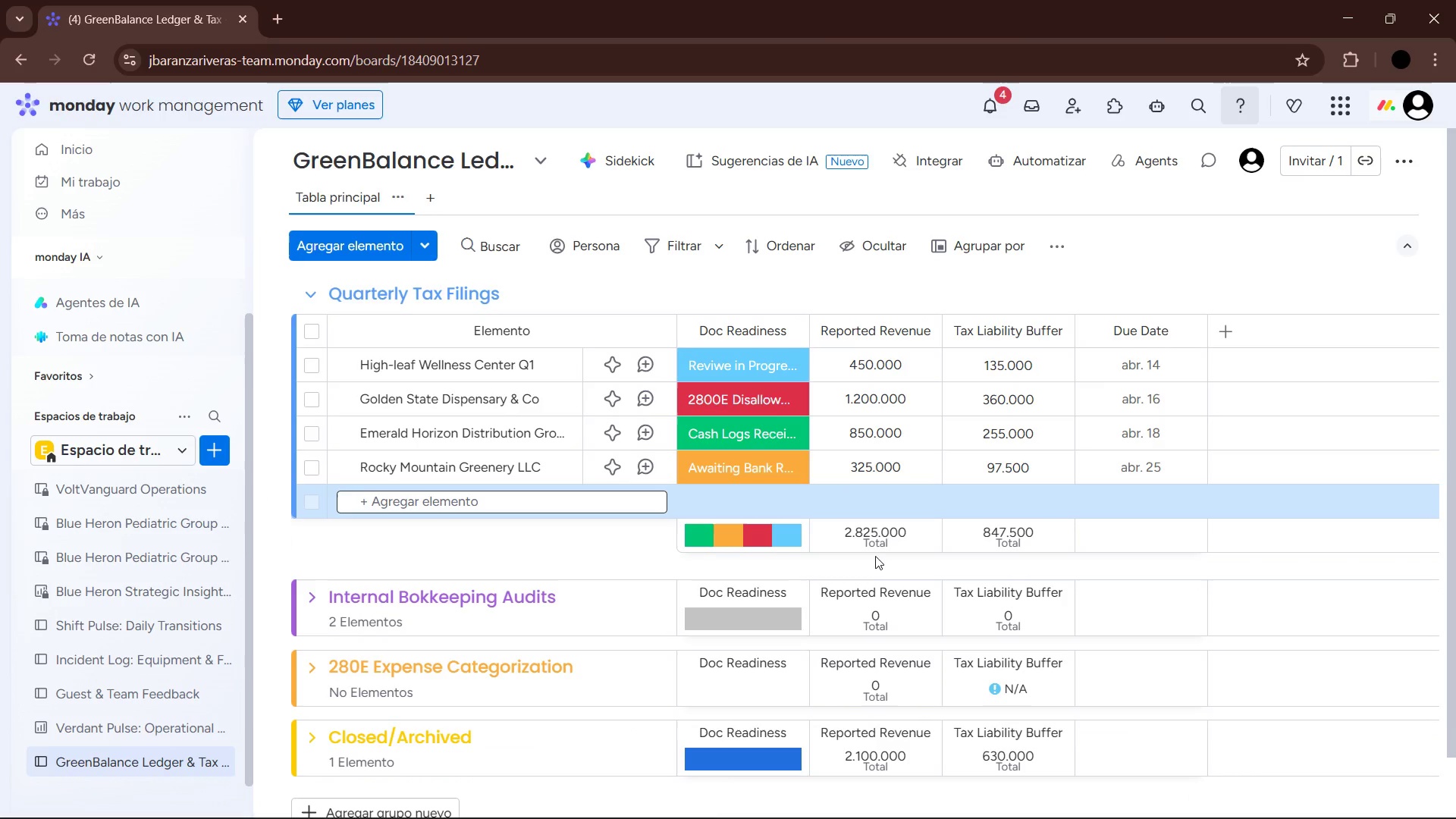 
scroll: coordinate [444, 570], scroll_direction: down, amount: 1.0
 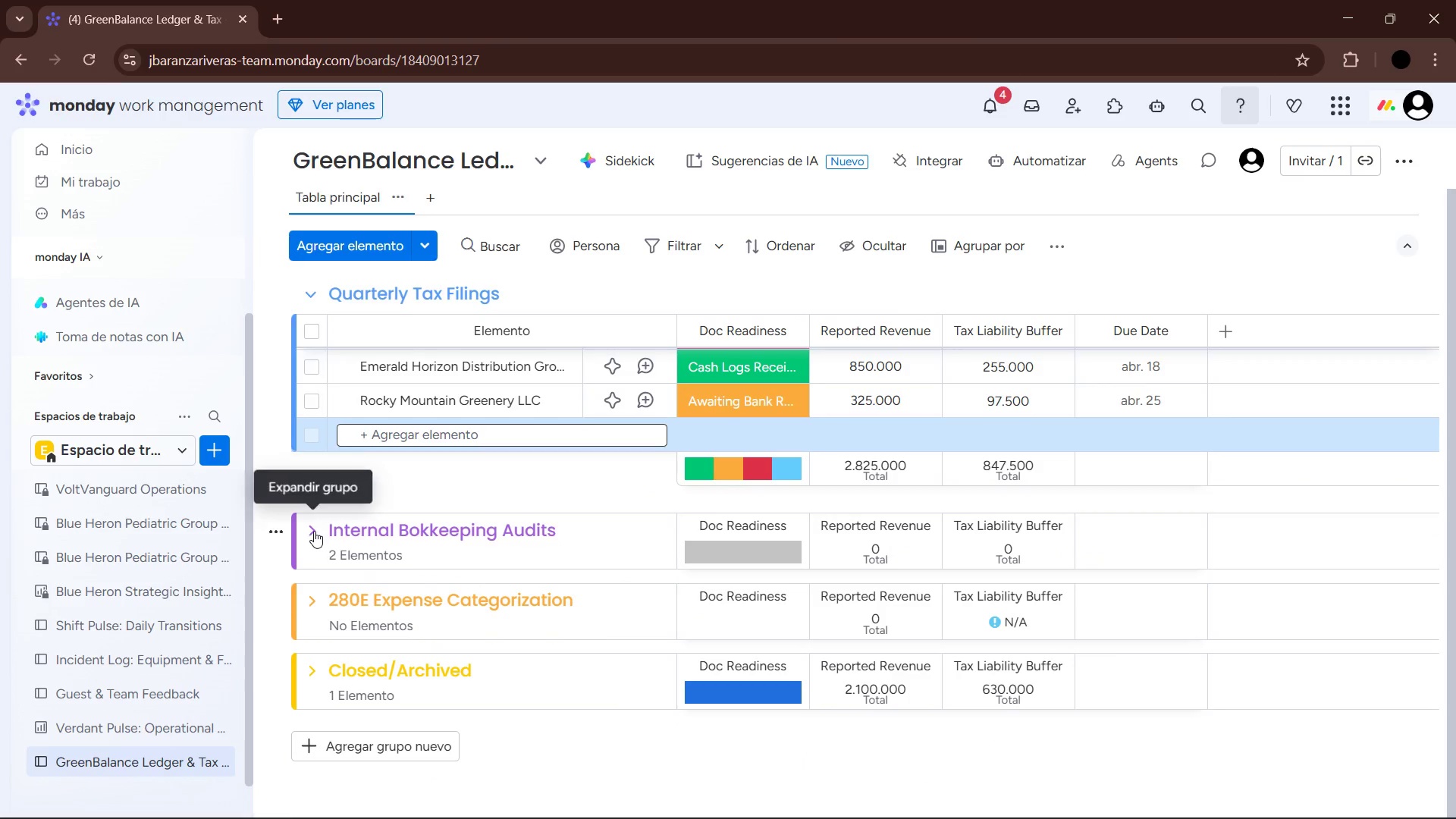 
left_click([311, 526])
 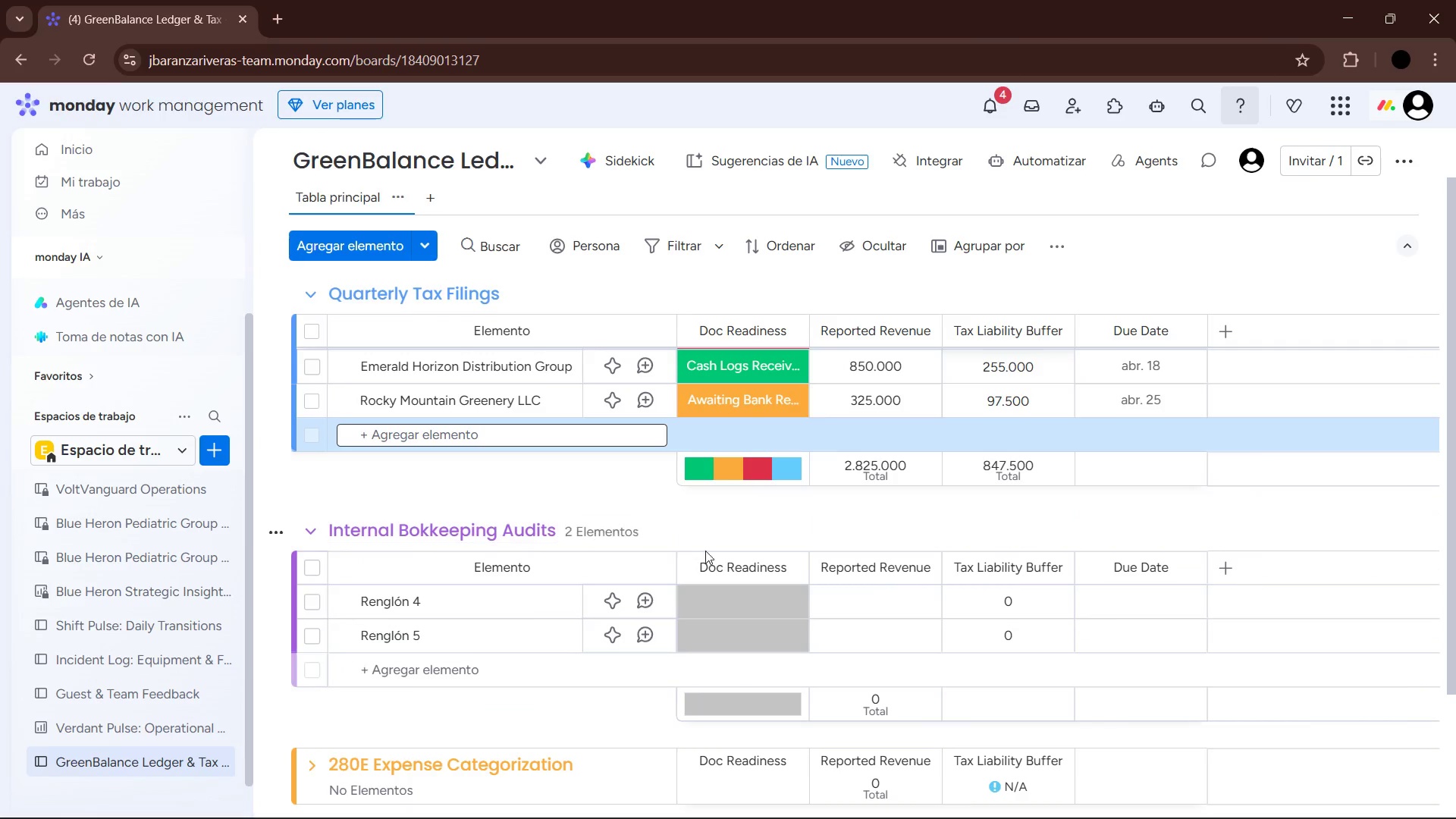 
scroll: coordinate [714, 555], scroll_direction: down, amount: 2.0
 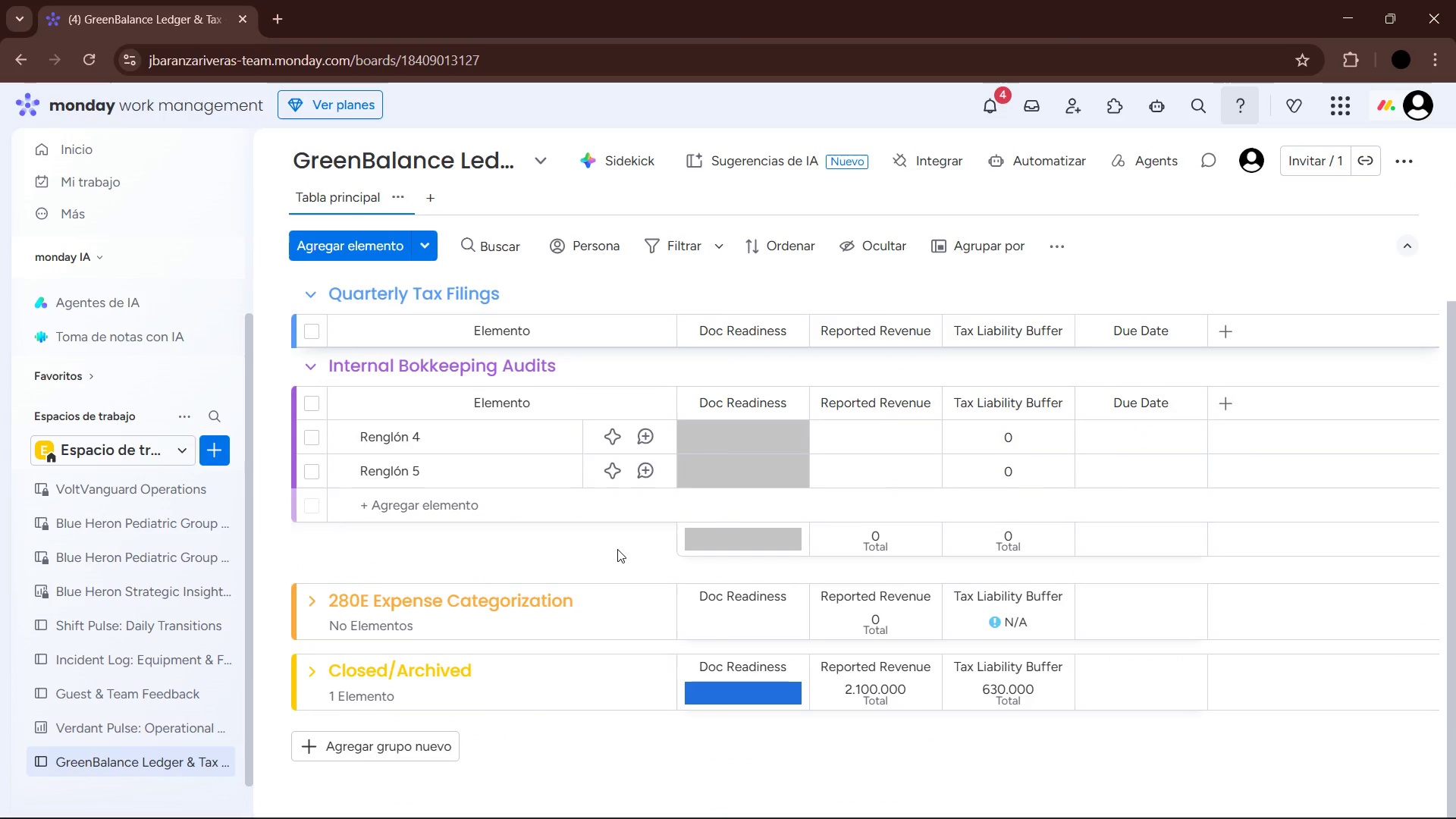 
wait(6.91)
 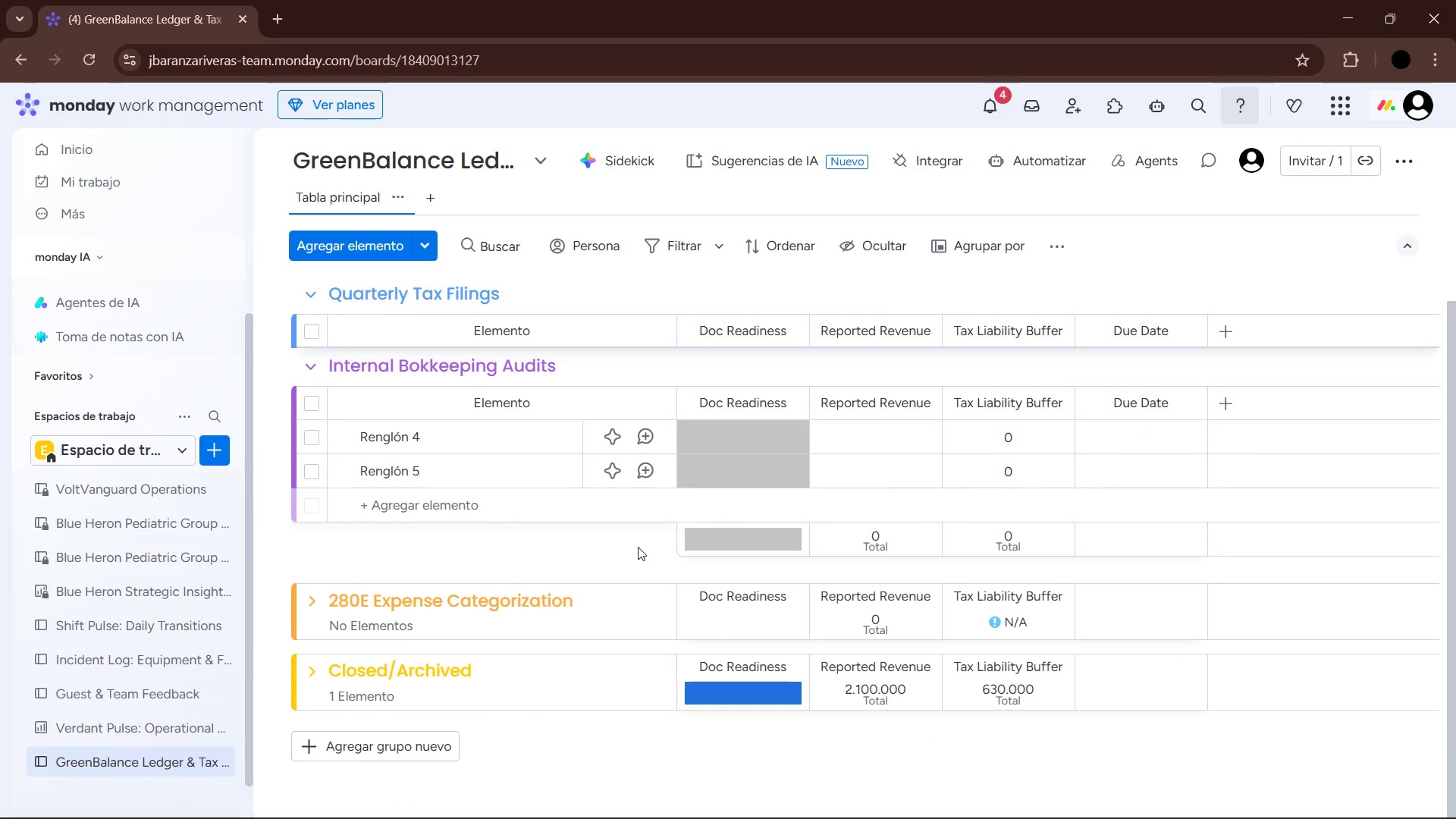 
left_click([417, 437])
 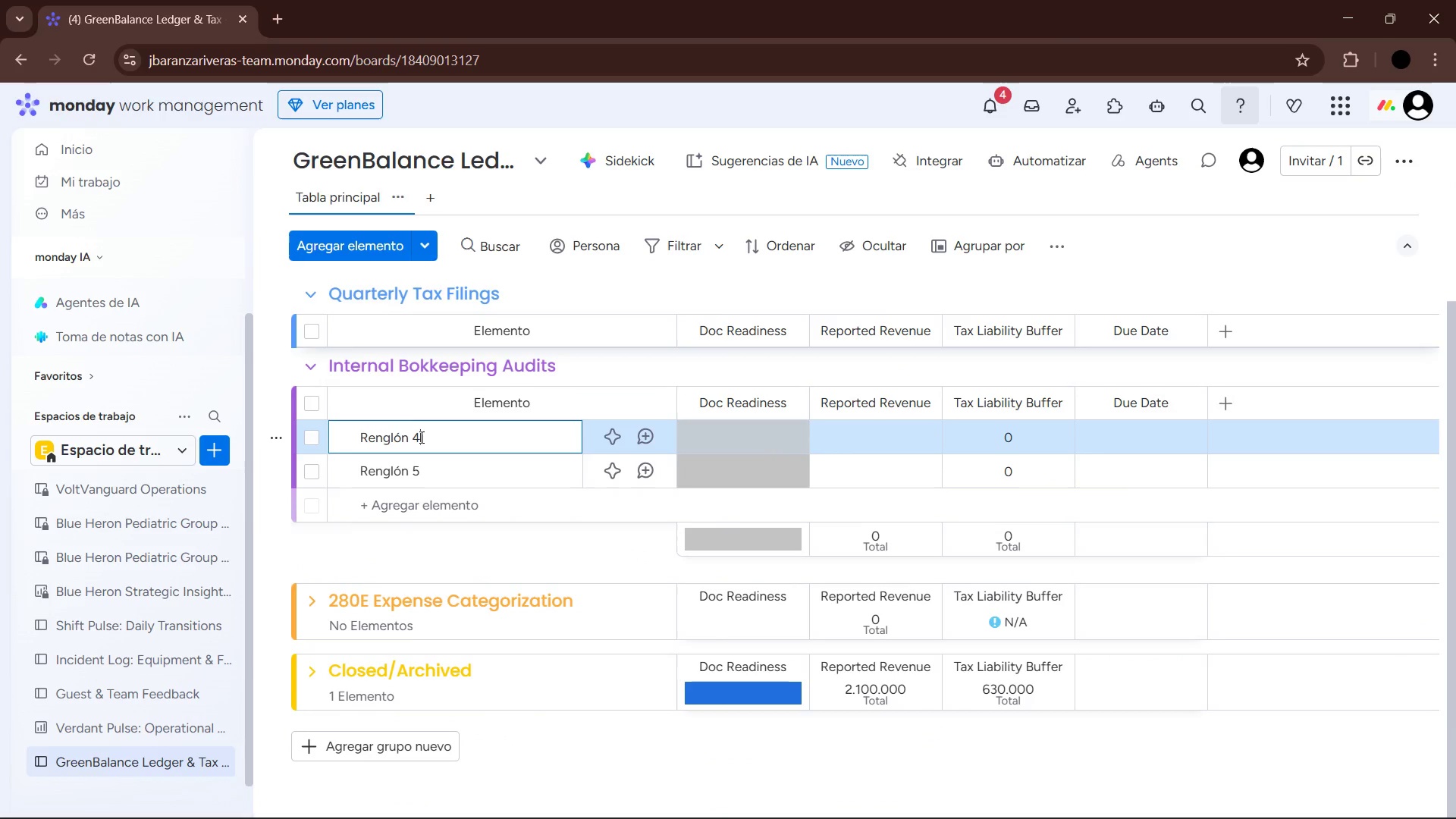 
left_click_drag(start_coordinate=[420, 437], to_coordinate=[350, 441])
 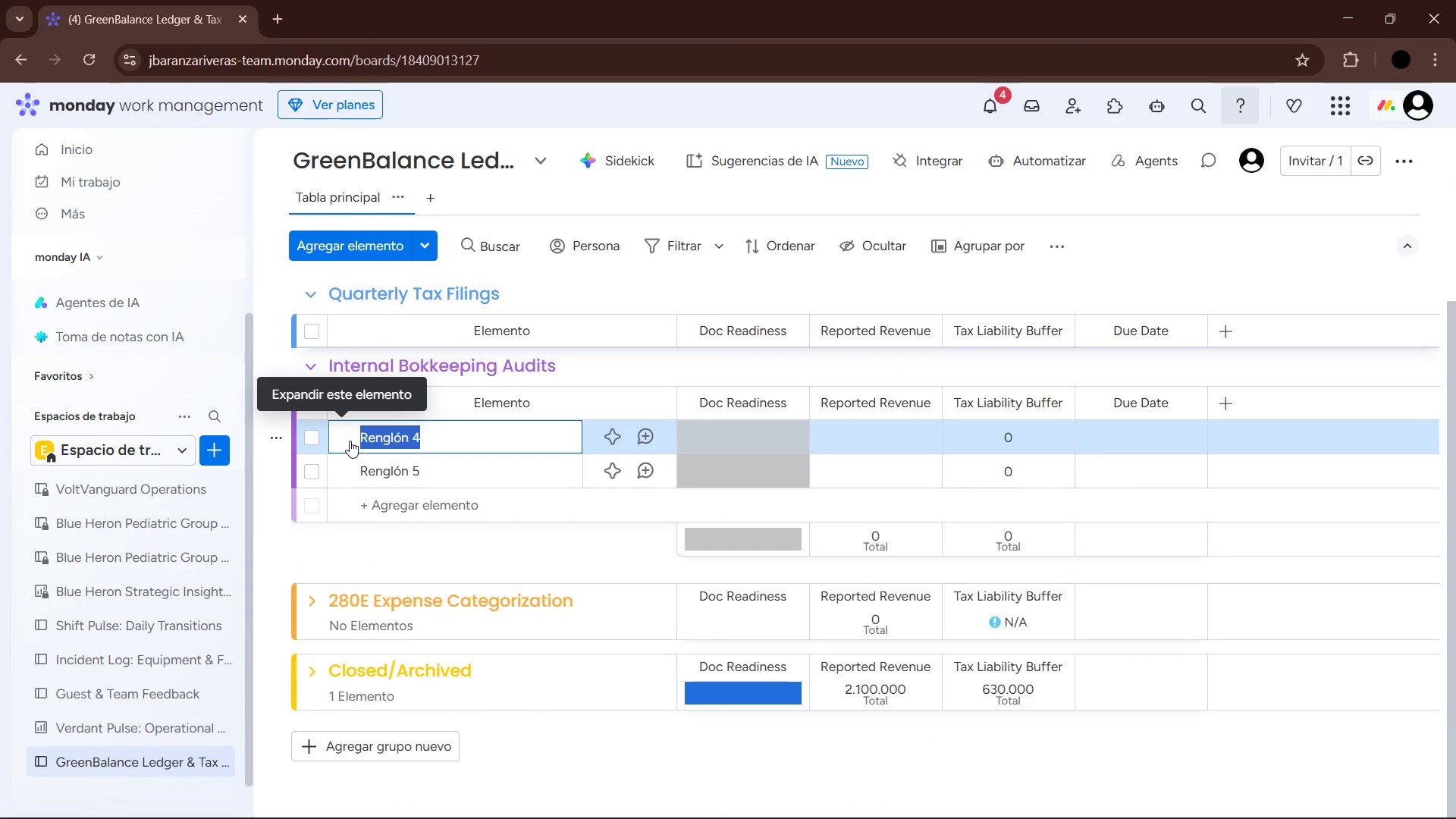 
type(Monthly Reconciliation - Blue Drean)
key(Backspace)
type(m Collective)
 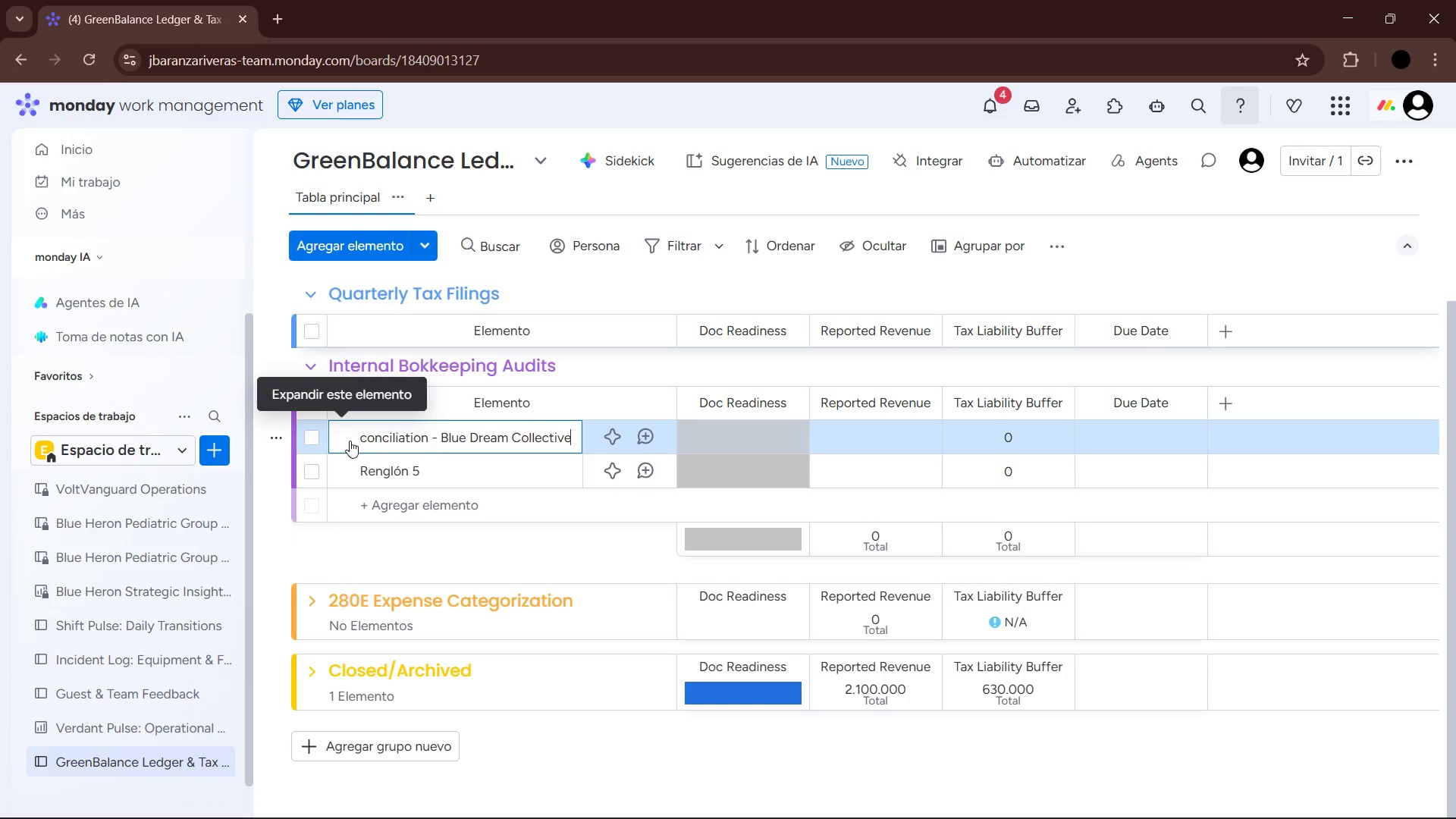 
key(Enter)
 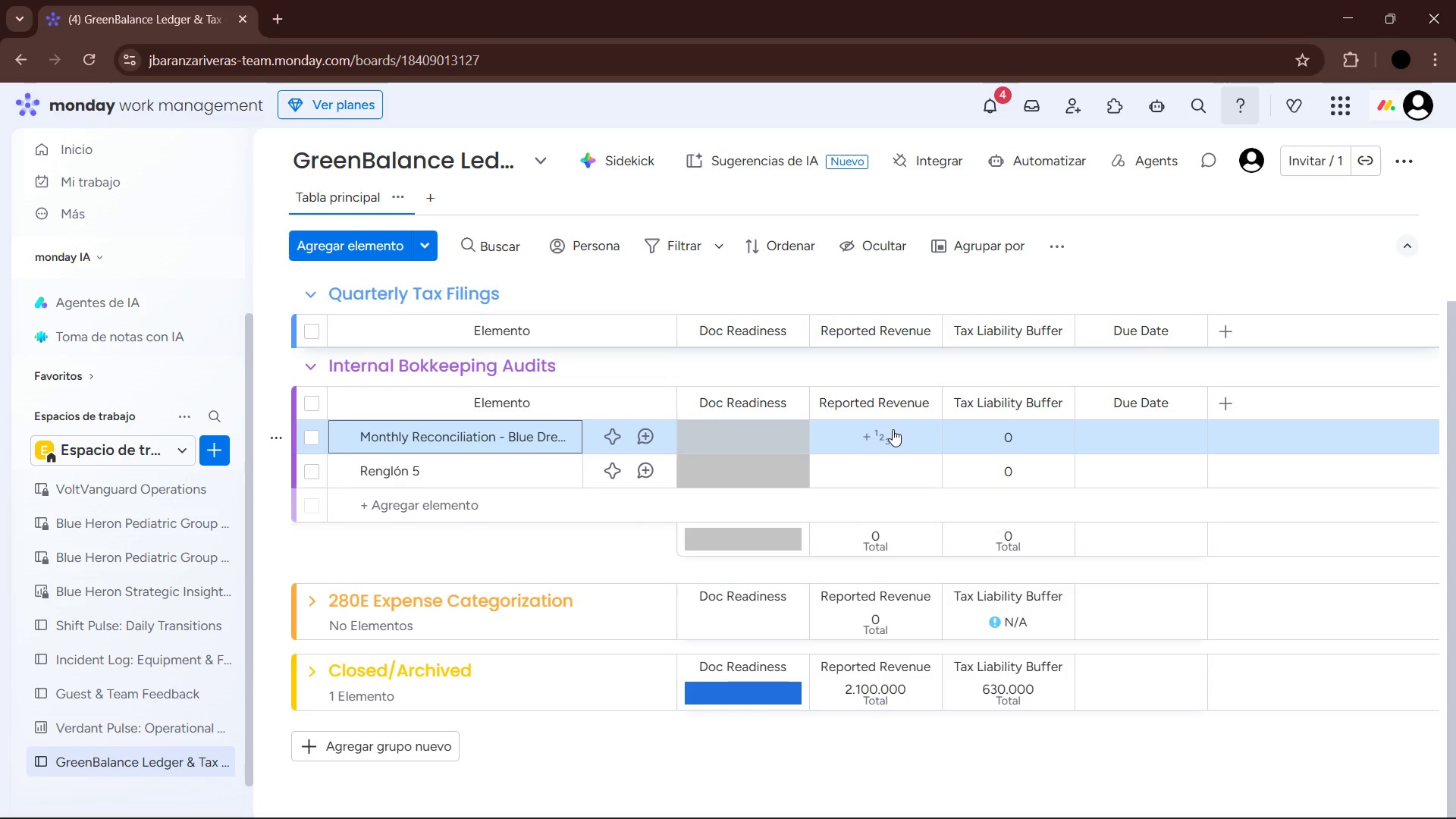 
left_click([880, 438])
 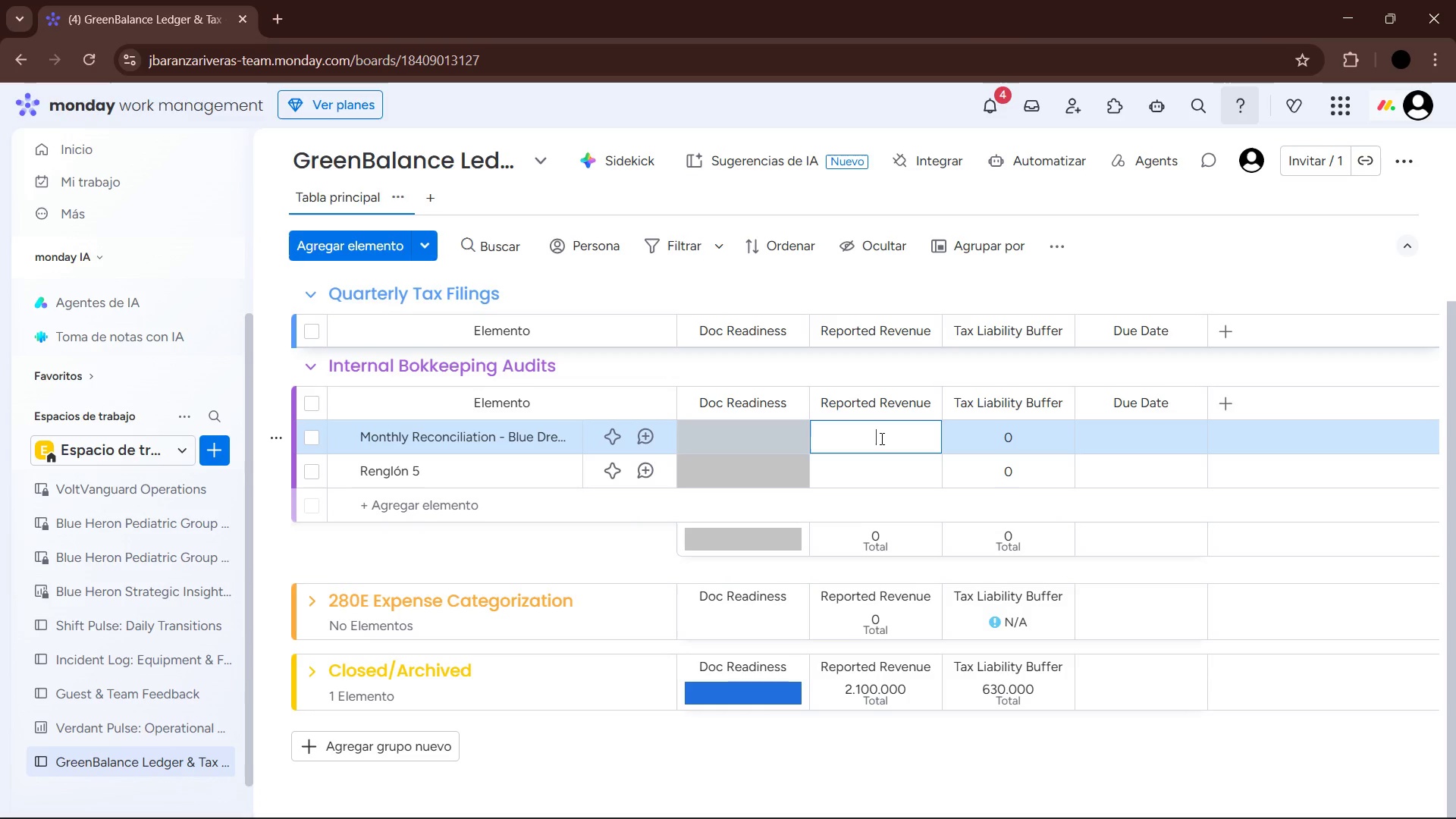 
key(Numpad1)
 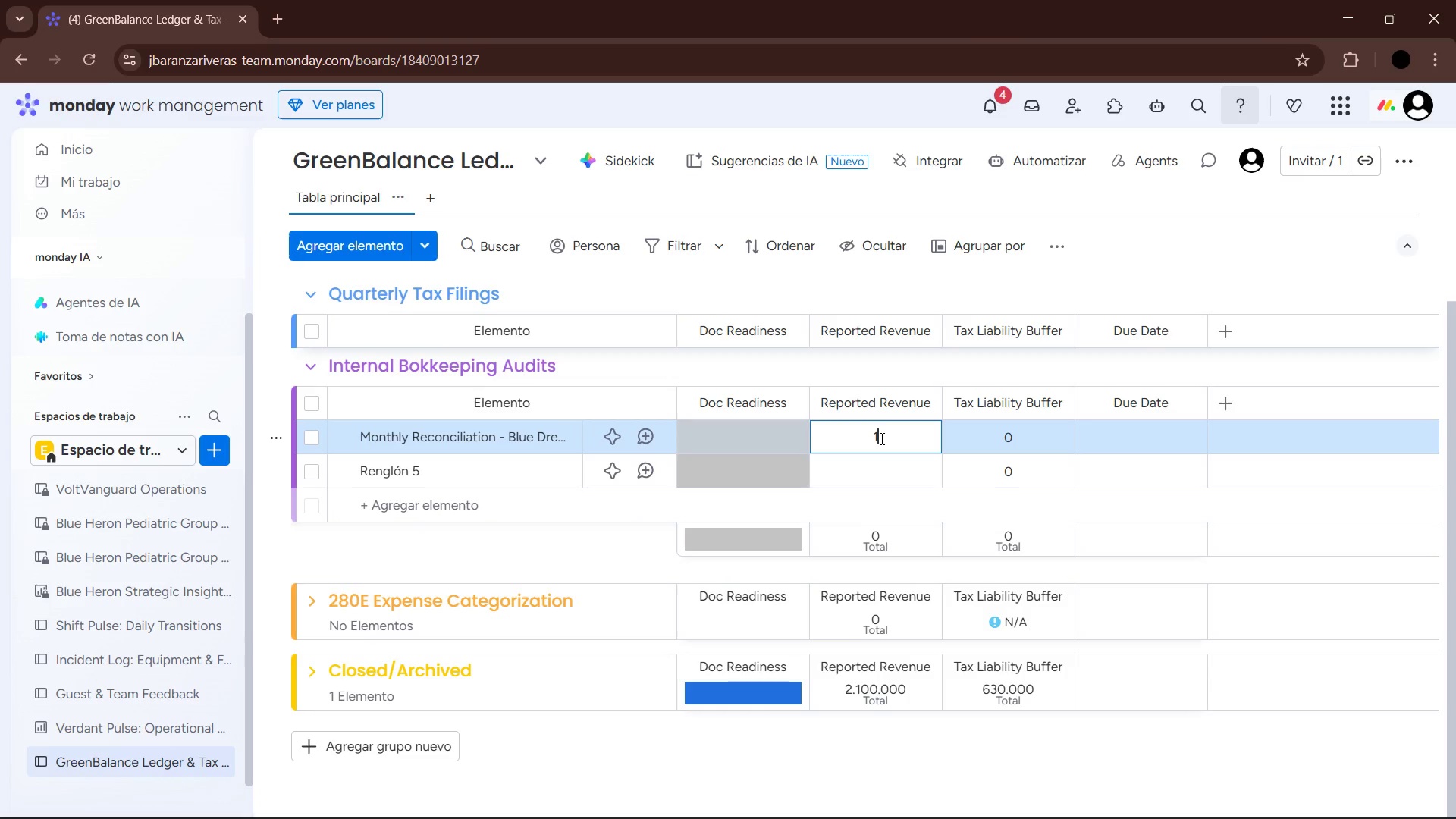 
key(Numpad2)
 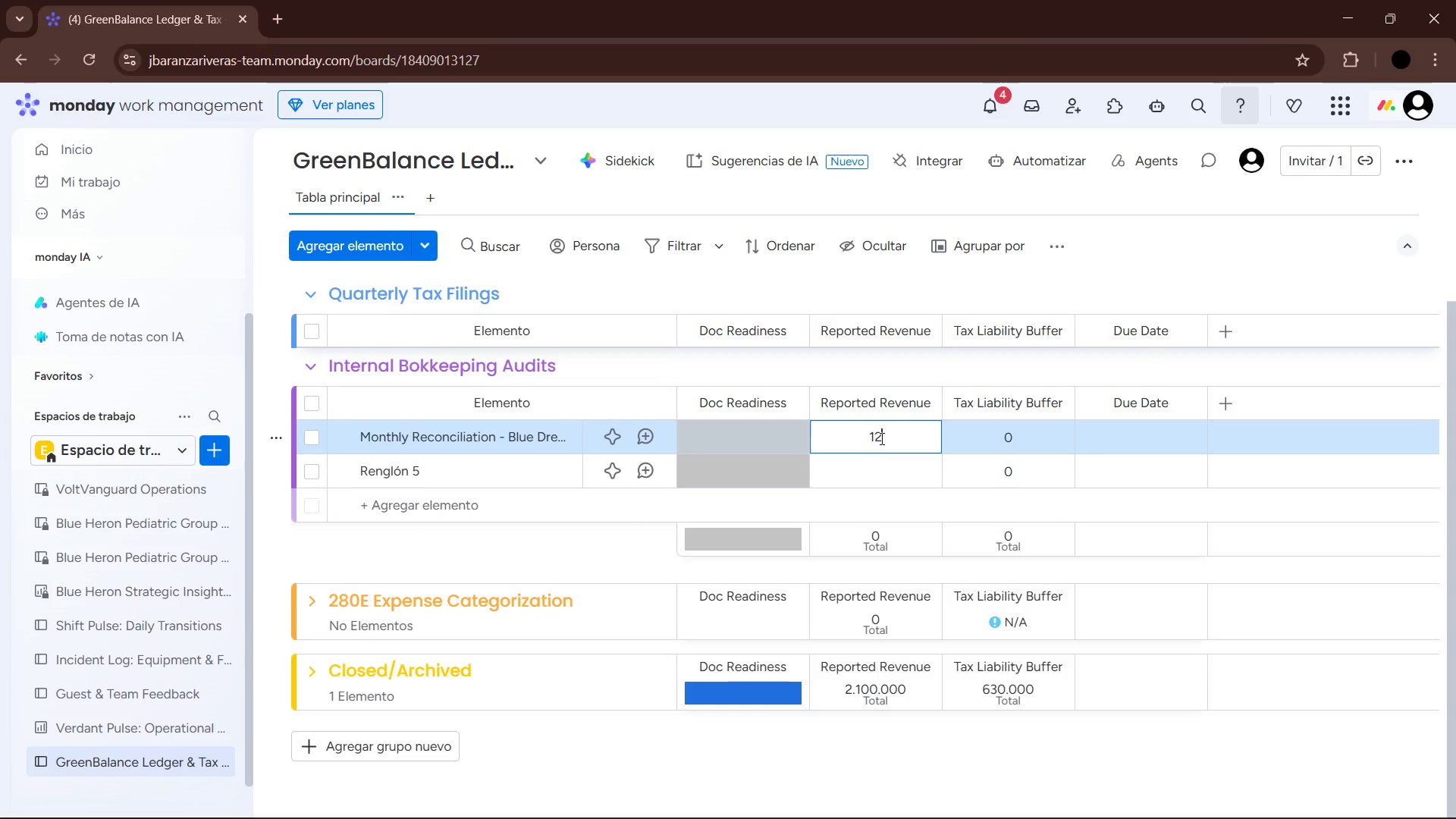 
key(Numpad0)
 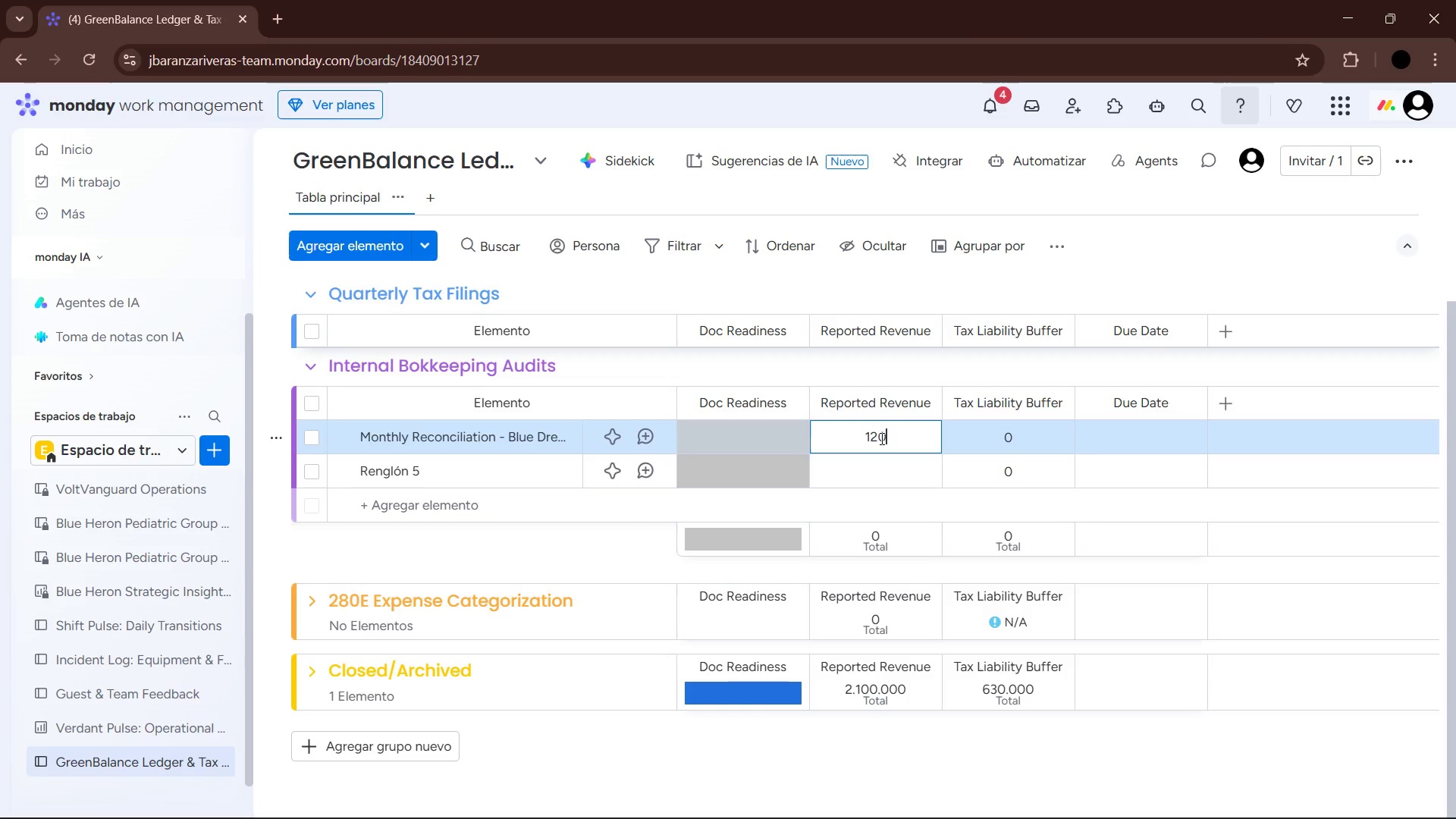 
key(Numpad0)
 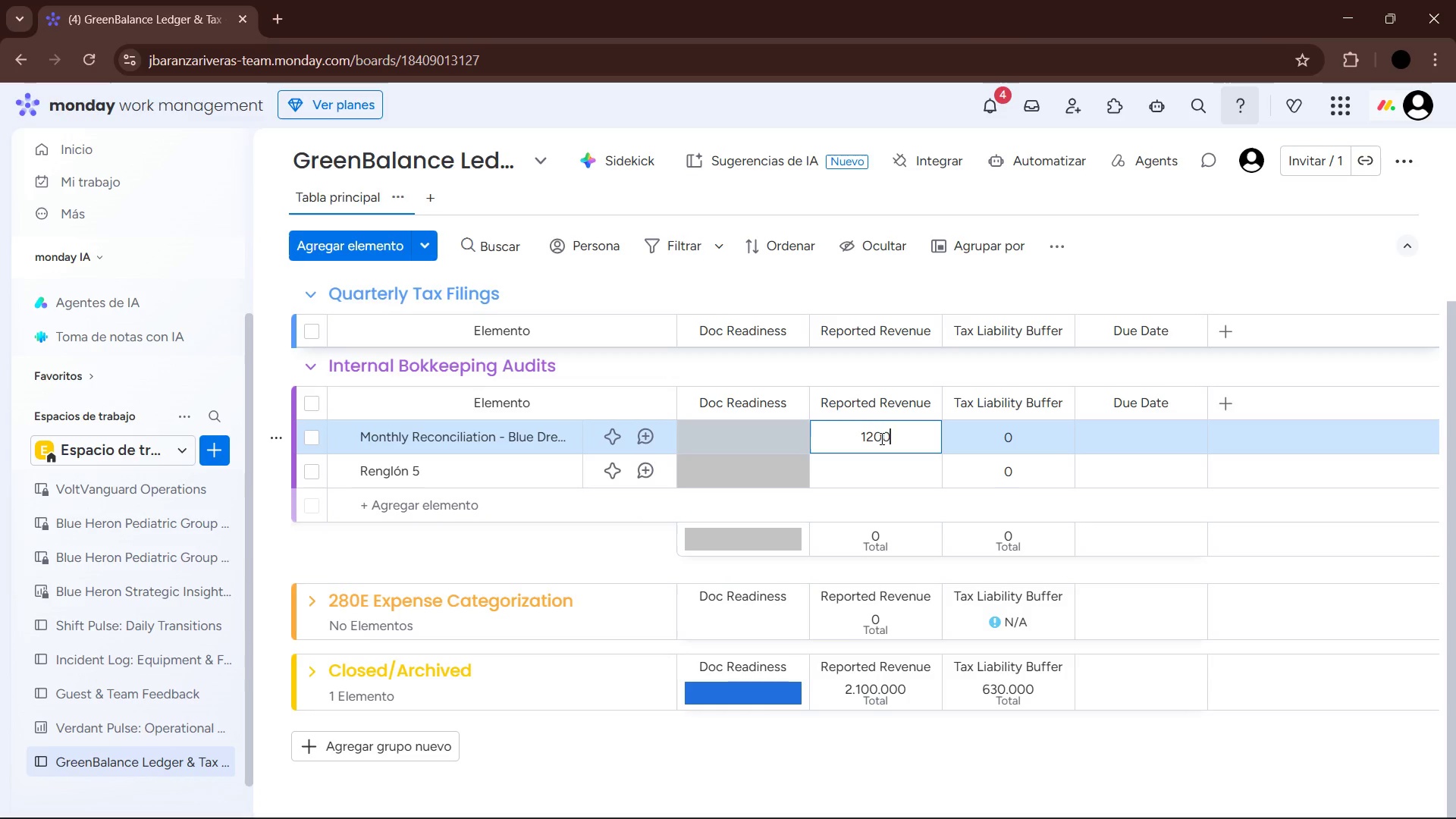 
key(Numpad0)
 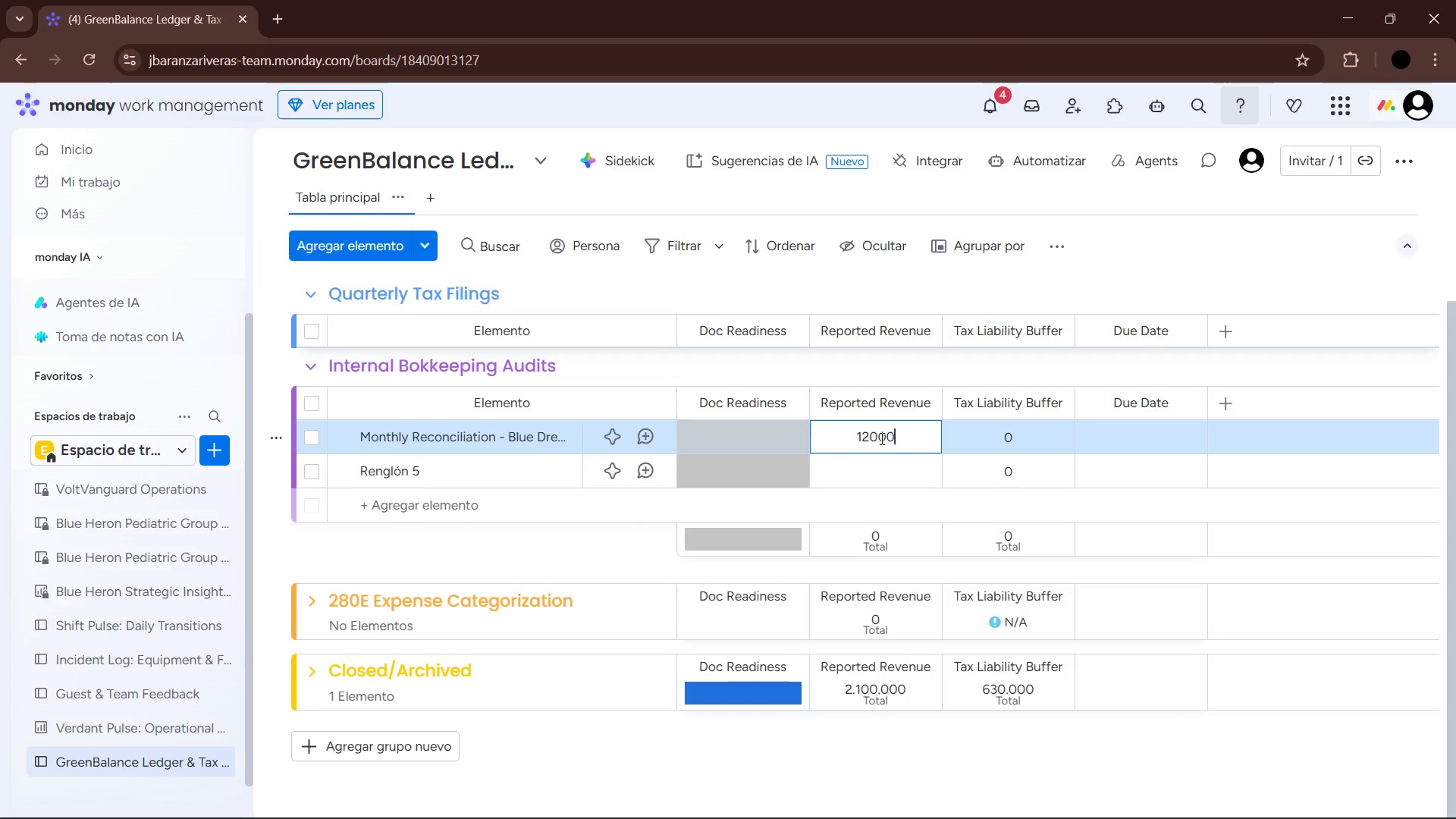 
key(Numpad0)
 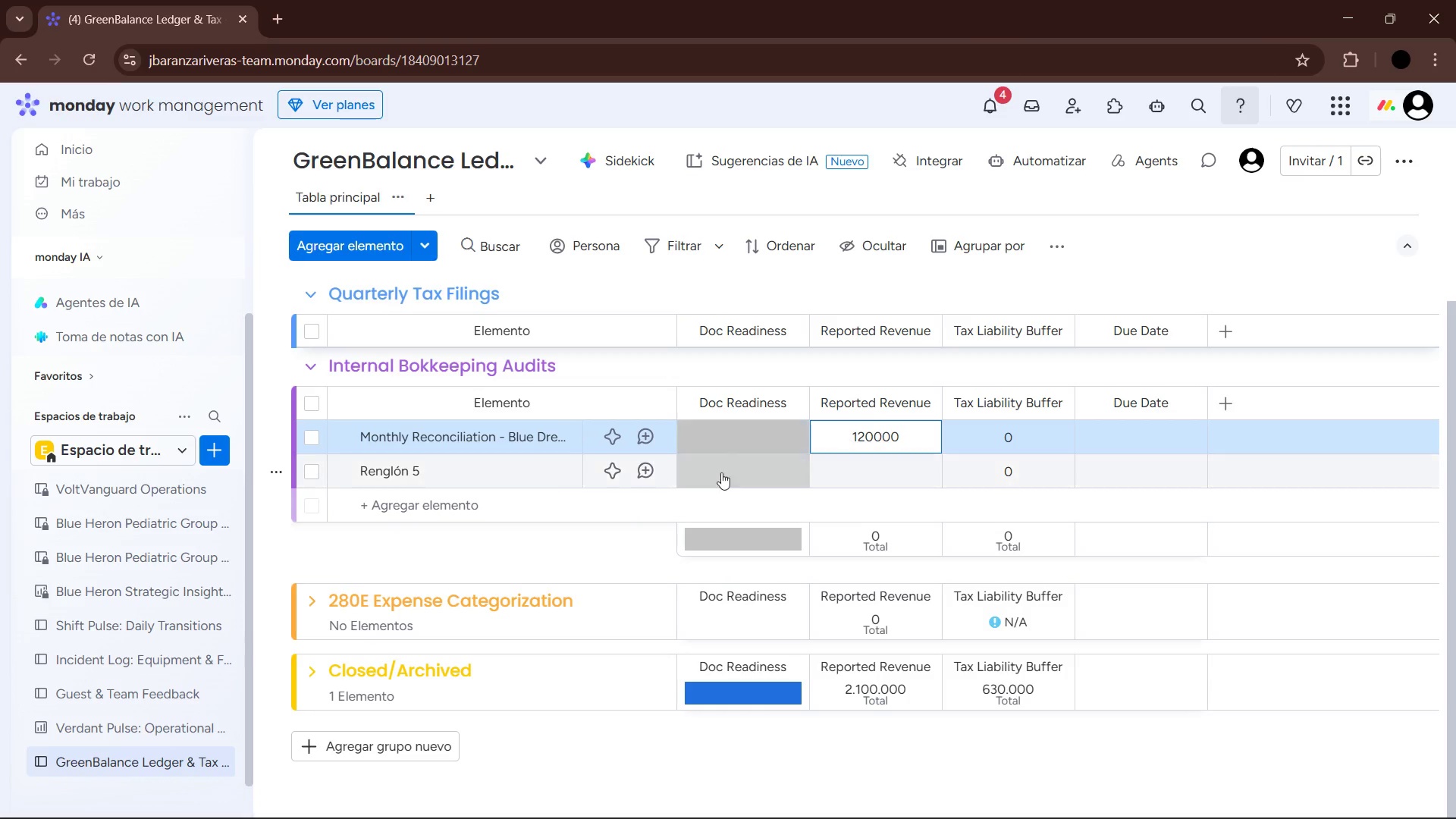 
left_click([481, 473])
 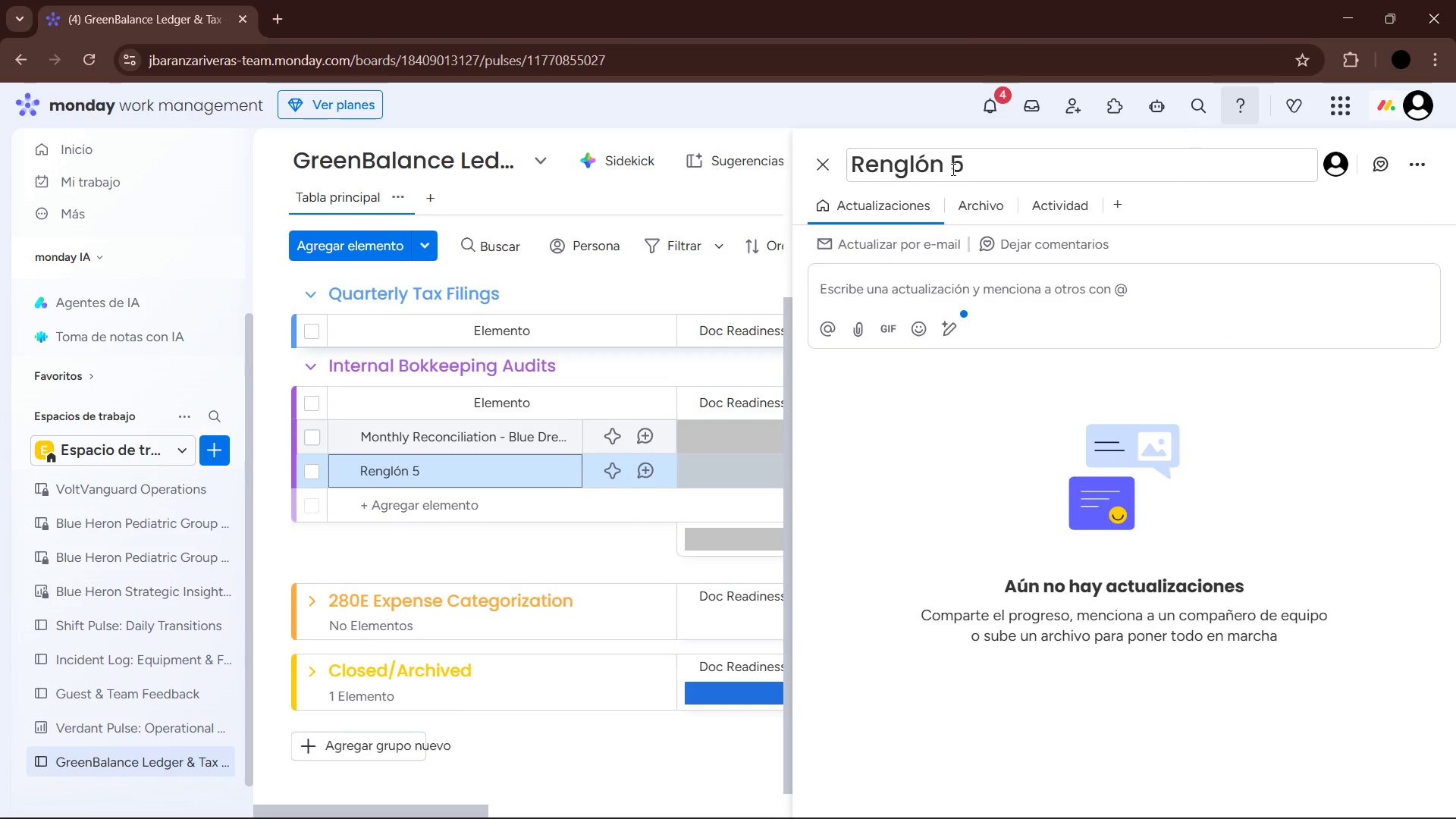 
left_click([821, 173])
 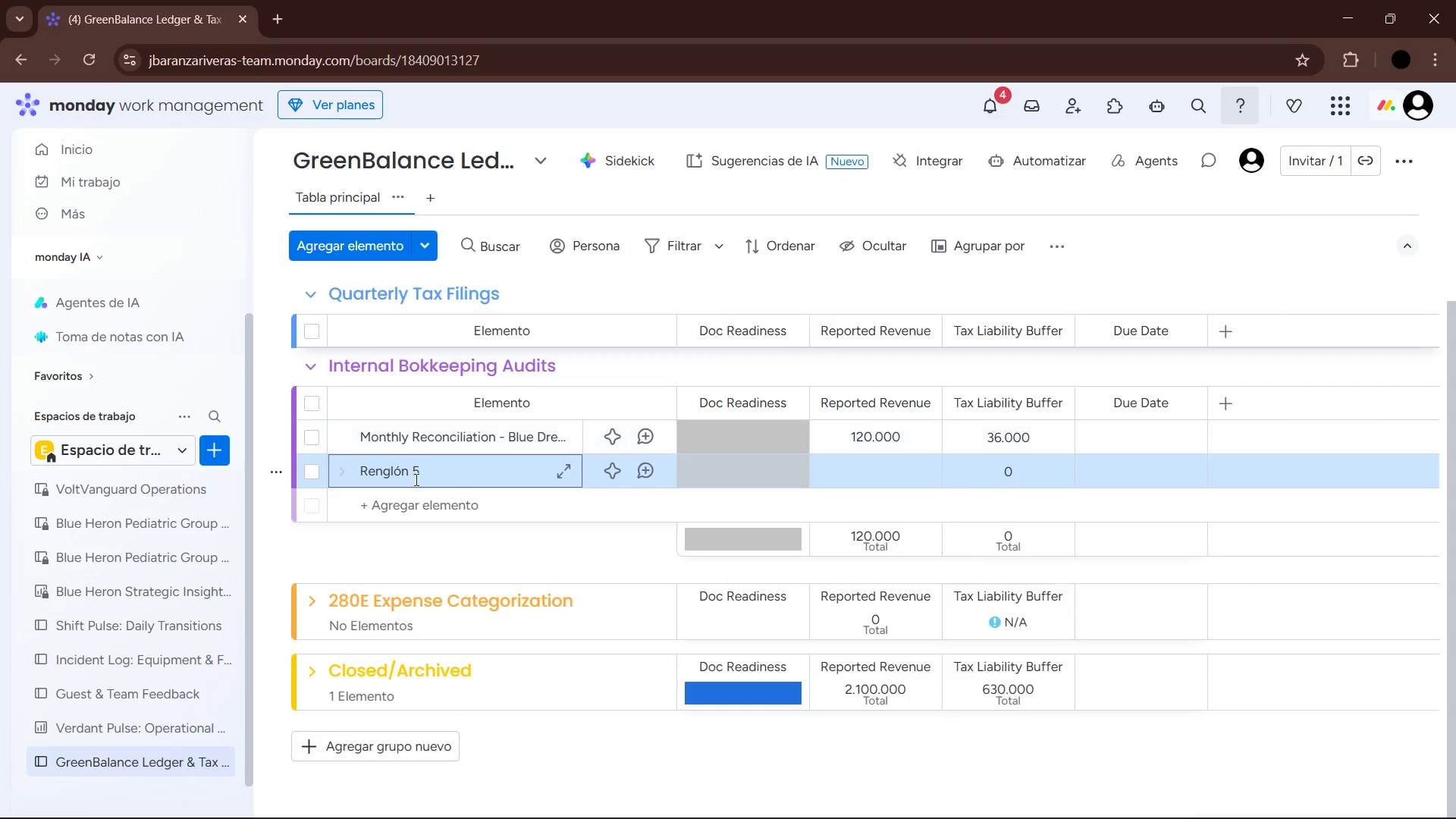 
left_click([417, 473])
 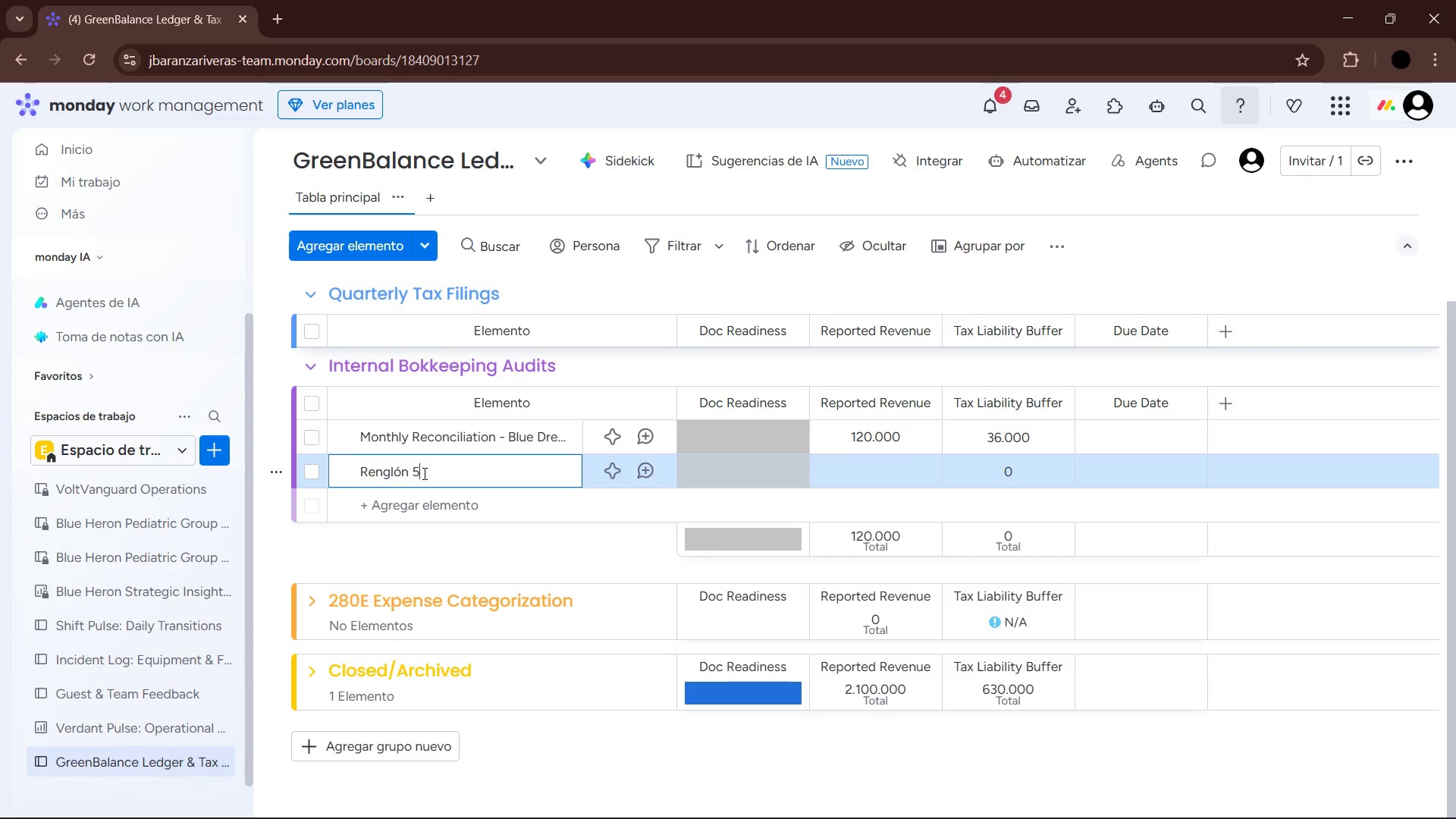 
left_click_drag(start_coordinate=[423, 473], to_coordinate=[358, 472])
 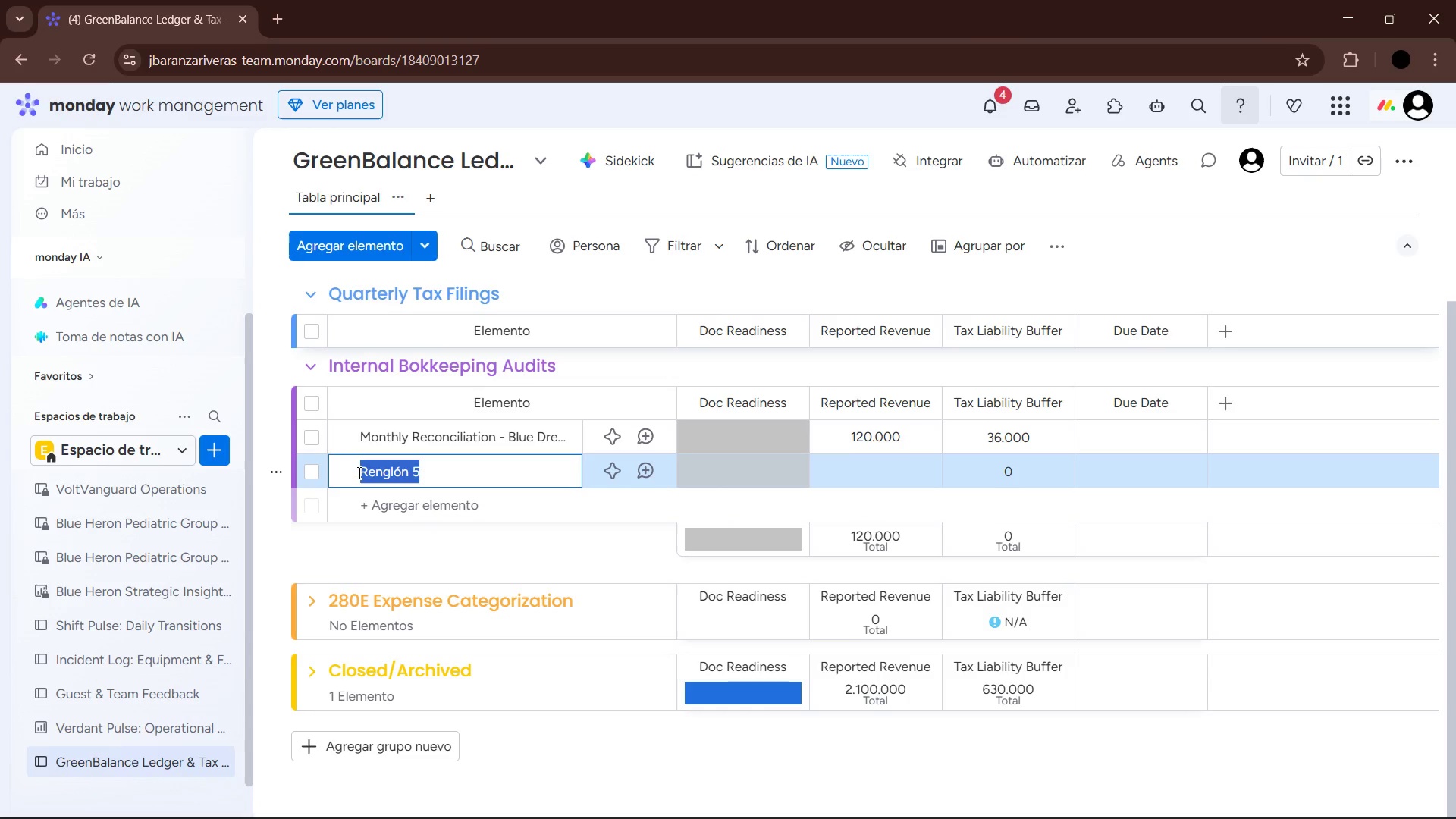 
type(Payroll Cpo)
key(Backspace)
type(mpliance Audit - High)
 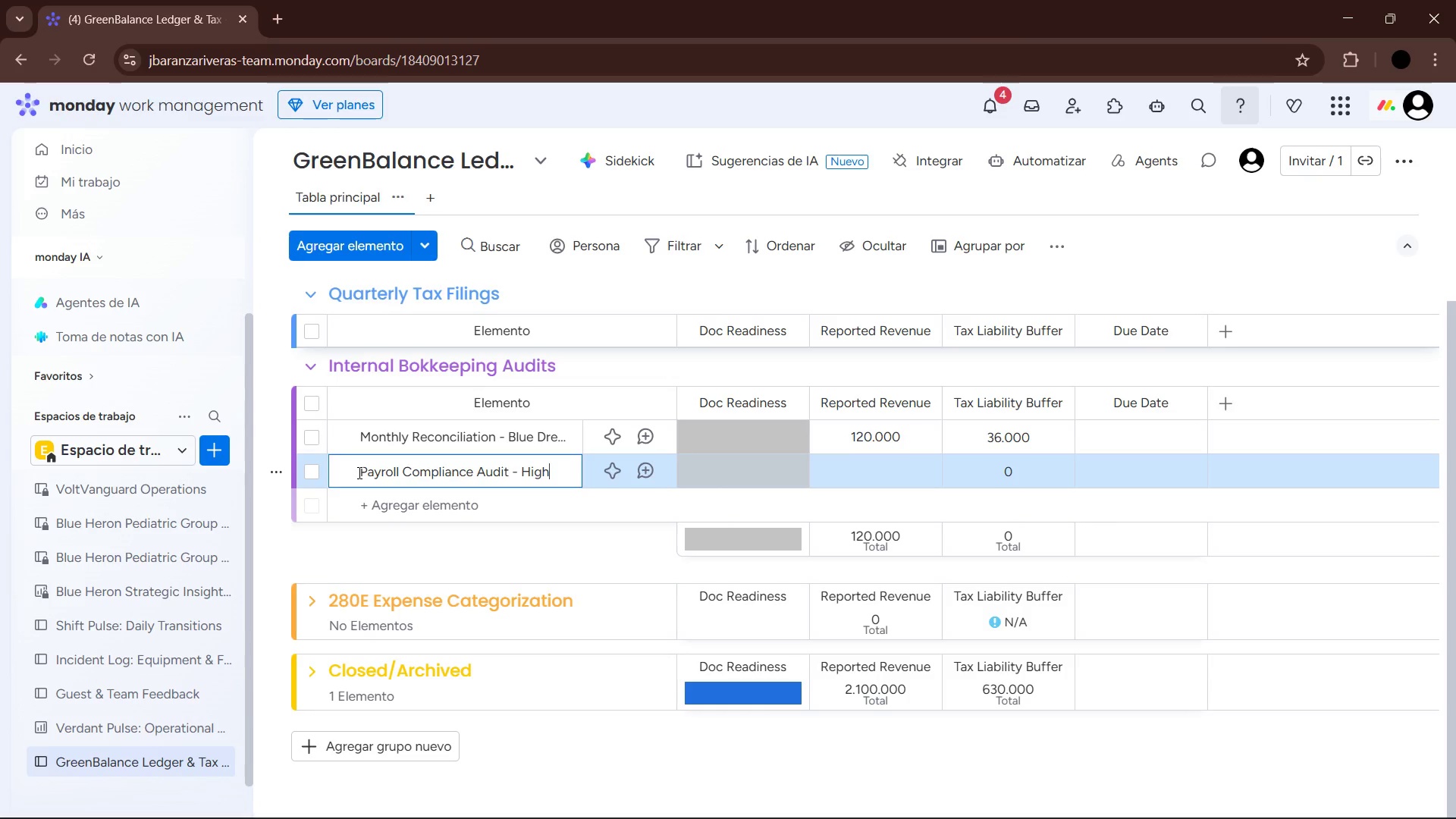 
type(-Life Distribution )
 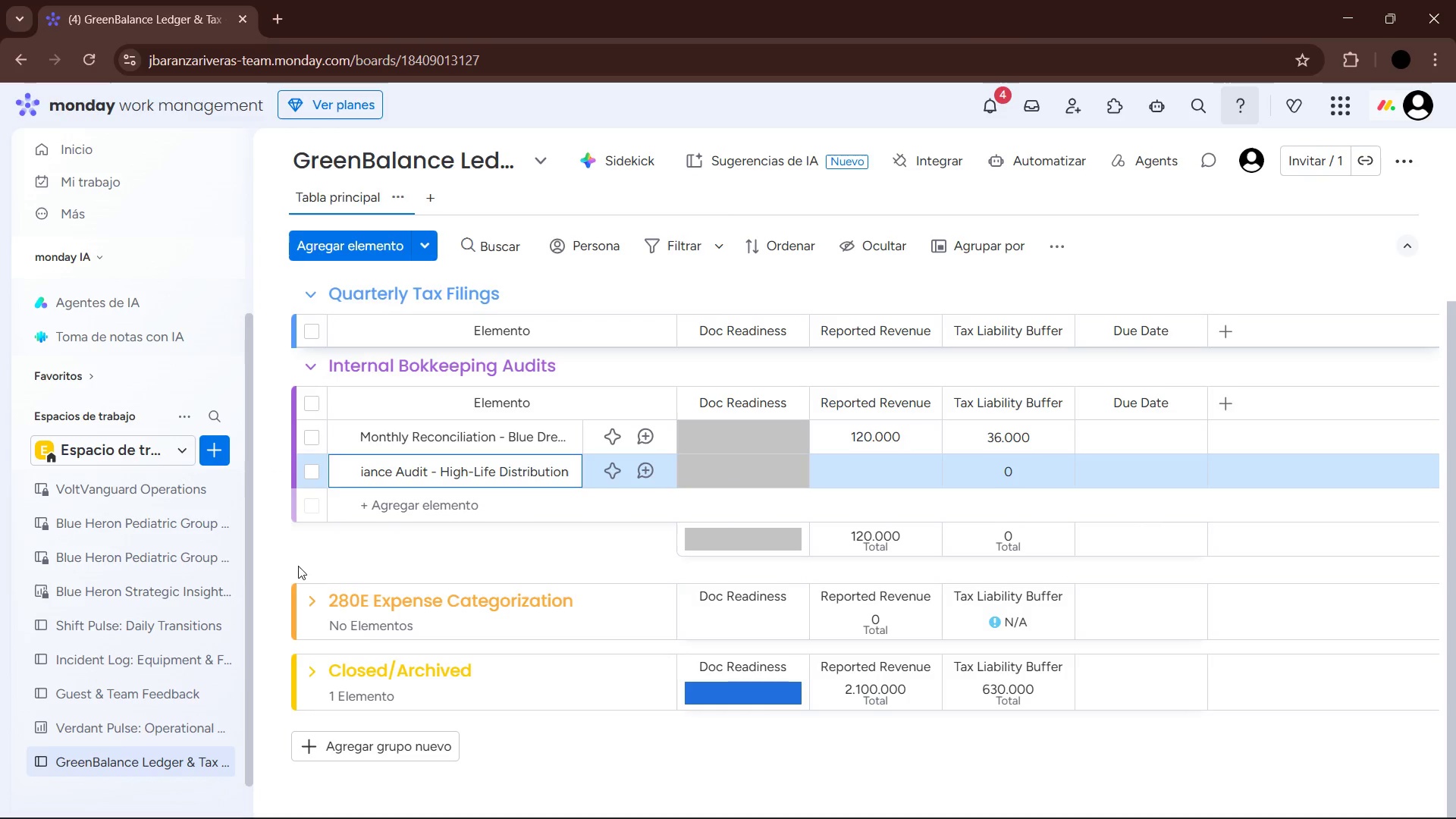 
left_click([479, 557])
 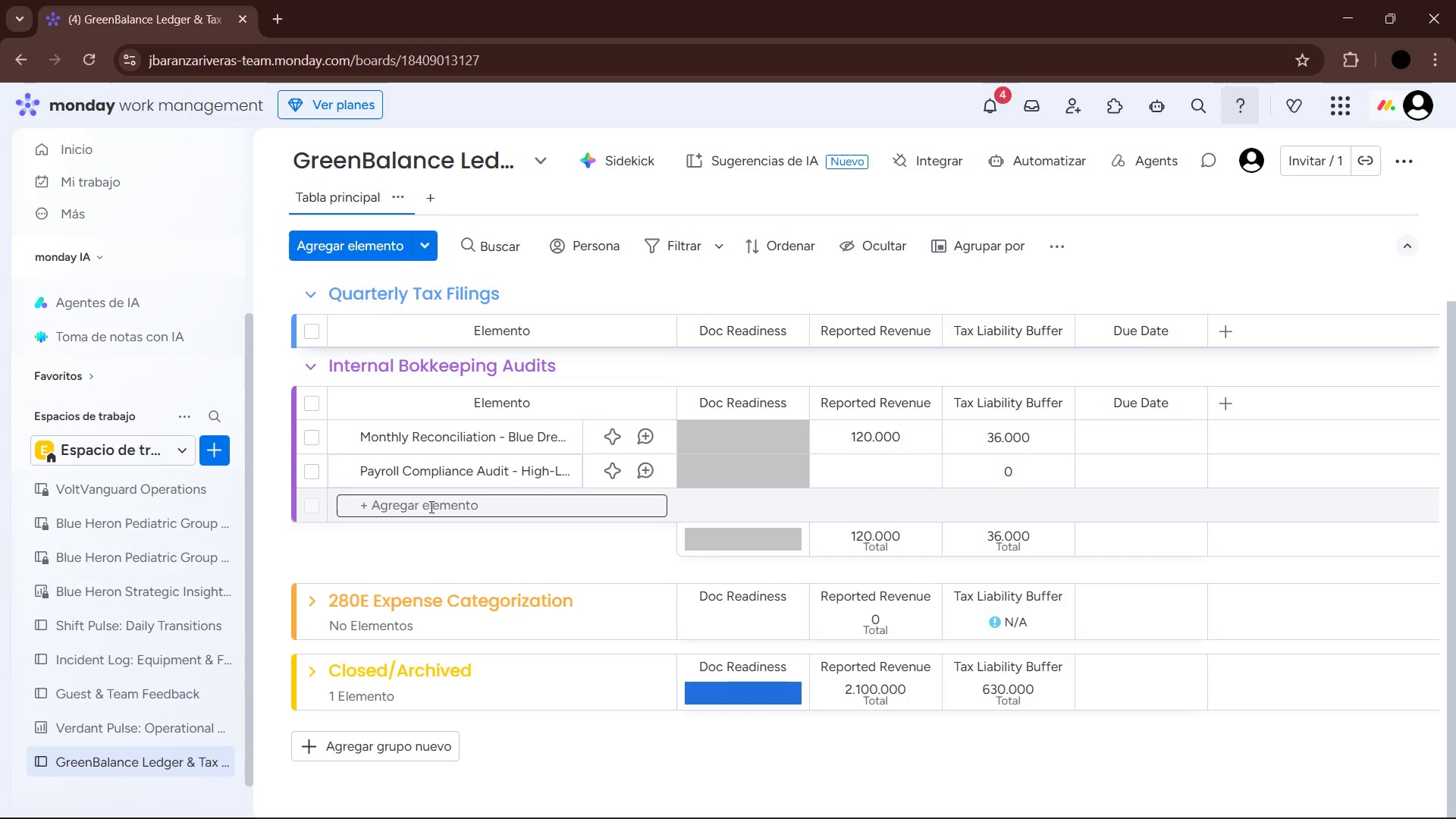 
left_click([430, 505])
 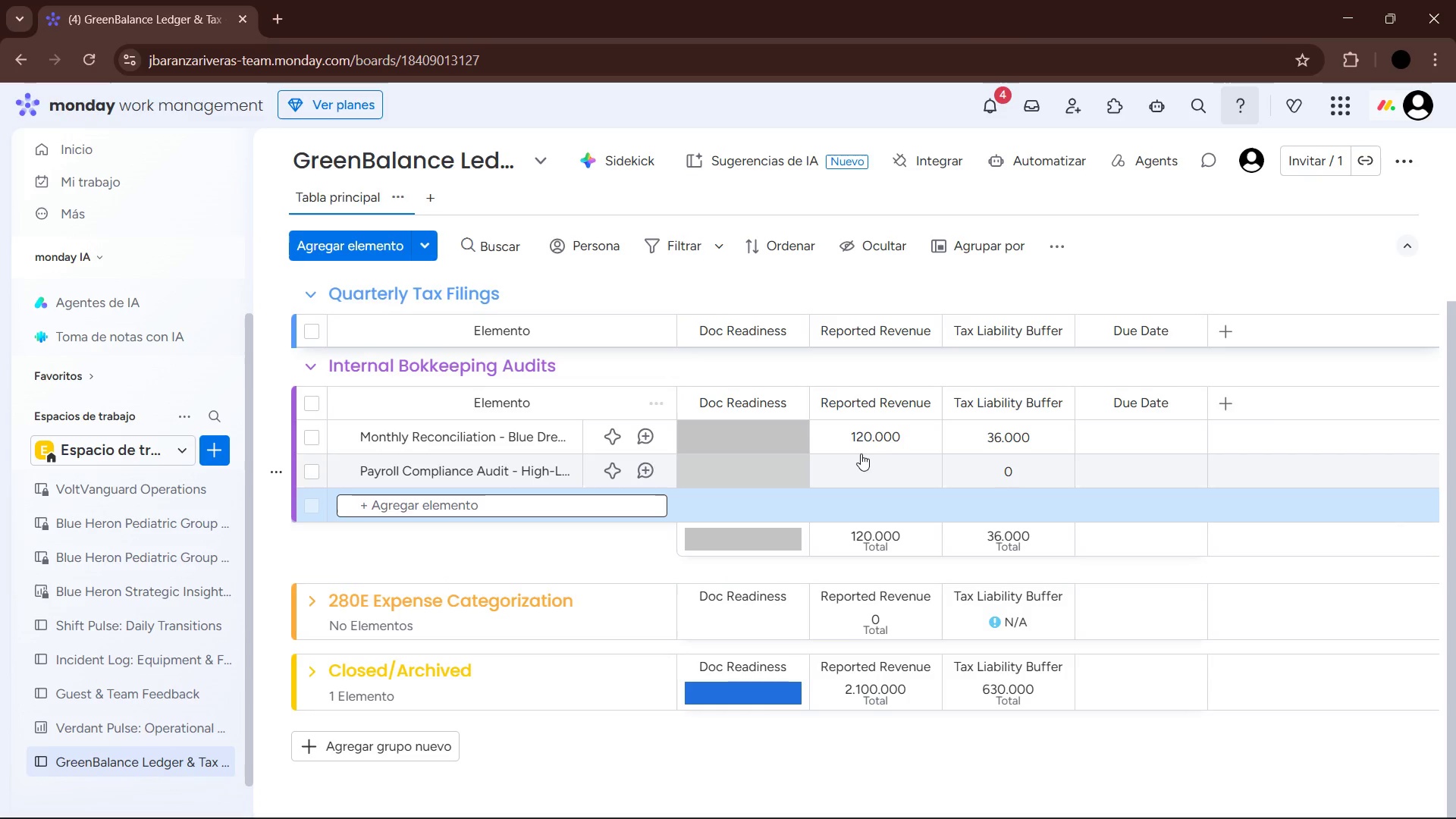 
left_click([887, 466])
 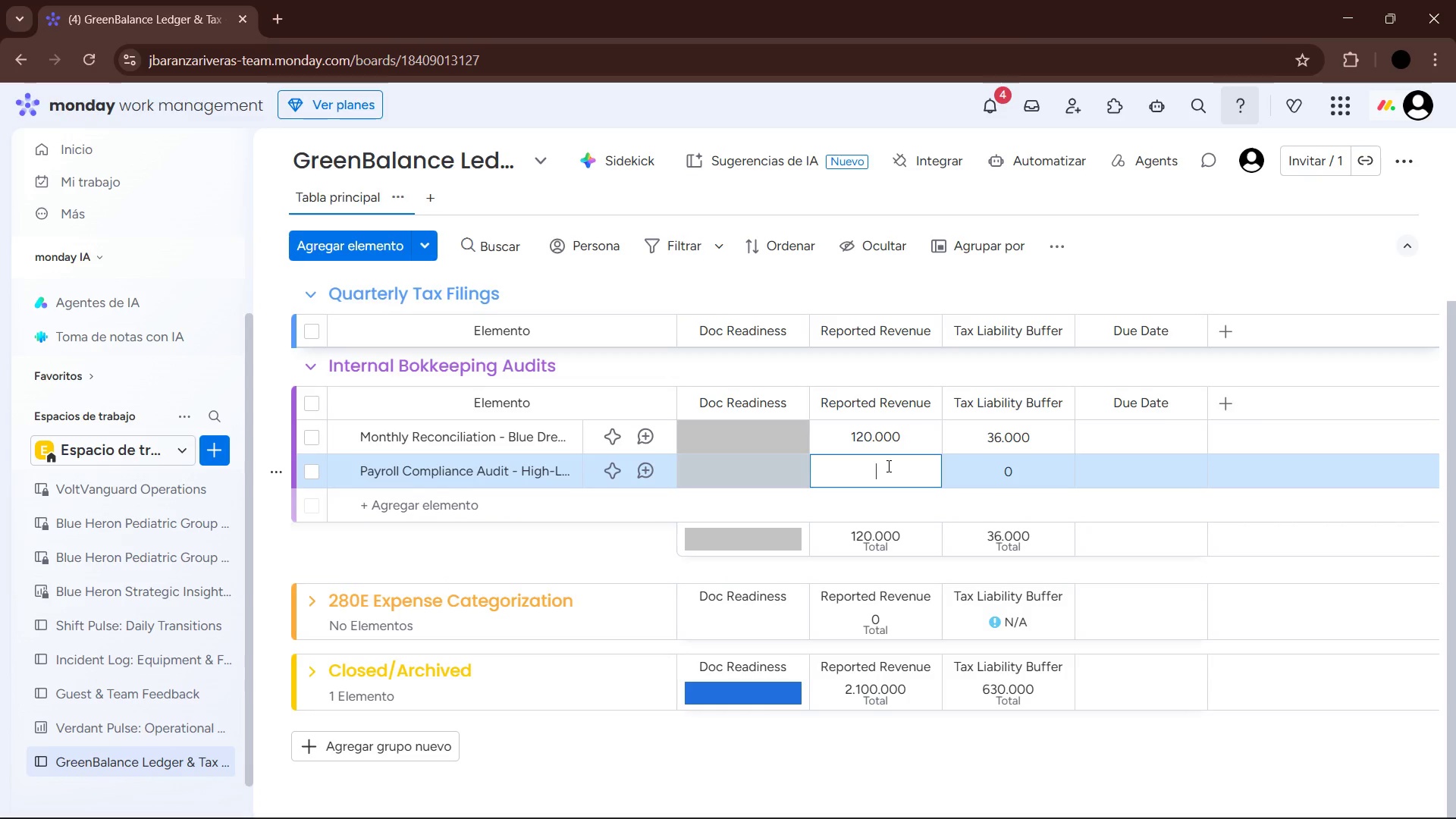 
key(Numpad3)
 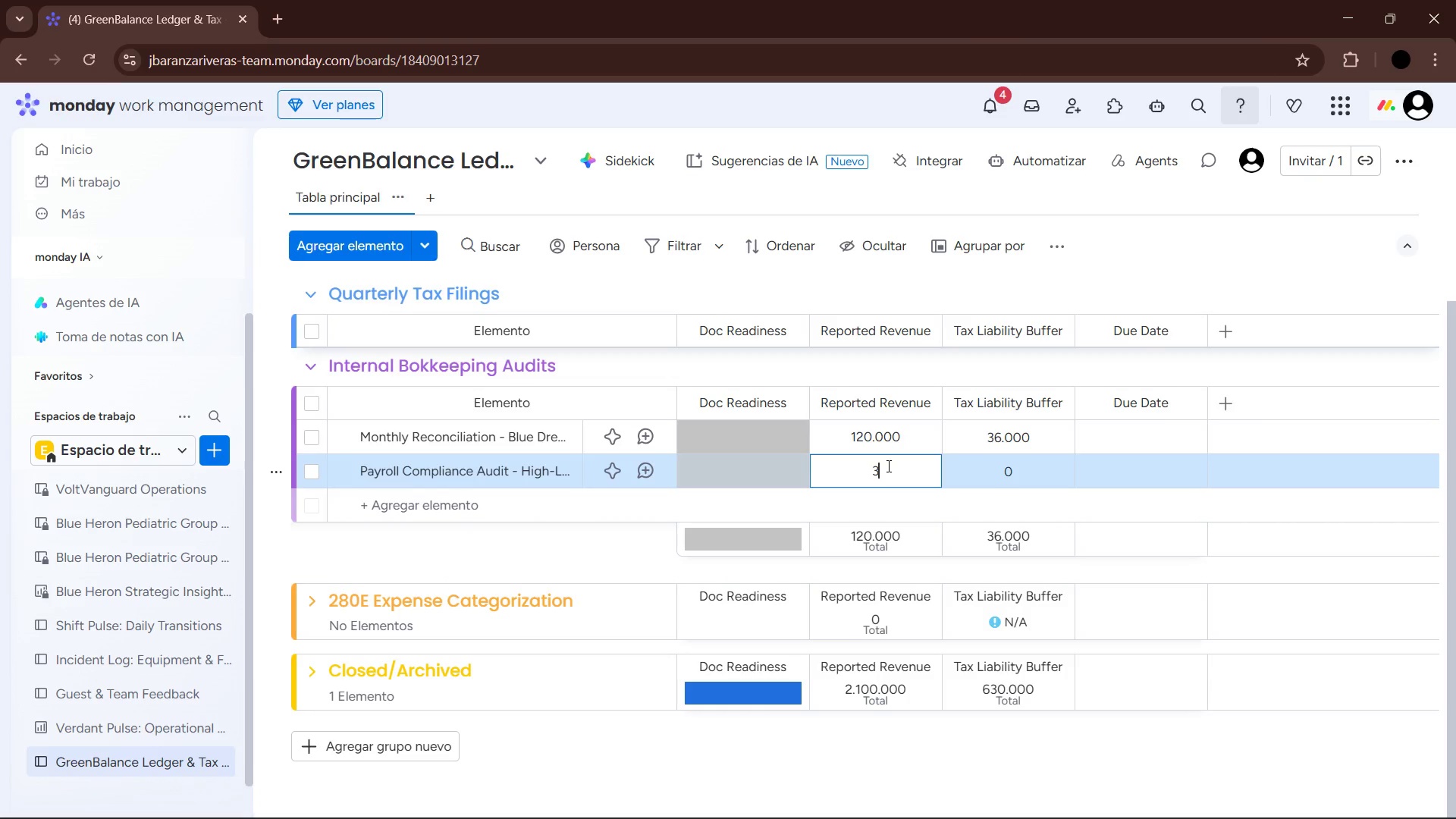 
key(Numpad0)
 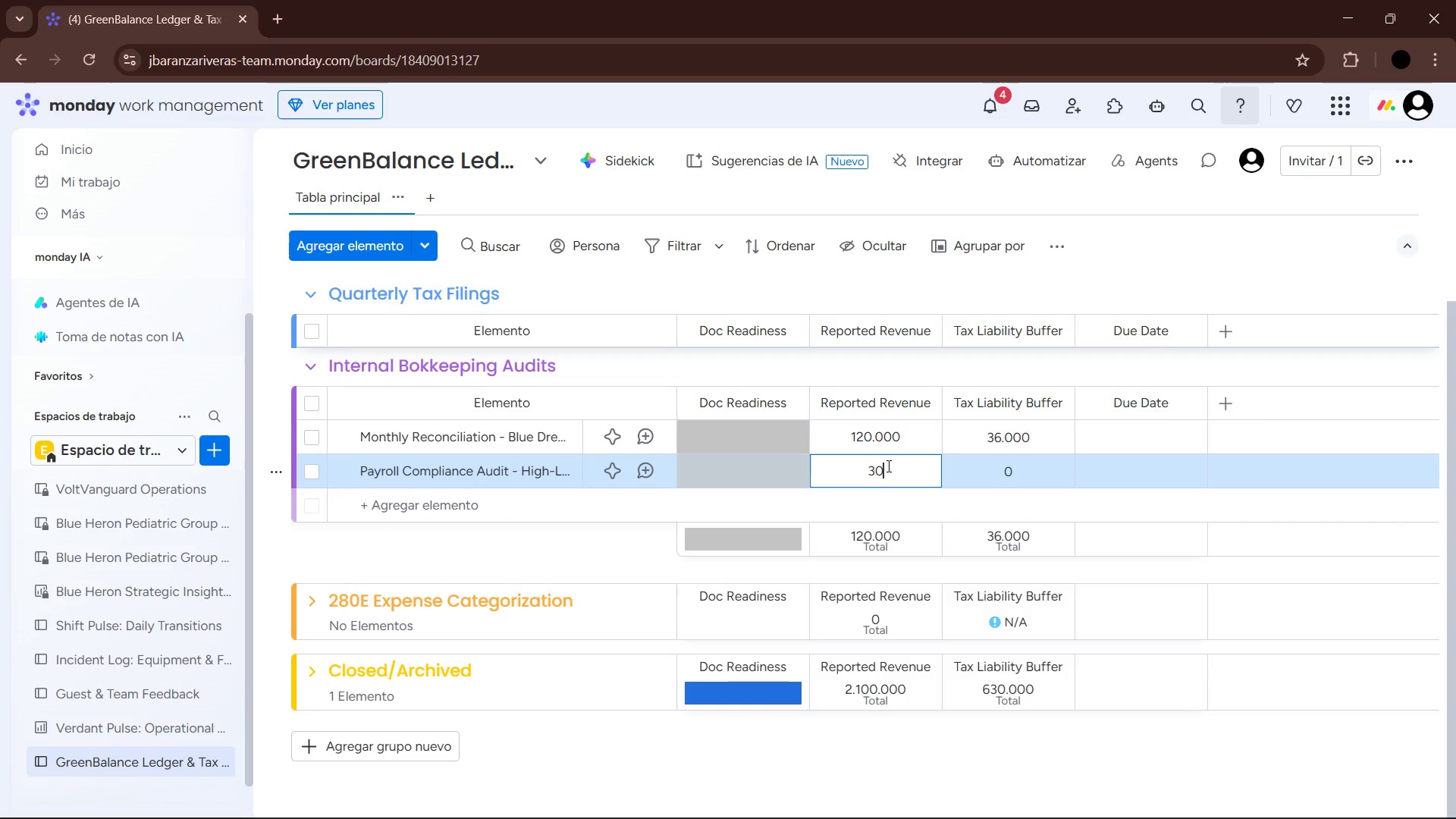 
key(Numpad0)
 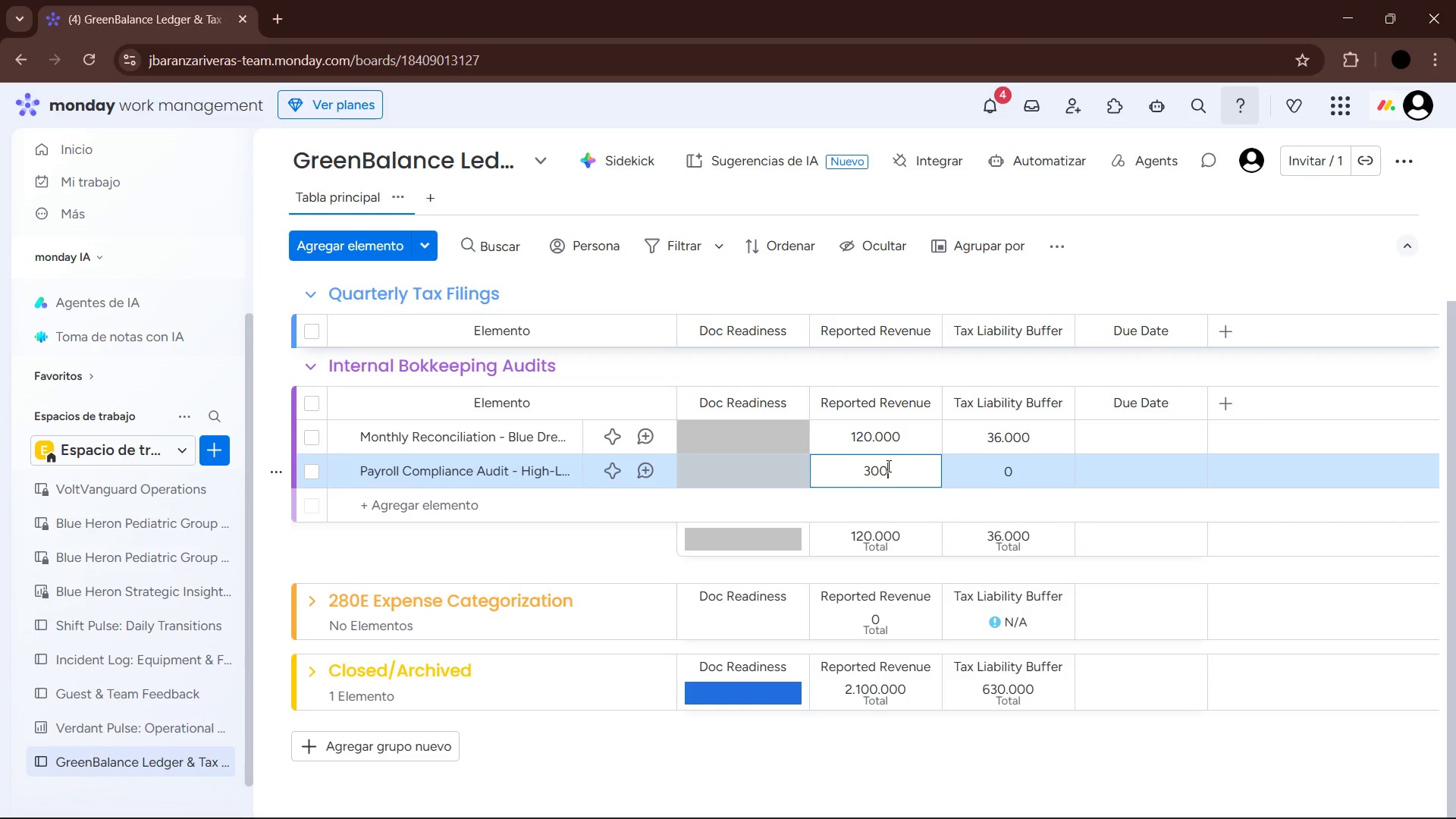 
key(Numpad0)
 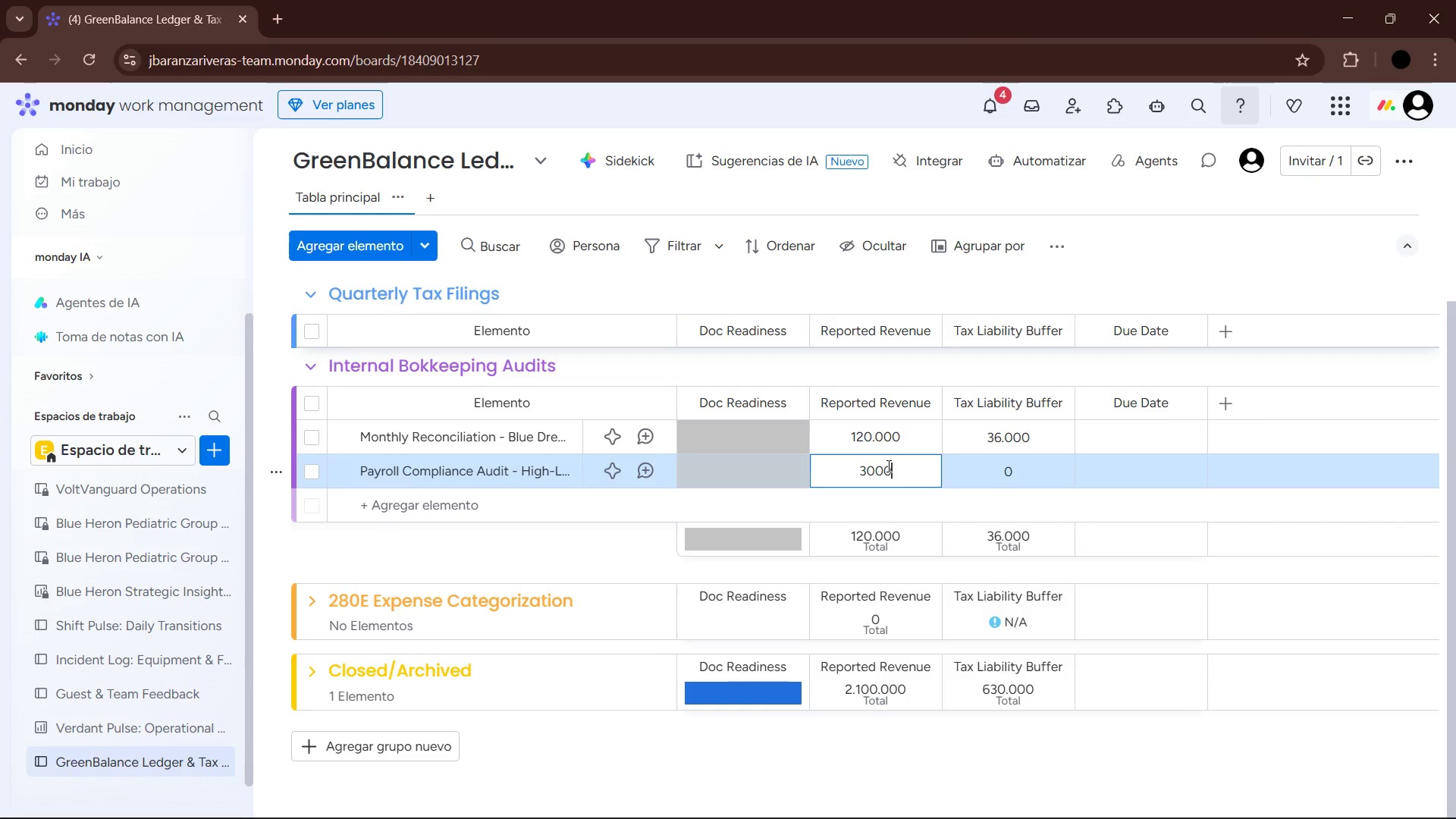 
key(Numpad0)
 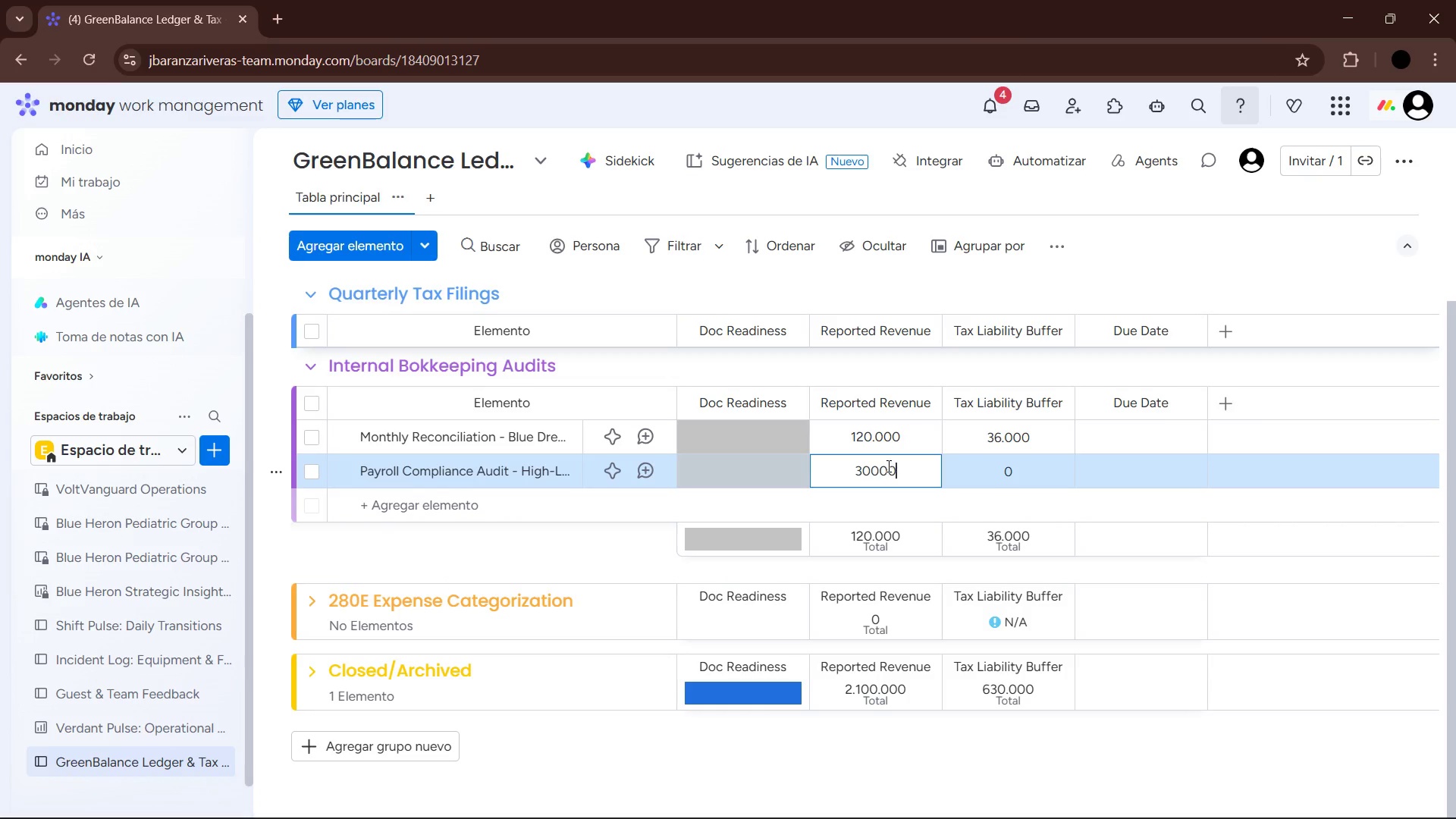 
key(Numpad0)
 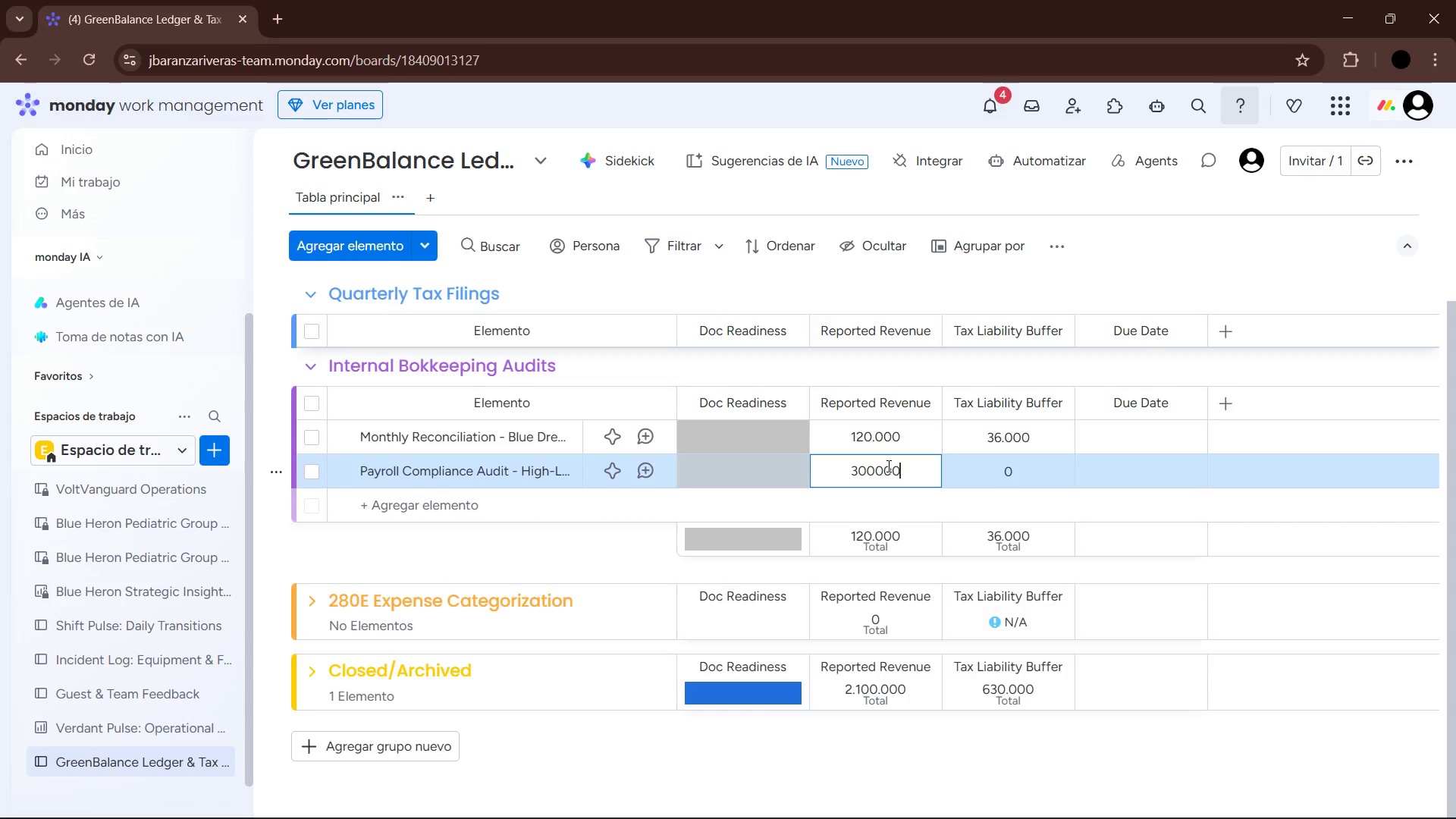 
key(Enter)
 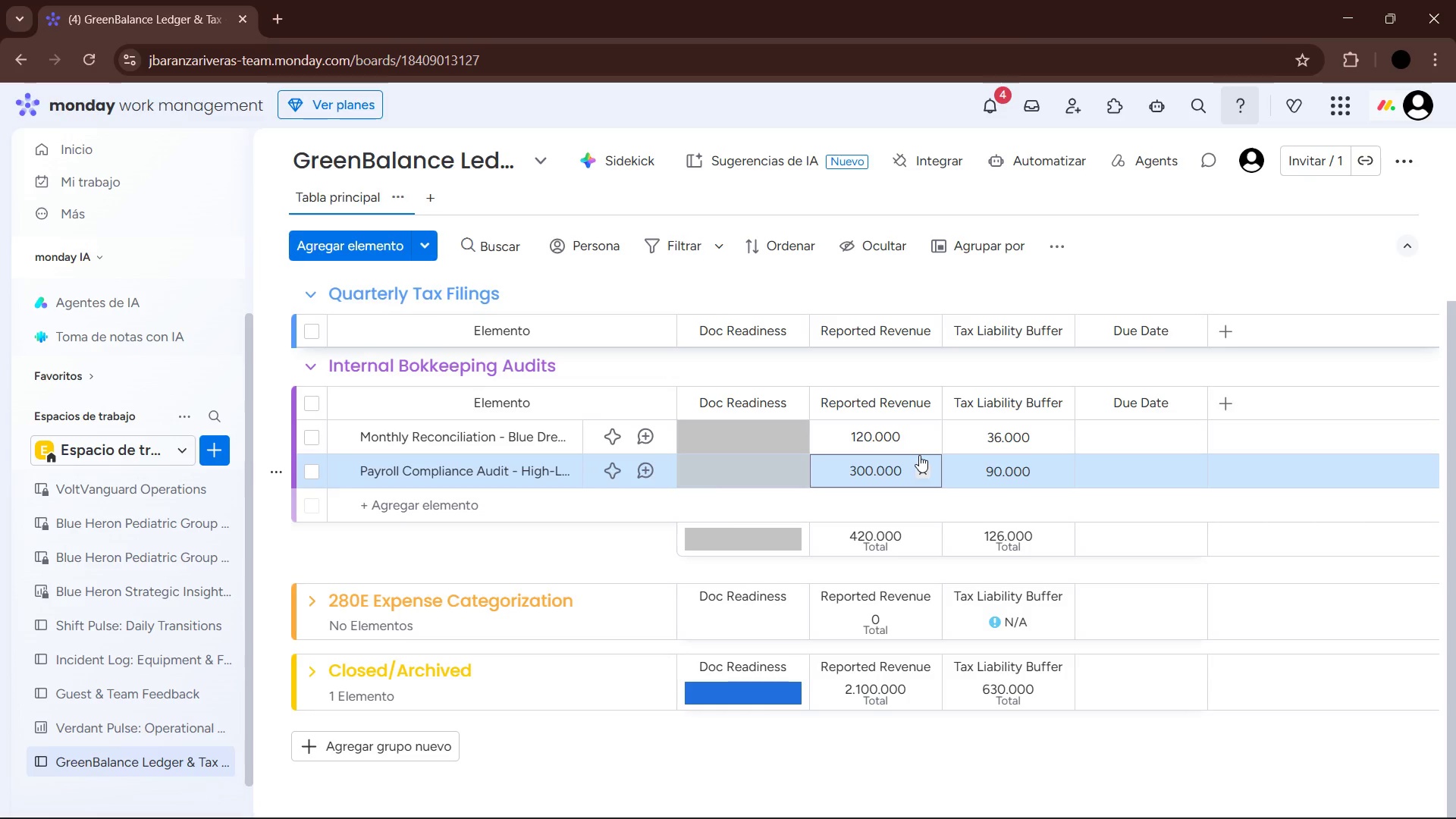 
wait(5.58)
 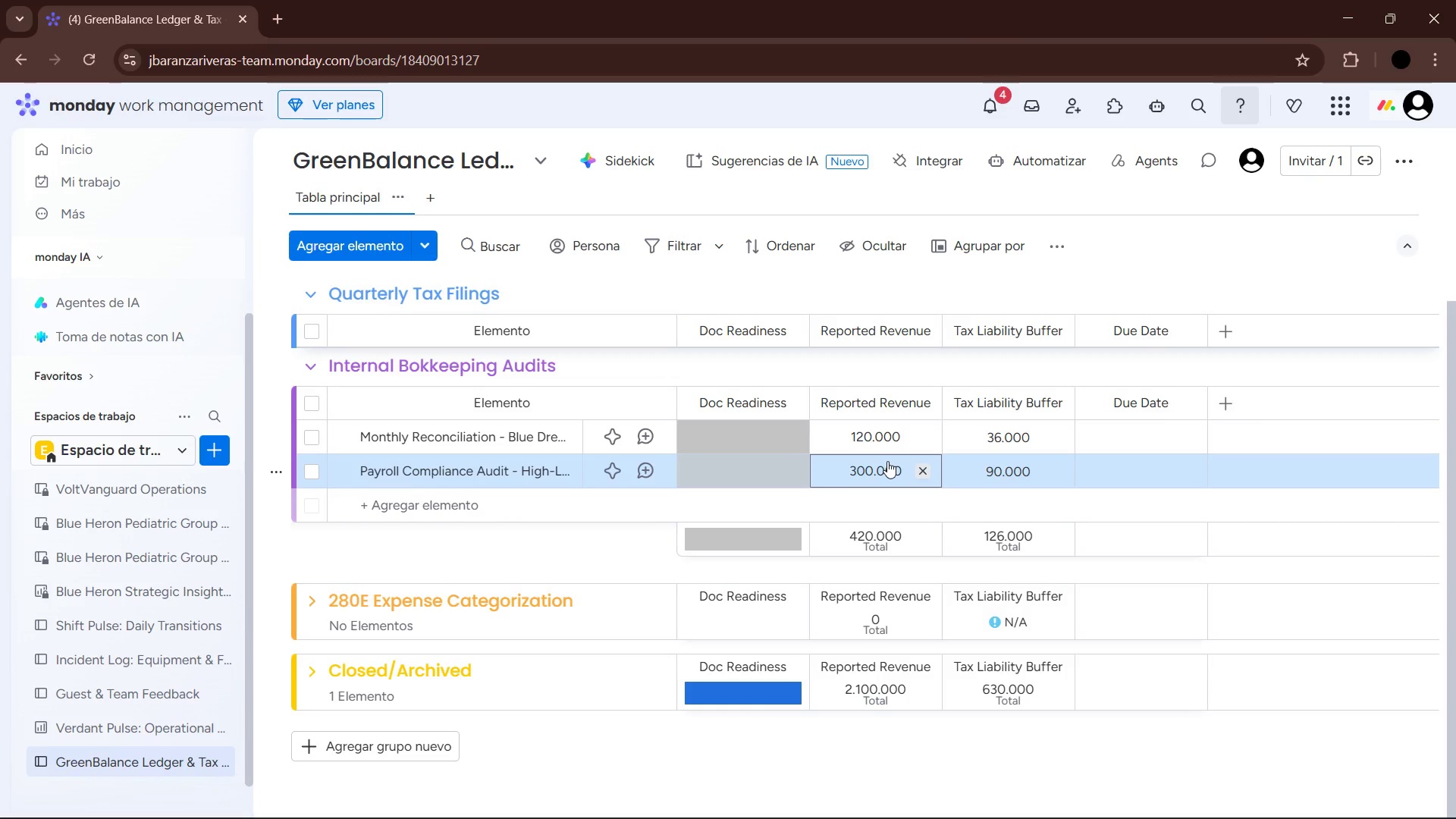 
left_click([768, 427])
 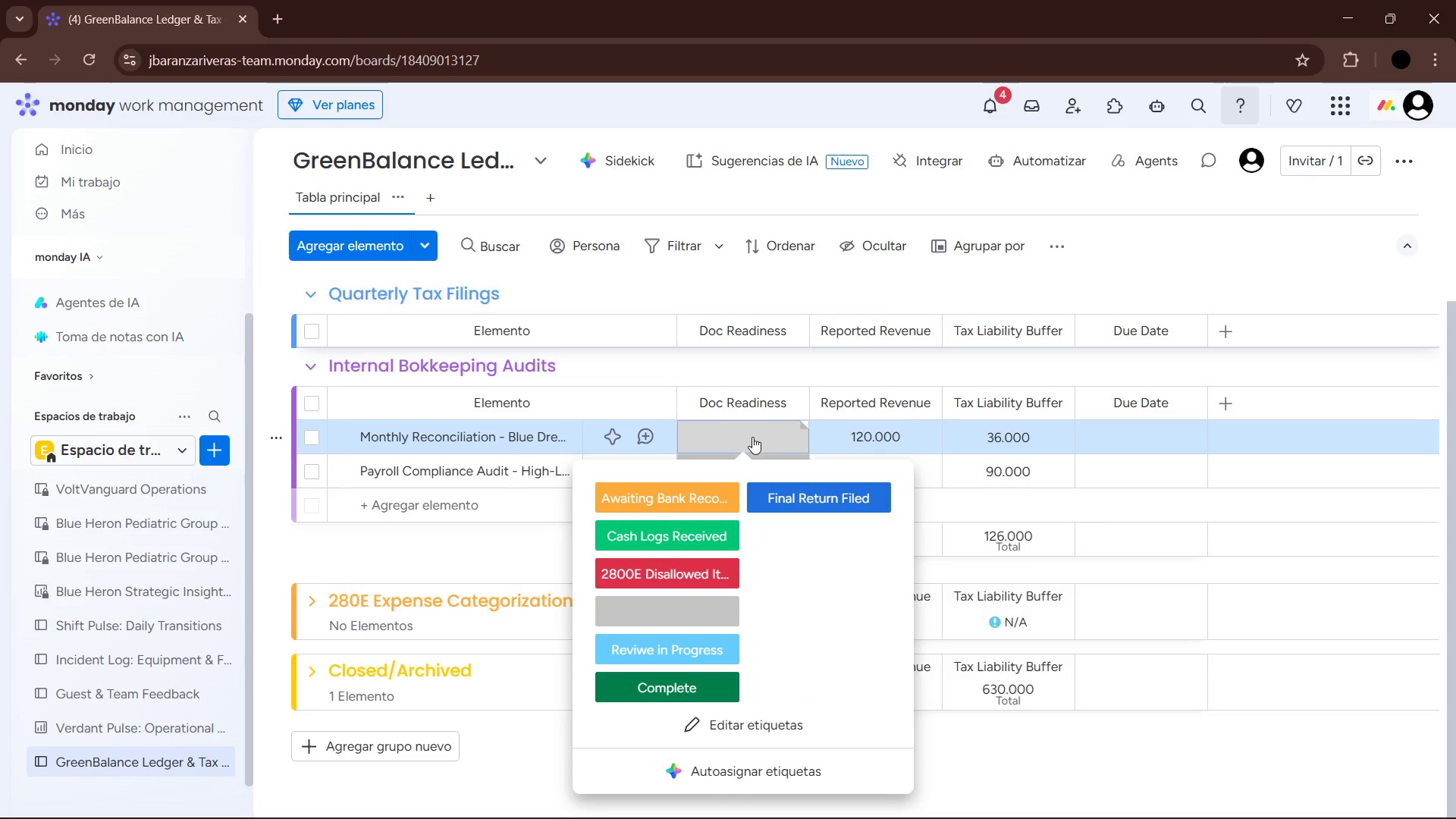 
left_click([720, 500])
 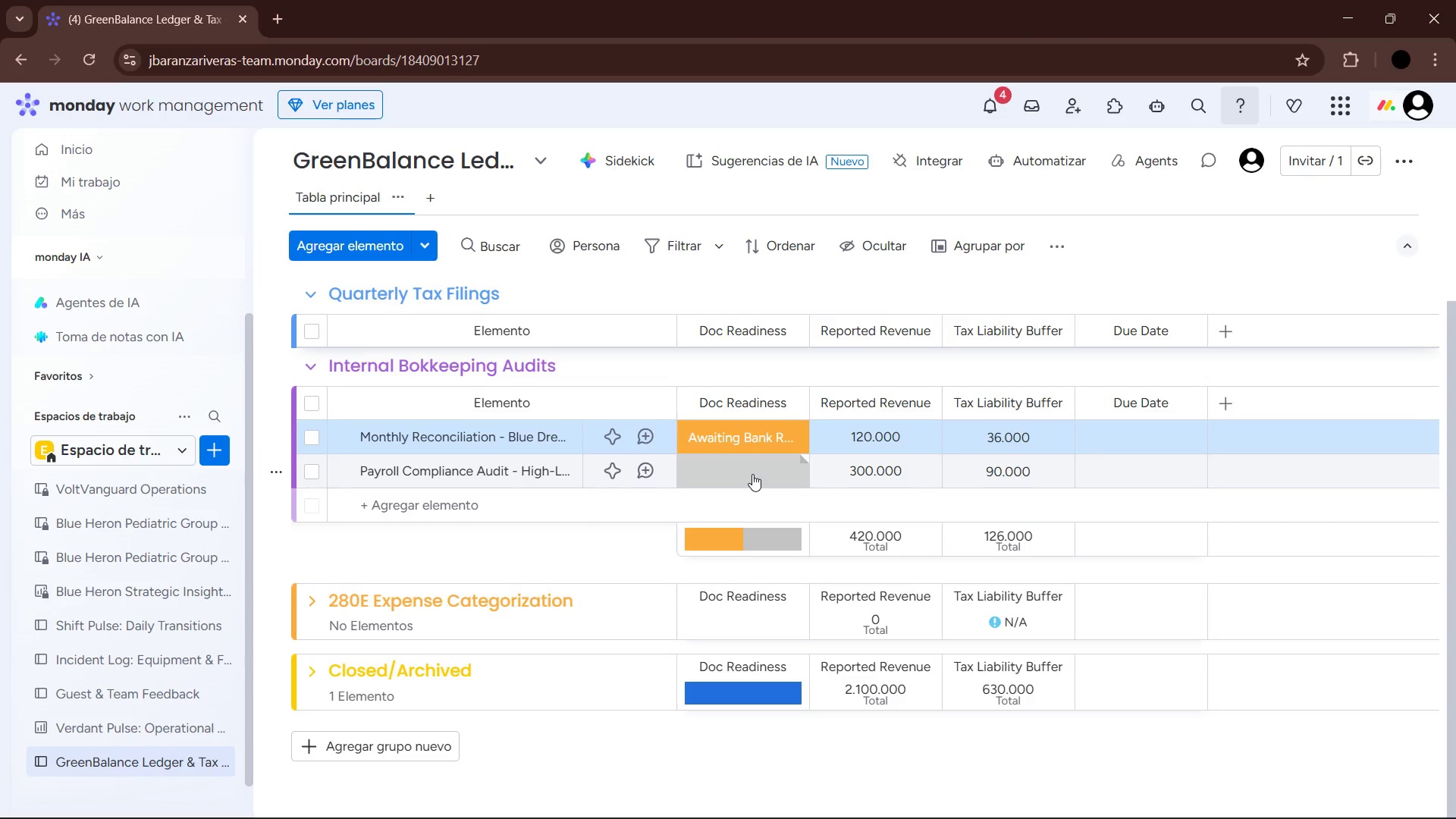 
left_click([752, 474])
 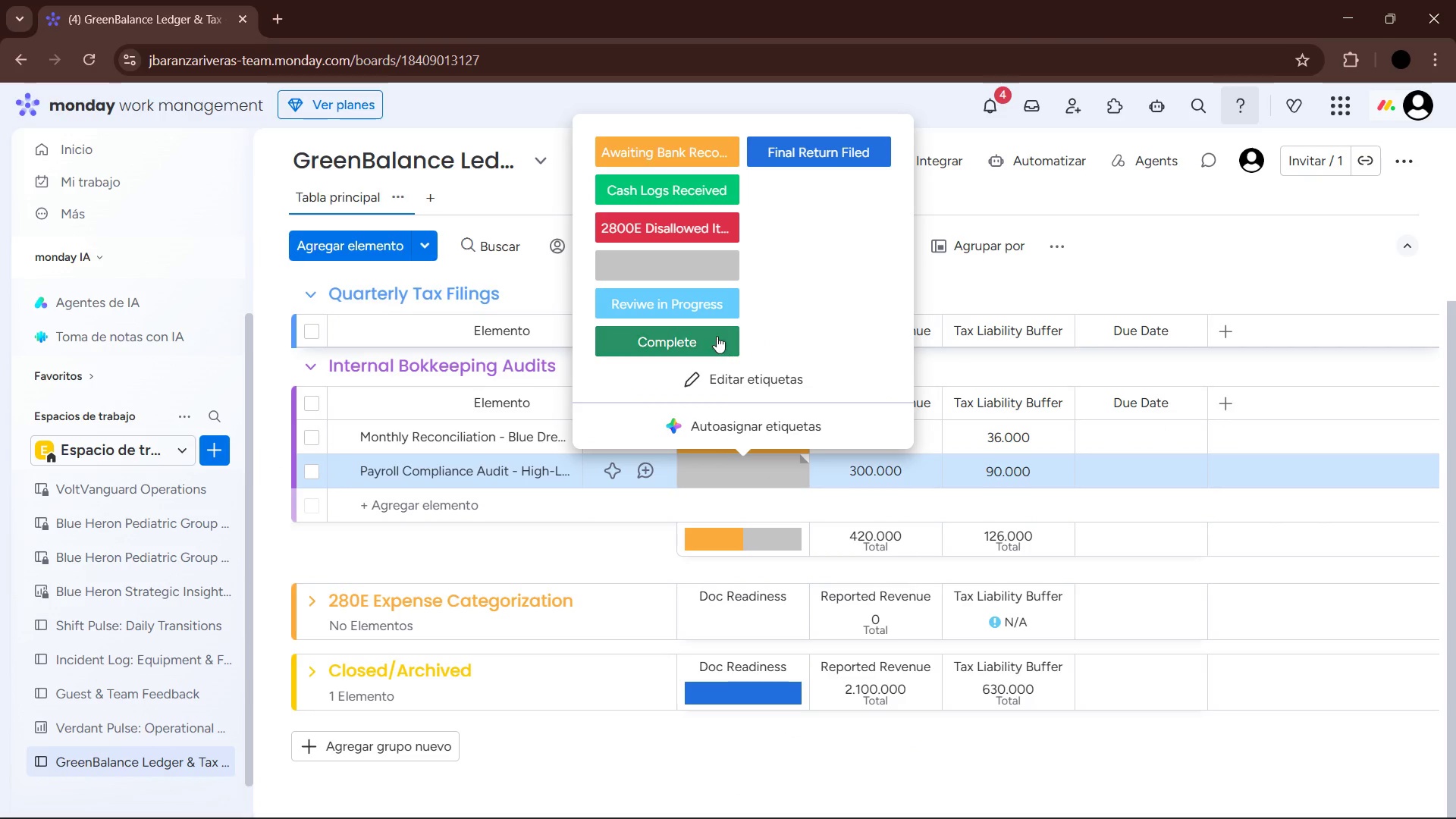 
left_click([697, 306])
 